 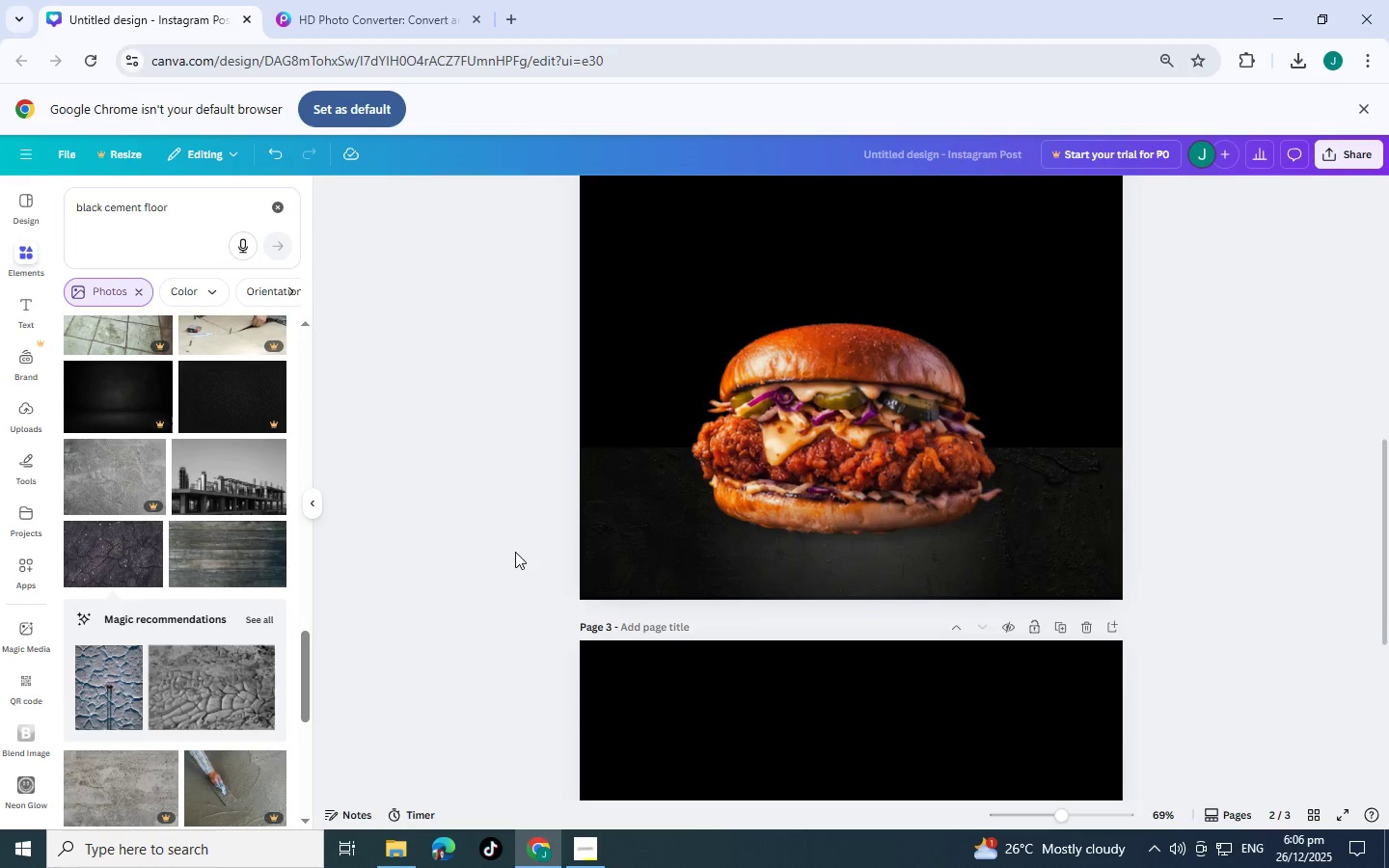 
scroll: coordinate [633, 554], scroll_direction: up, amount: 3.0
 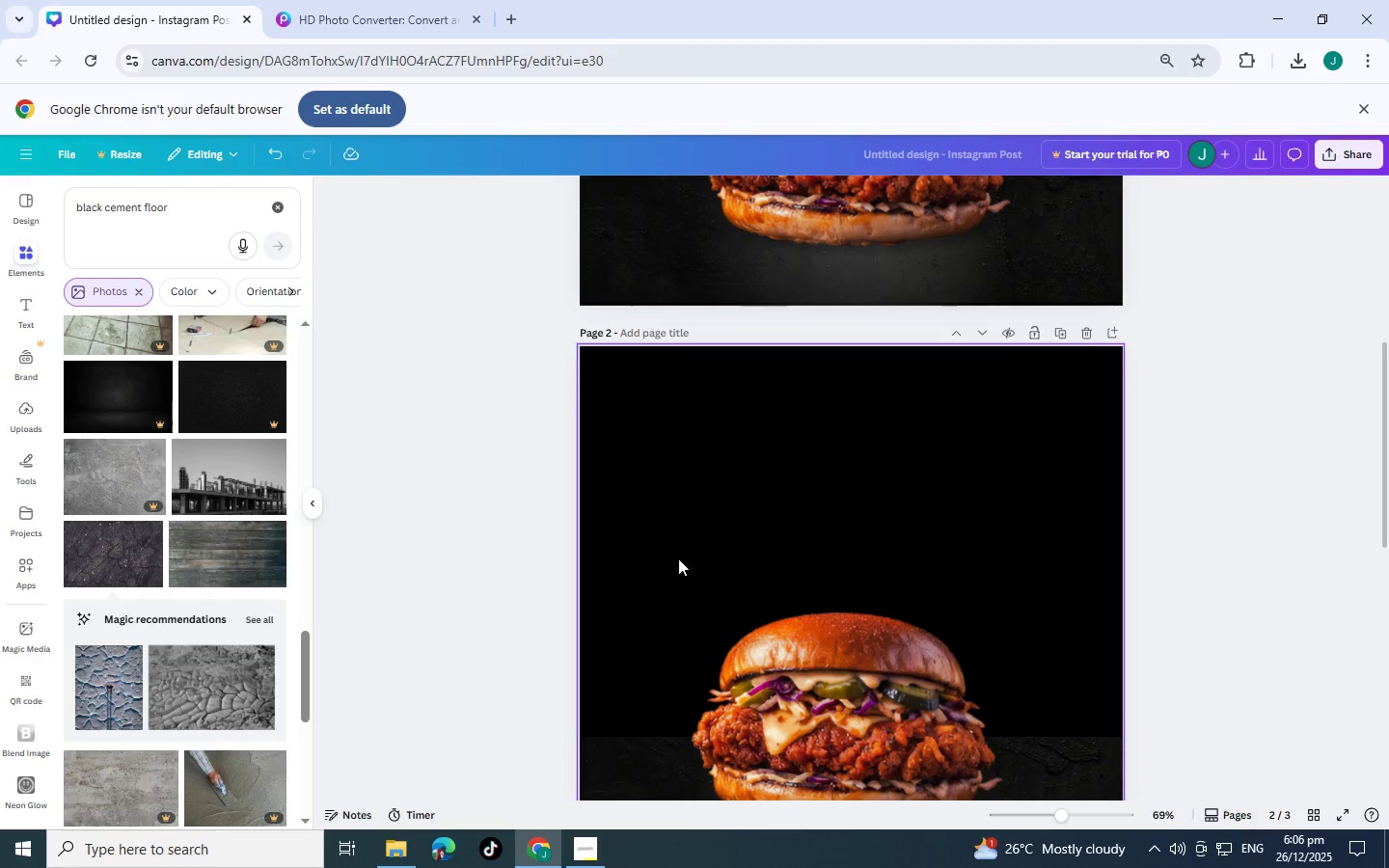 
scroll: coordinate [695, 558], scroll_direction: down, amount: 6.0
 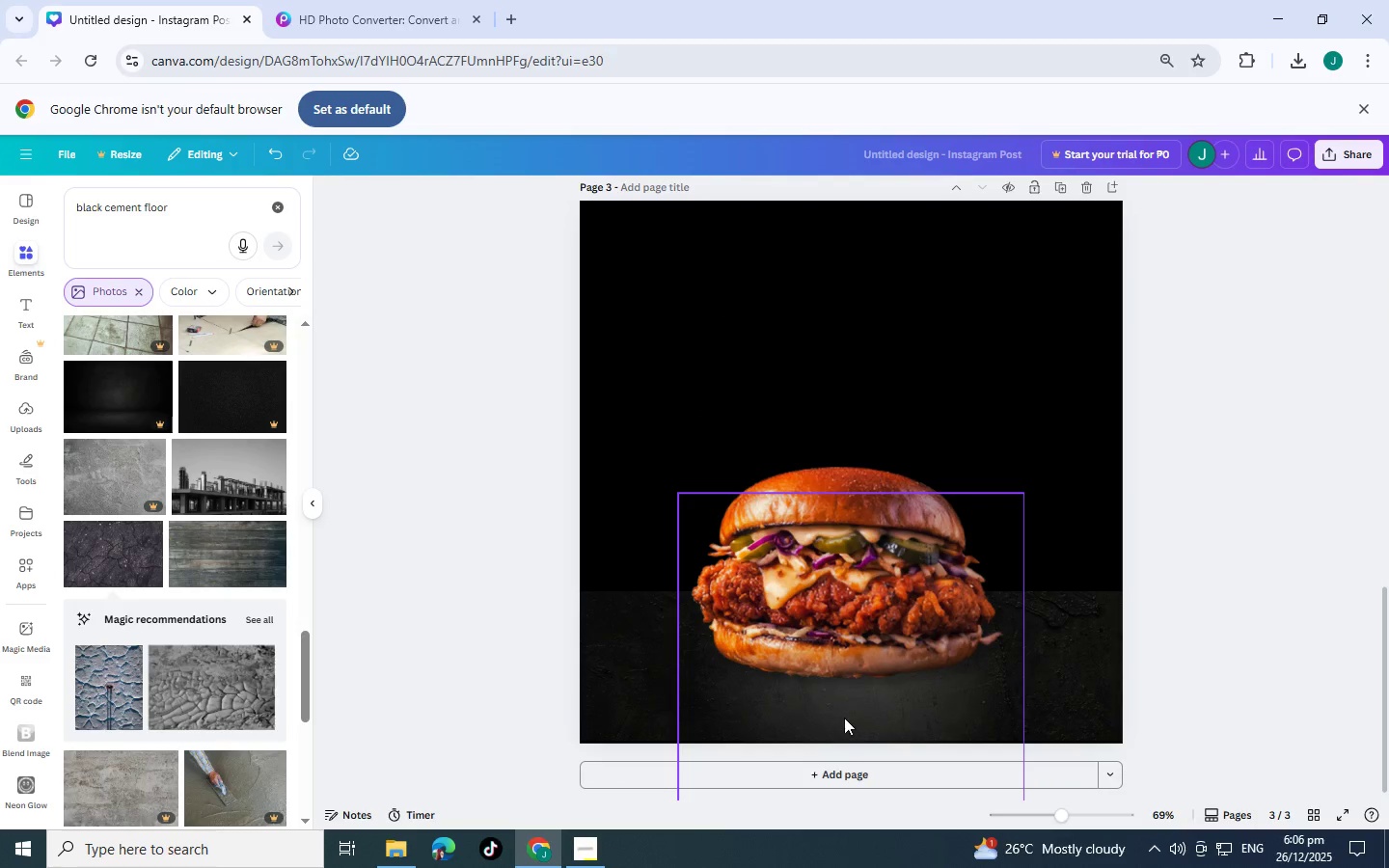 
left_click_drag(start_coordinate=[844, 717], to_coordinate=[858, 727])
 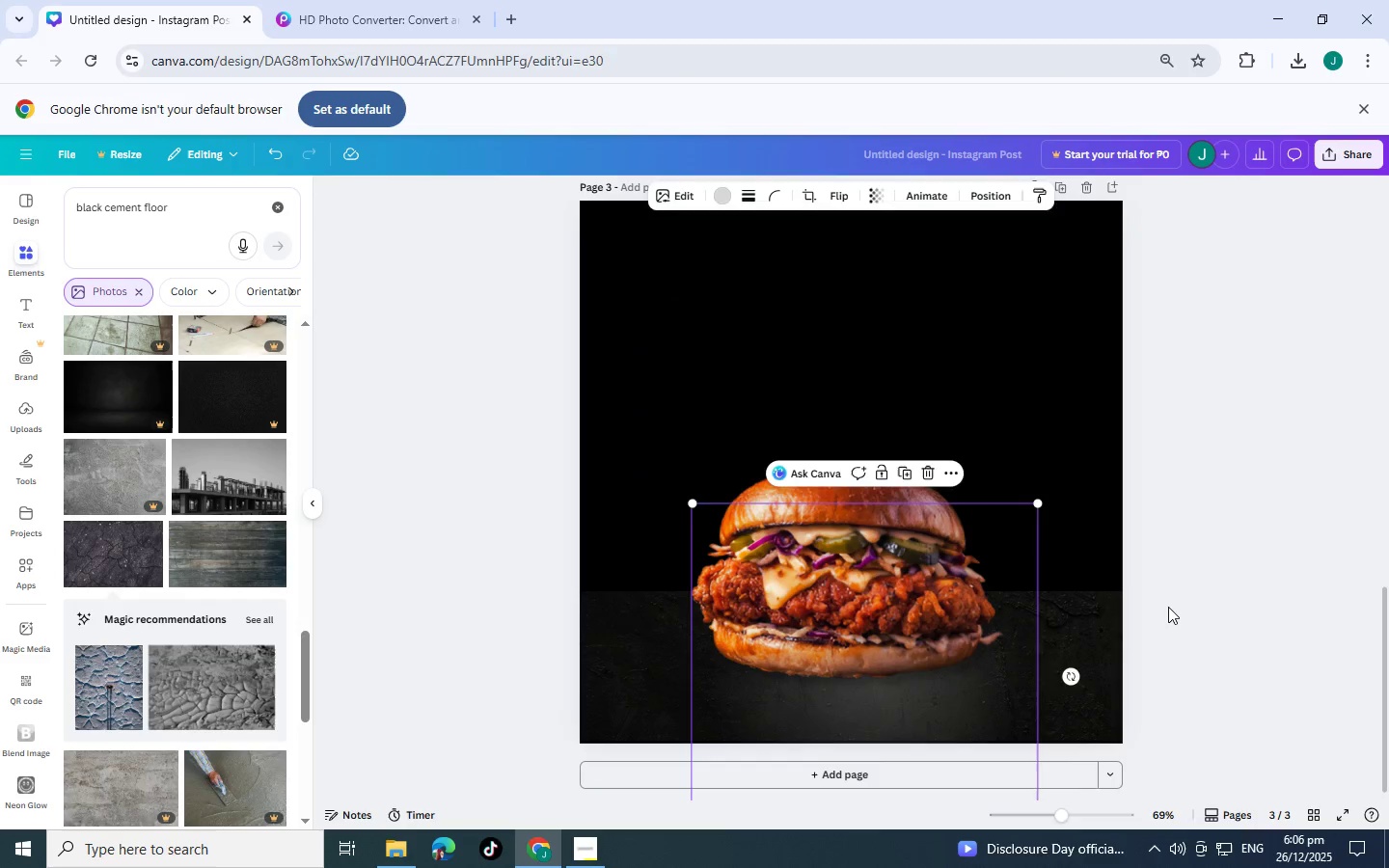 
left_click([1168, 607])
 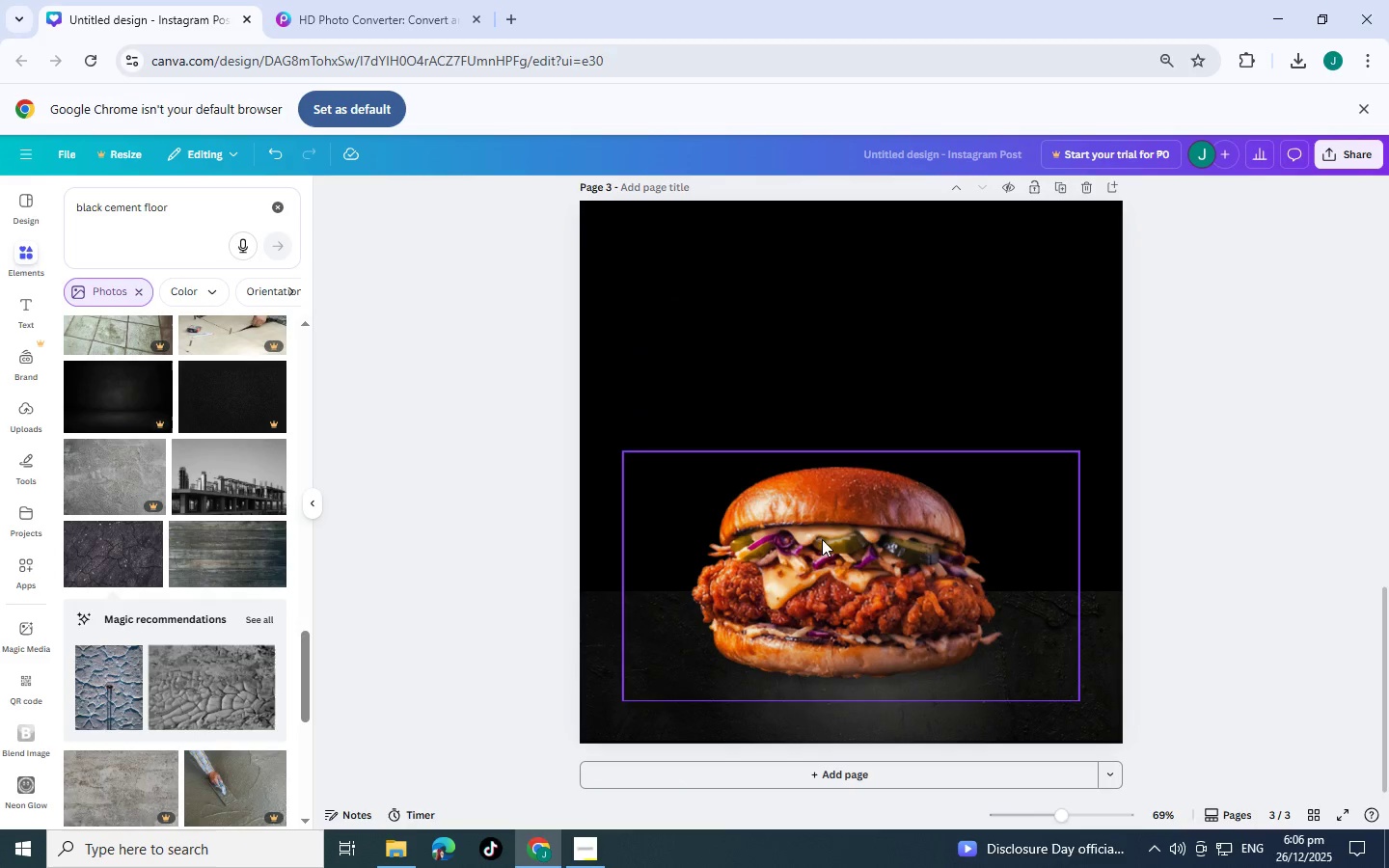 
left_click_drag(start_coordinate=[809, 537], to_coordinate=[837, 540])
 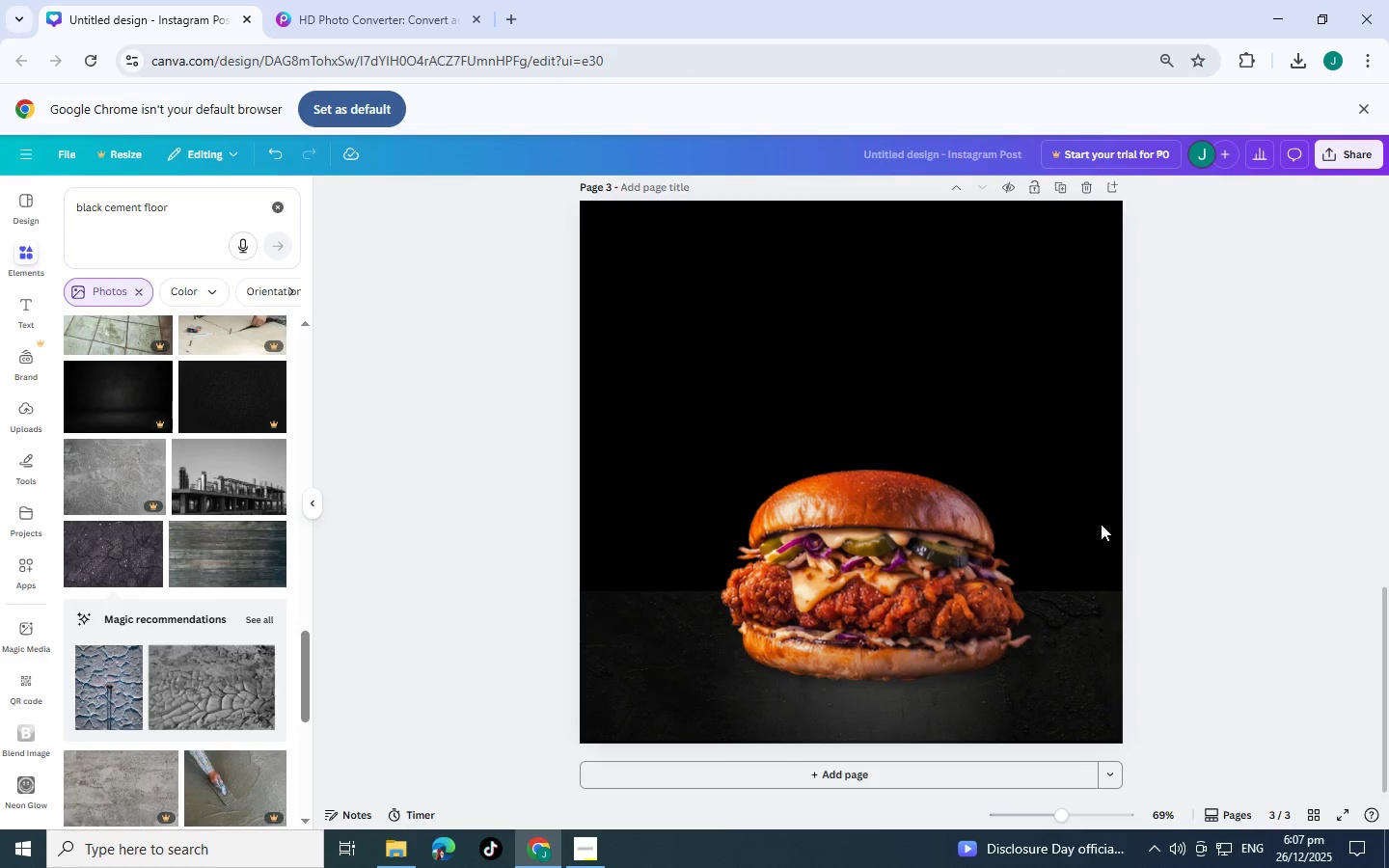 
scroll: coordinate [1009, 592], scroll_direction: up, amount: 2.0
 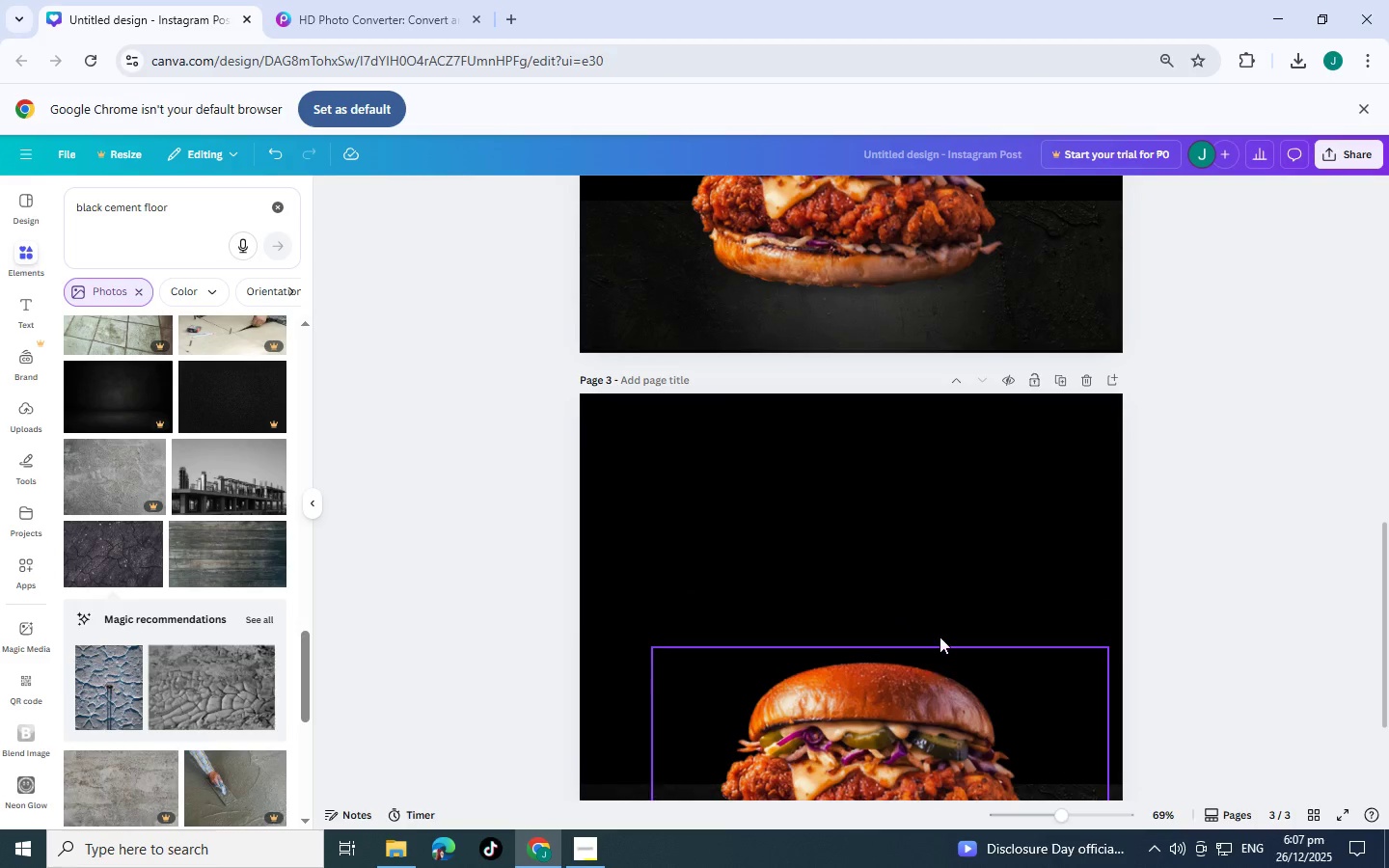 
scroll: coordinate [941, 630], scroll_direction: down, amount: 3.0
 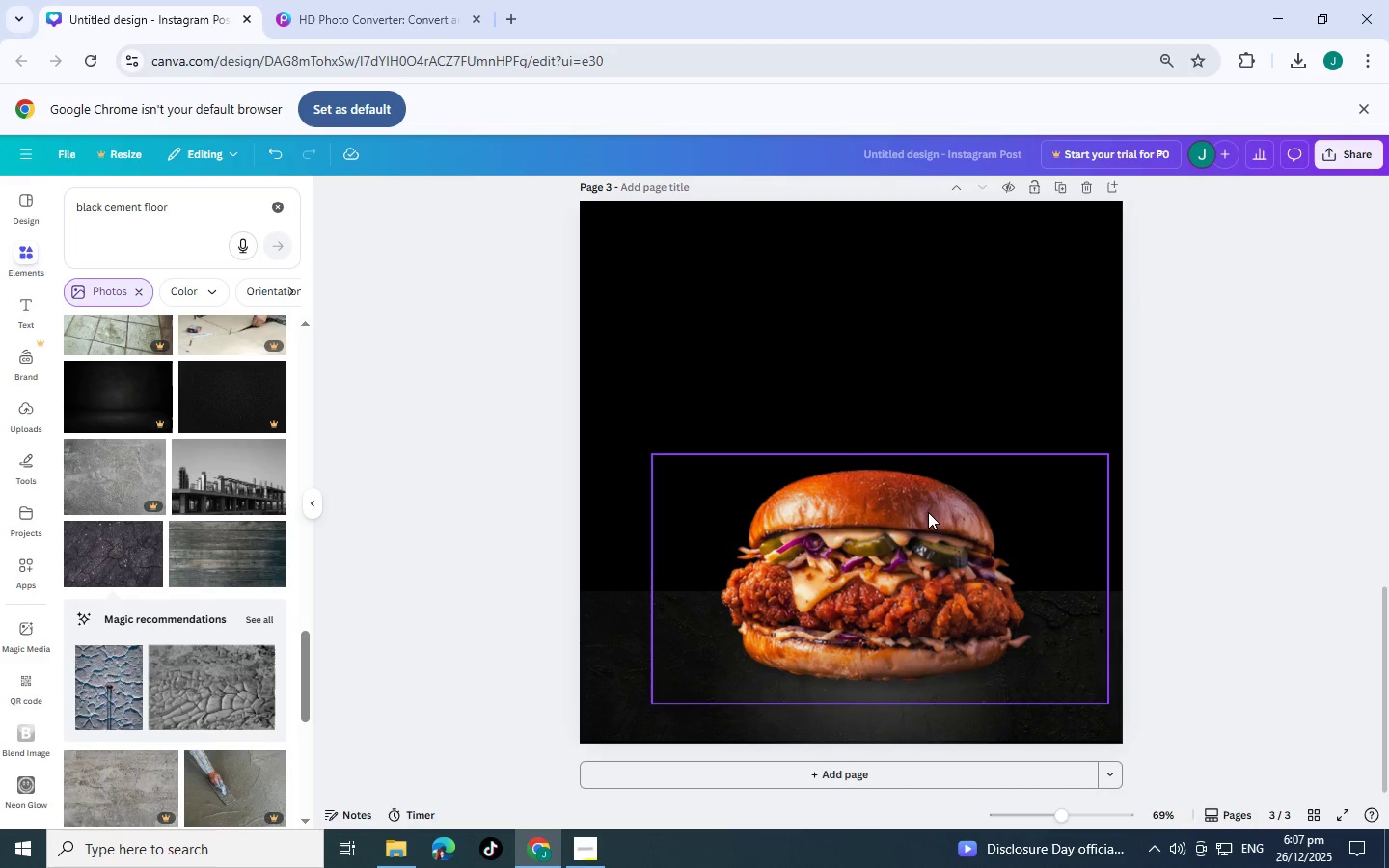 
left_click_drag(start_coordinate=[925, 512], to_coordinate=[905, 505])
 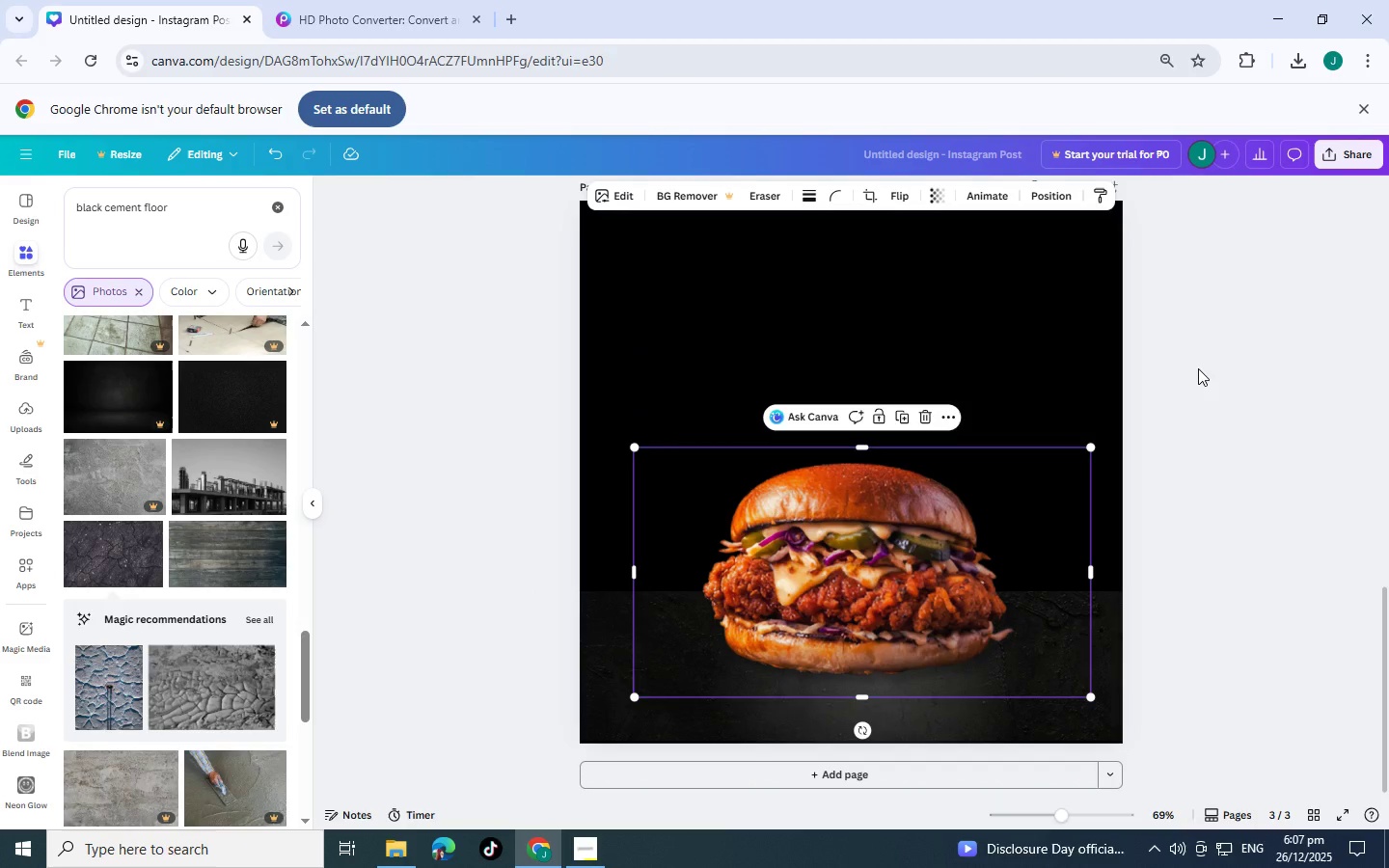 
left_click([1198, 368])
 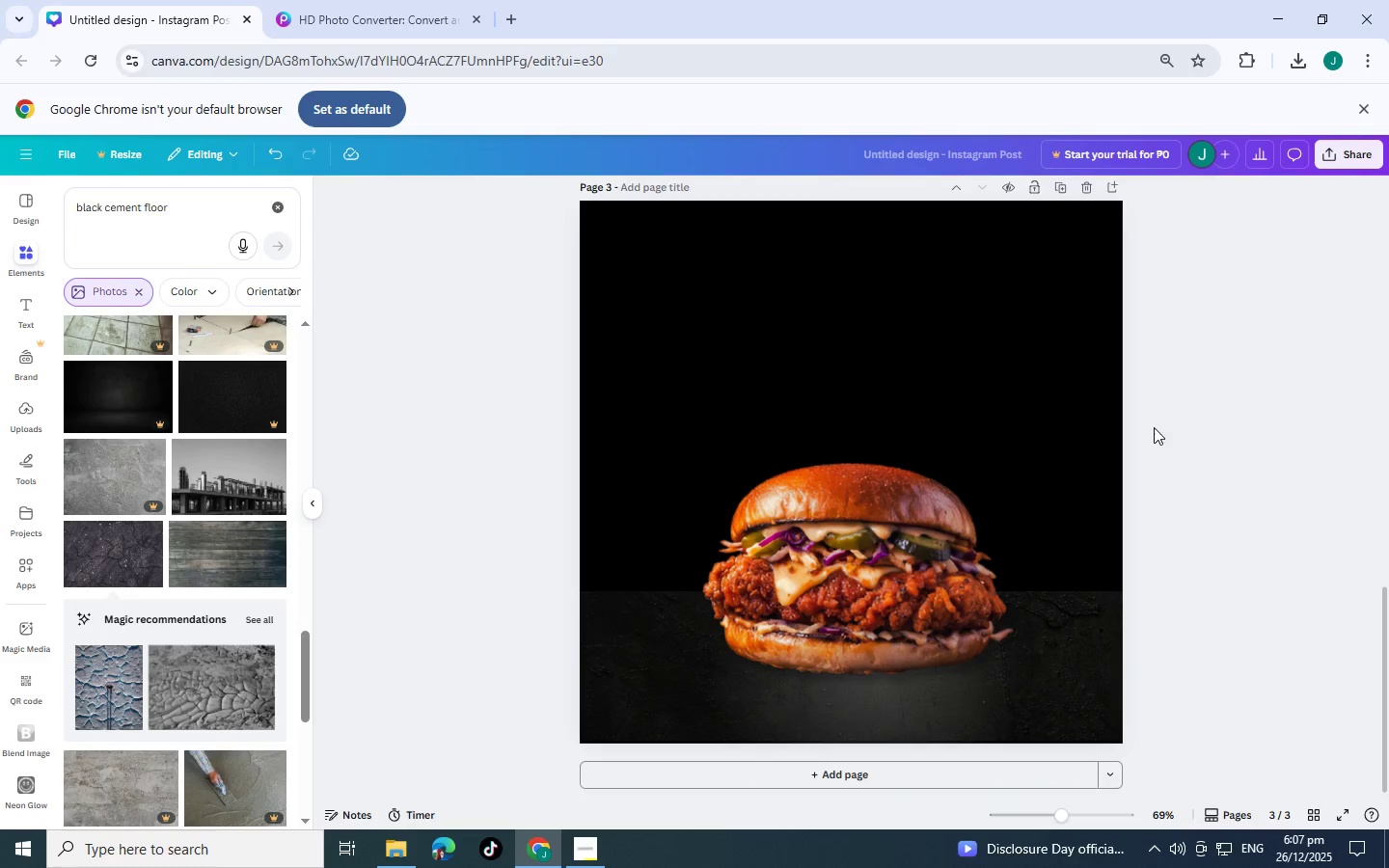 
scroll: coordinate [1152, 430], scroll_direction: up, amount: 2.0
 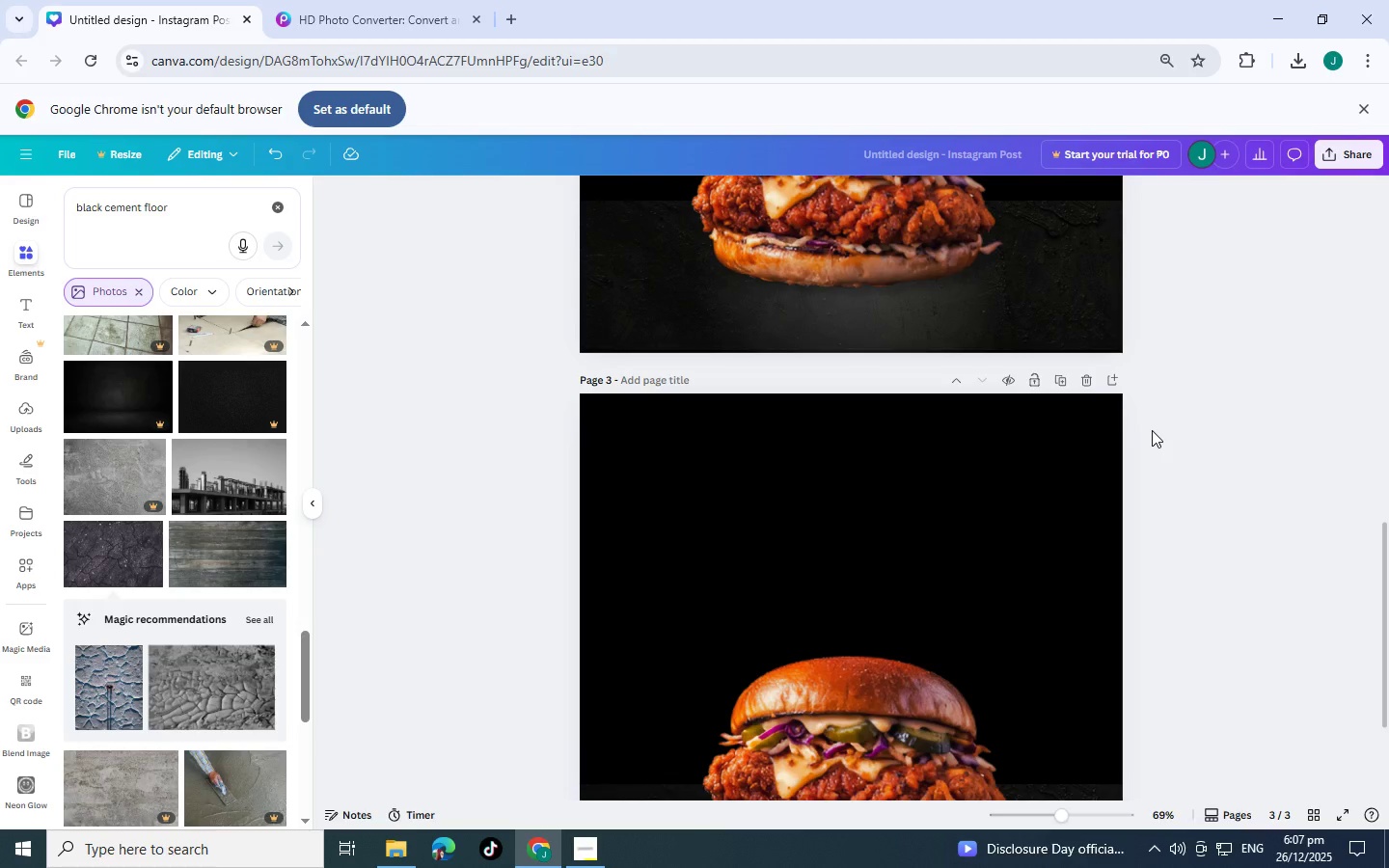 
wait(5.45)
 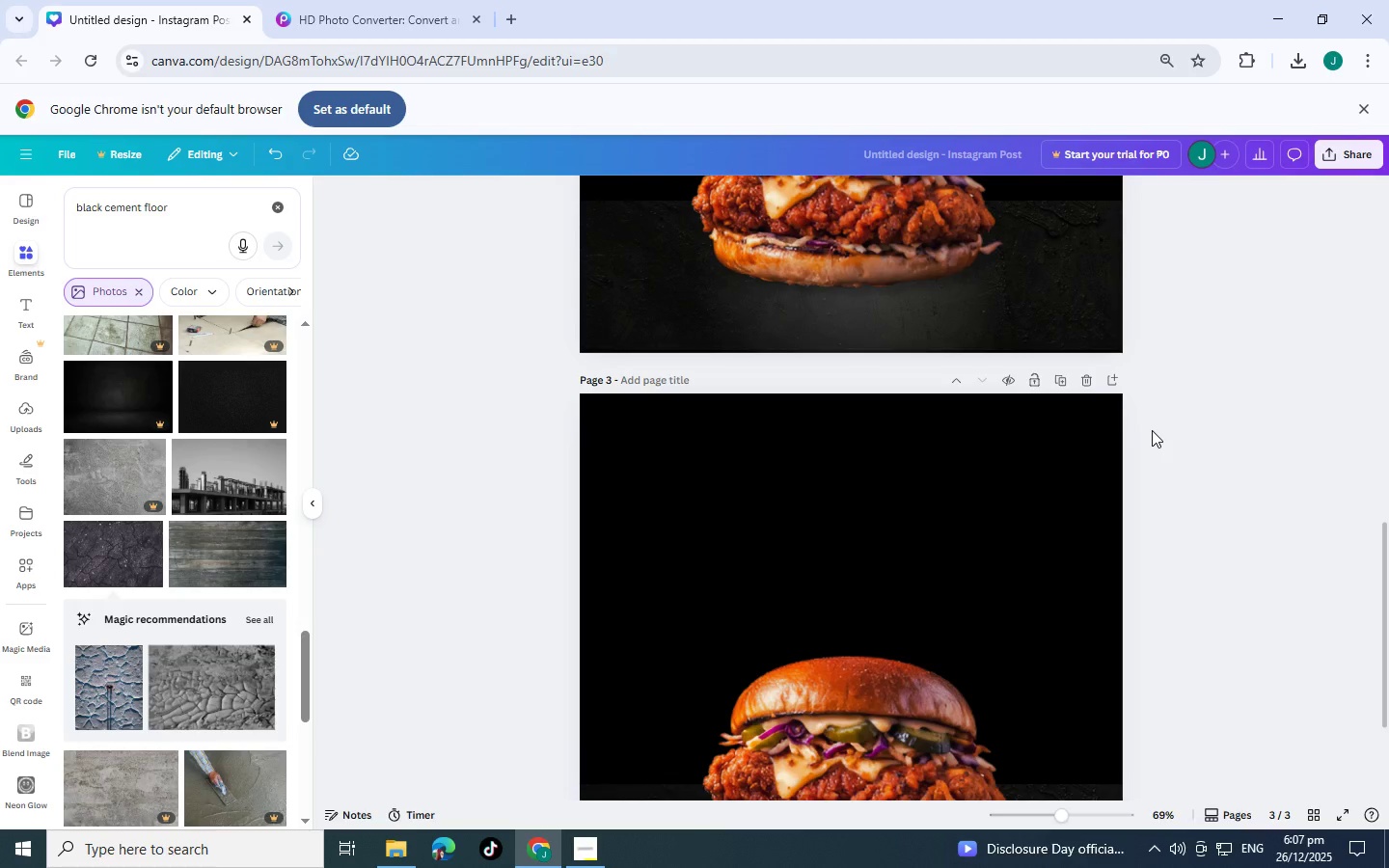 
scroll: coordinate [657, 475], scroll_direction: up, amount: 12.0
 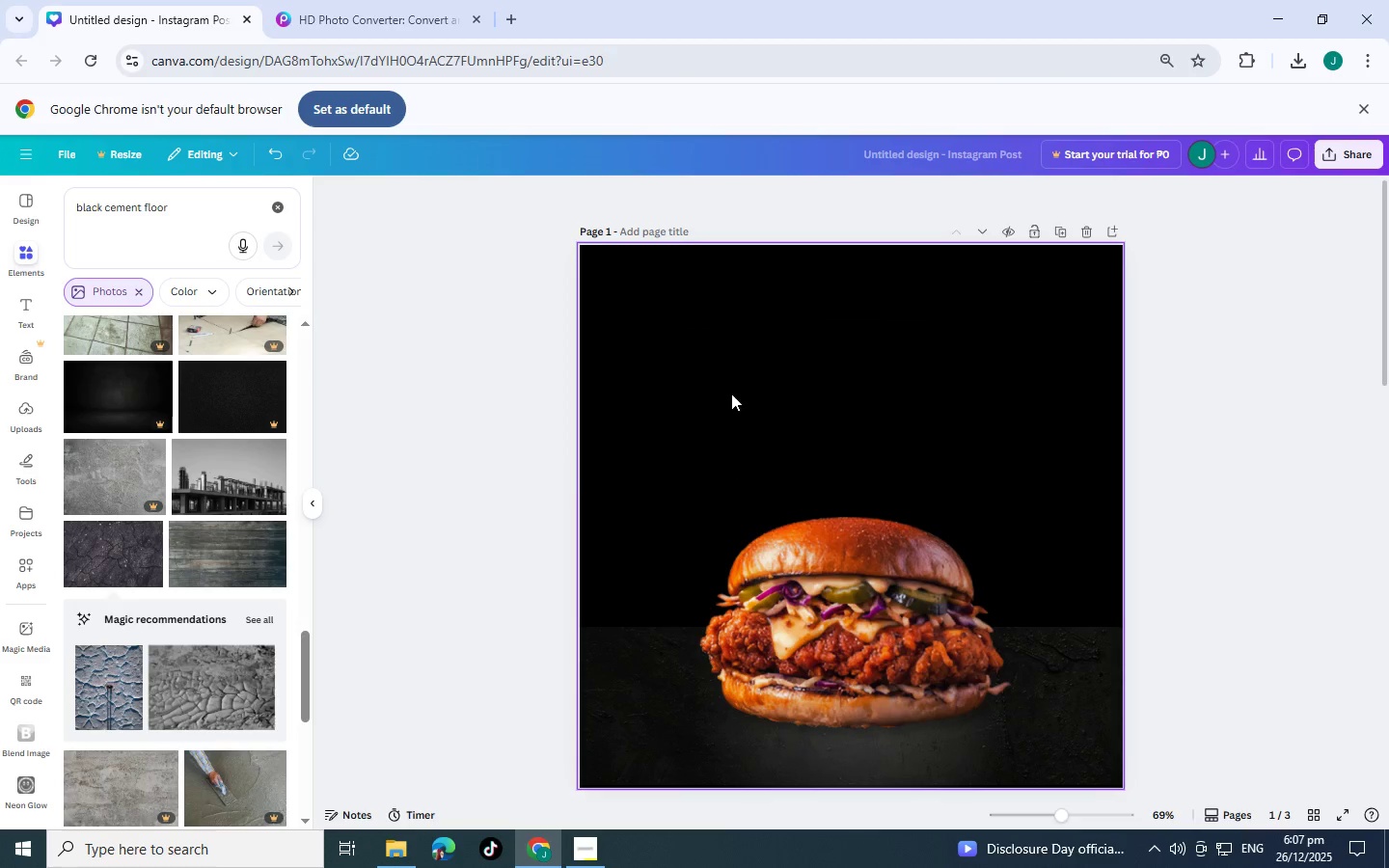 
left_click([718, 378])
 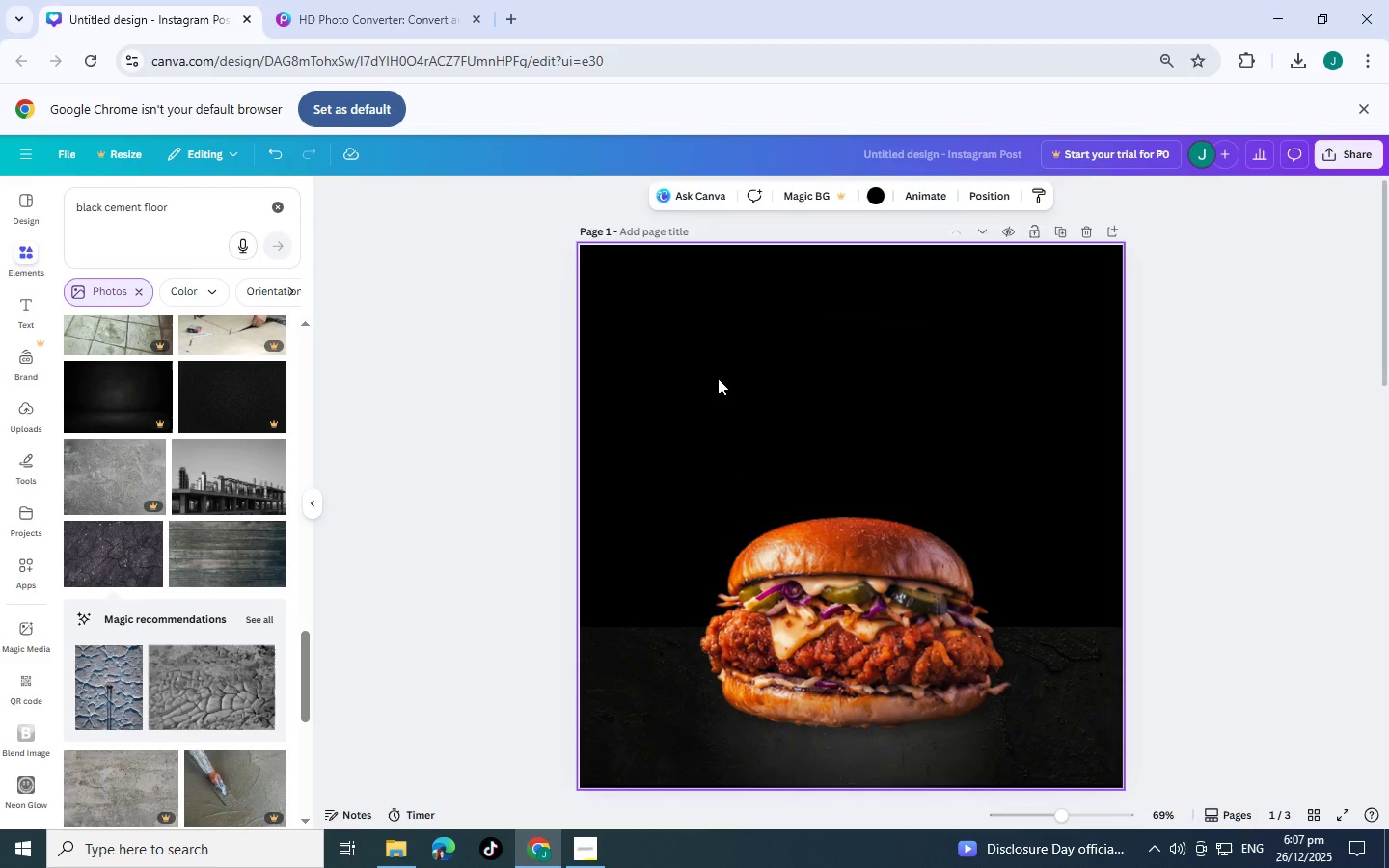 
scroll: coordinate [204, 495], scroll_direction: down, amount: 13.0
 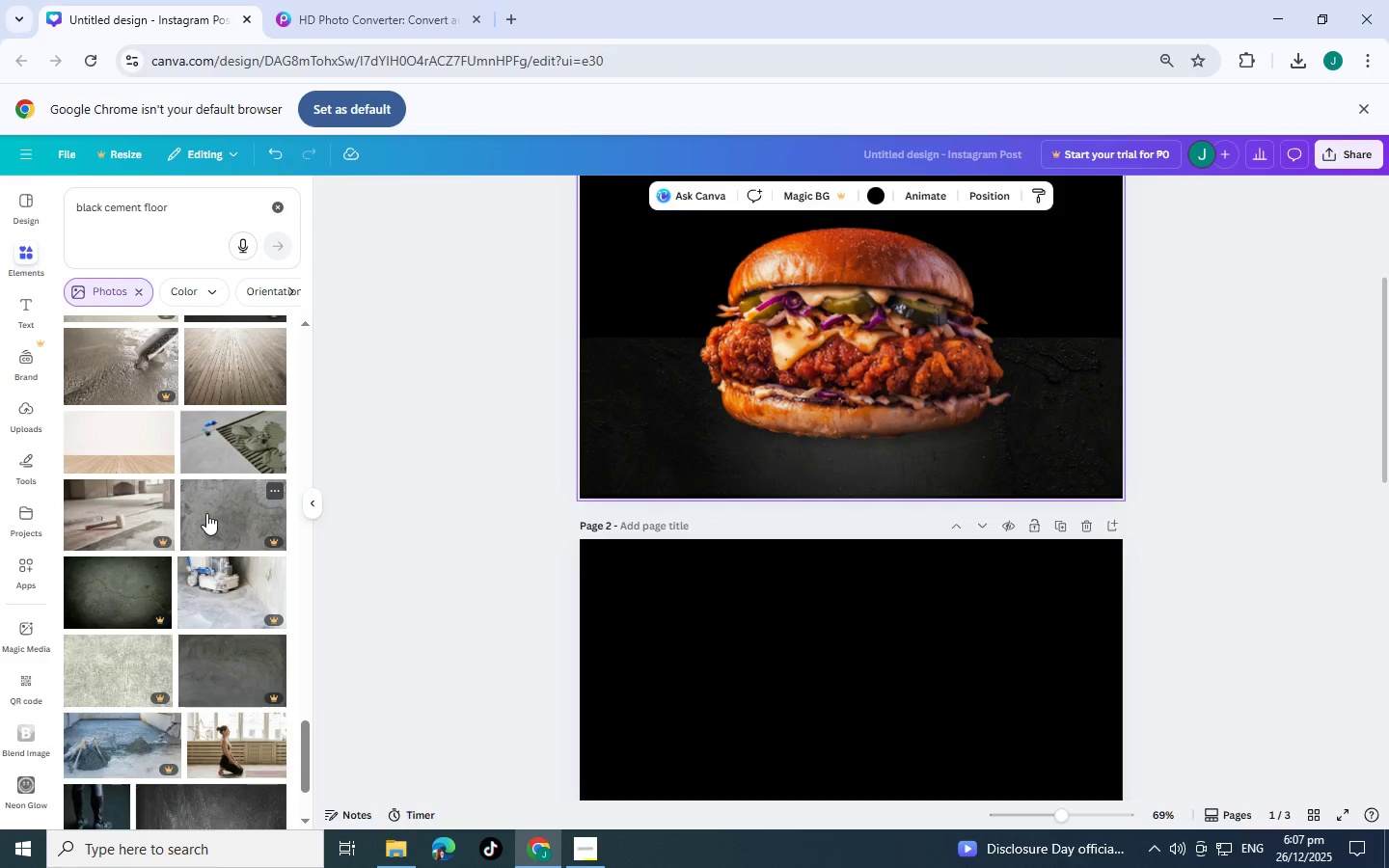 
scroll: coordinate [160, 574], scroll_direction: up, amount: 13.0
 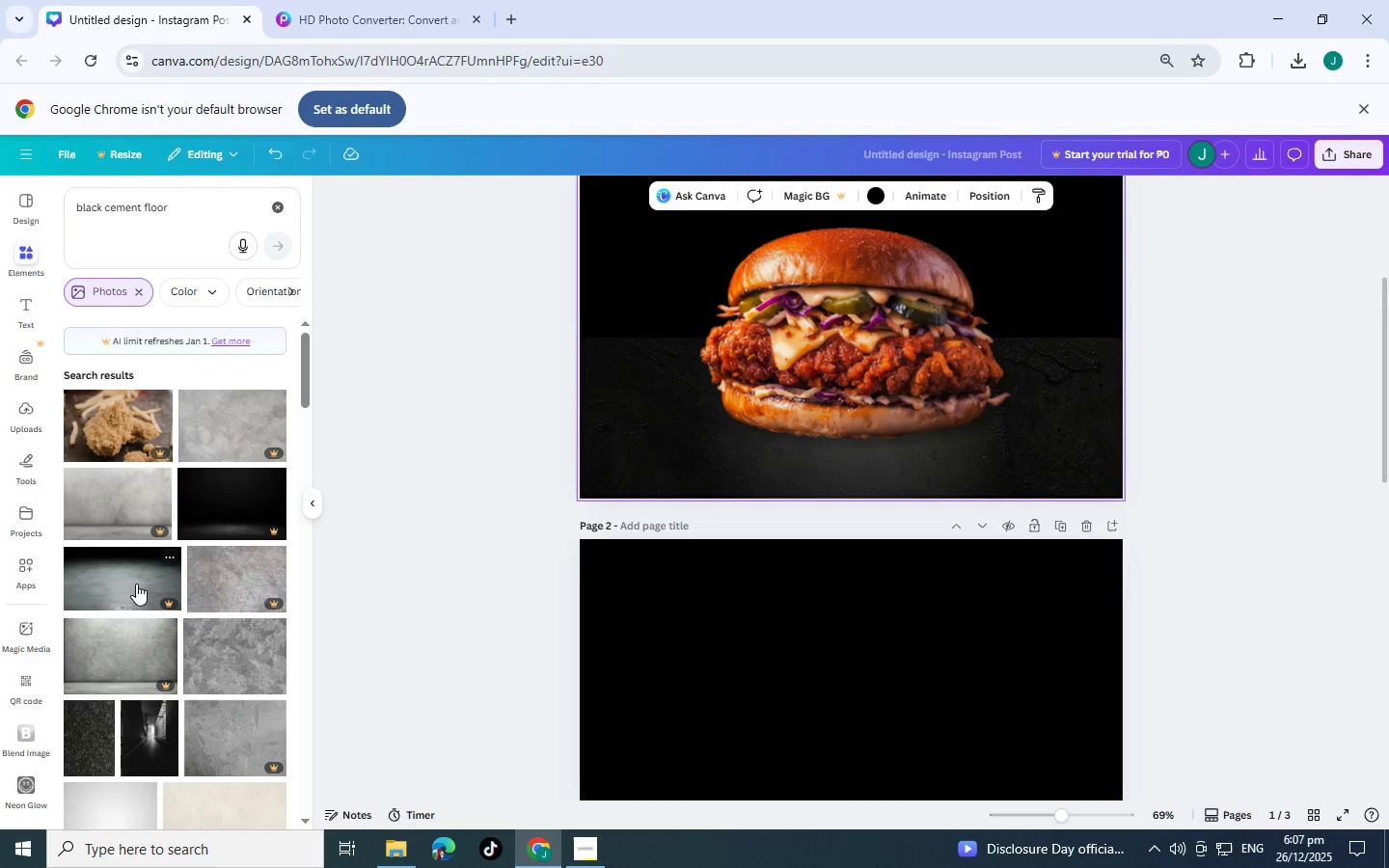 
scroll: coordinate [914, 725], scroll_direction: down, amount: 9.0
 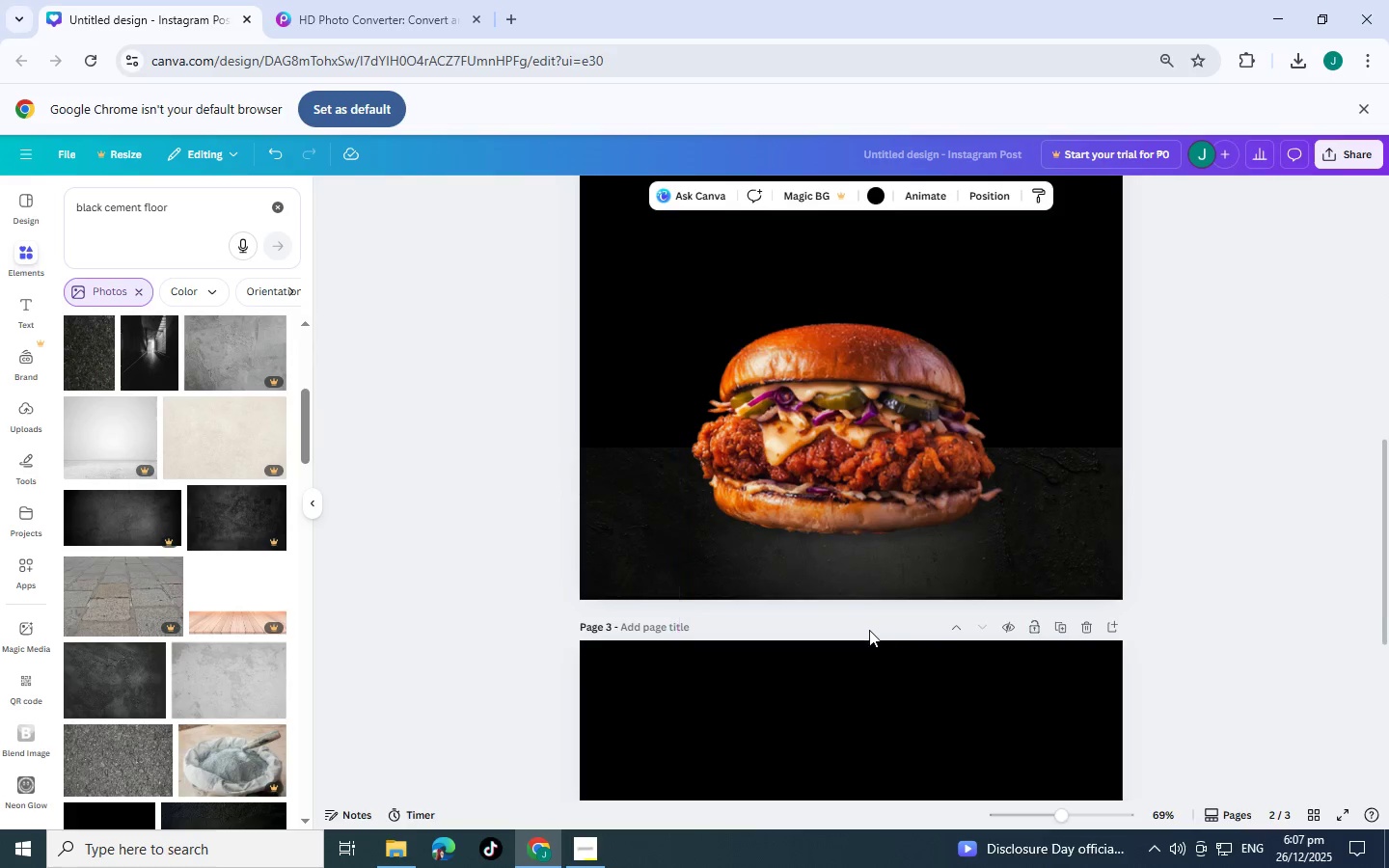 
scroll: coordinate [869, 630], scroll_direction: up, amount: 5.0
 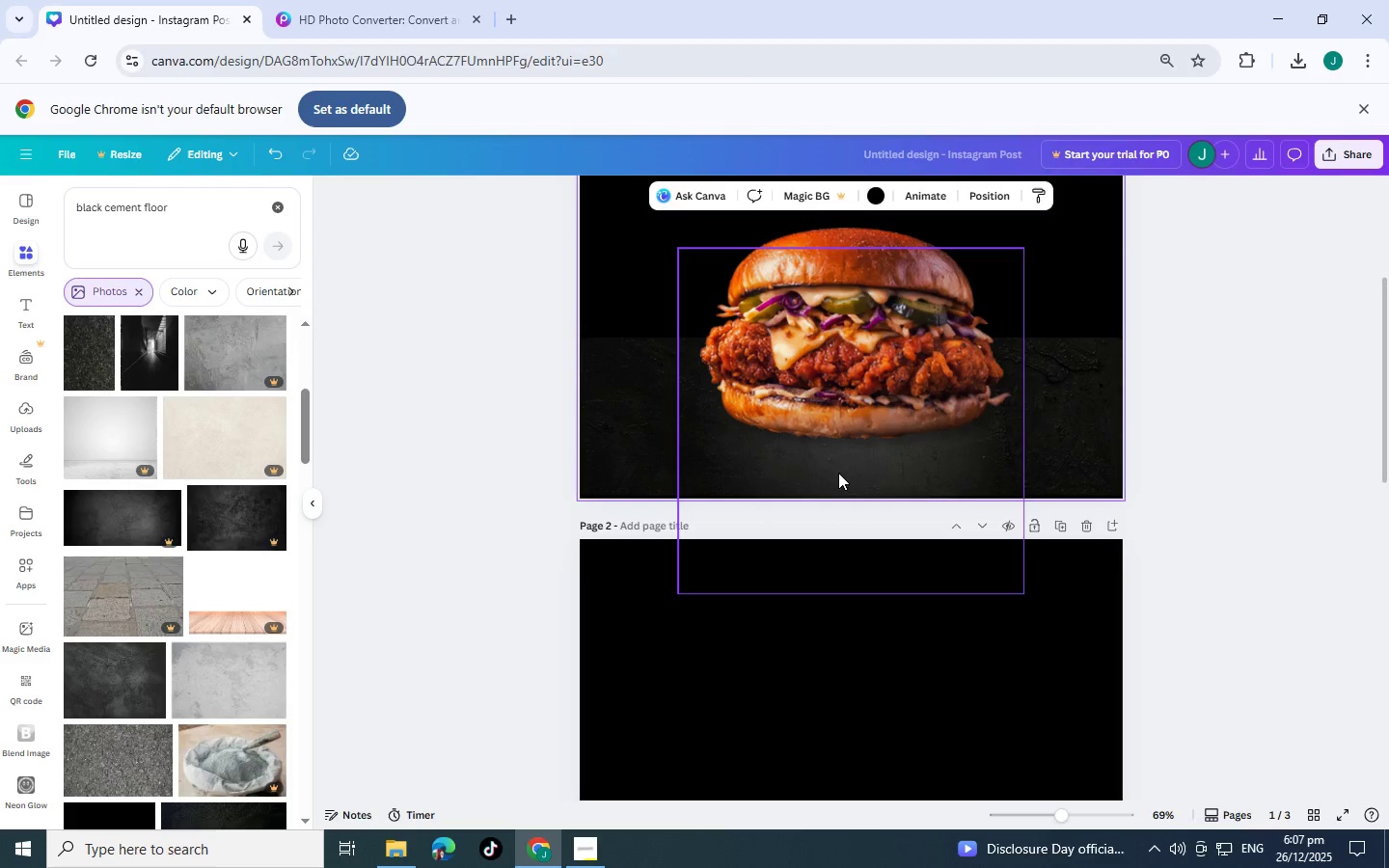 
left_click([835, 467])
 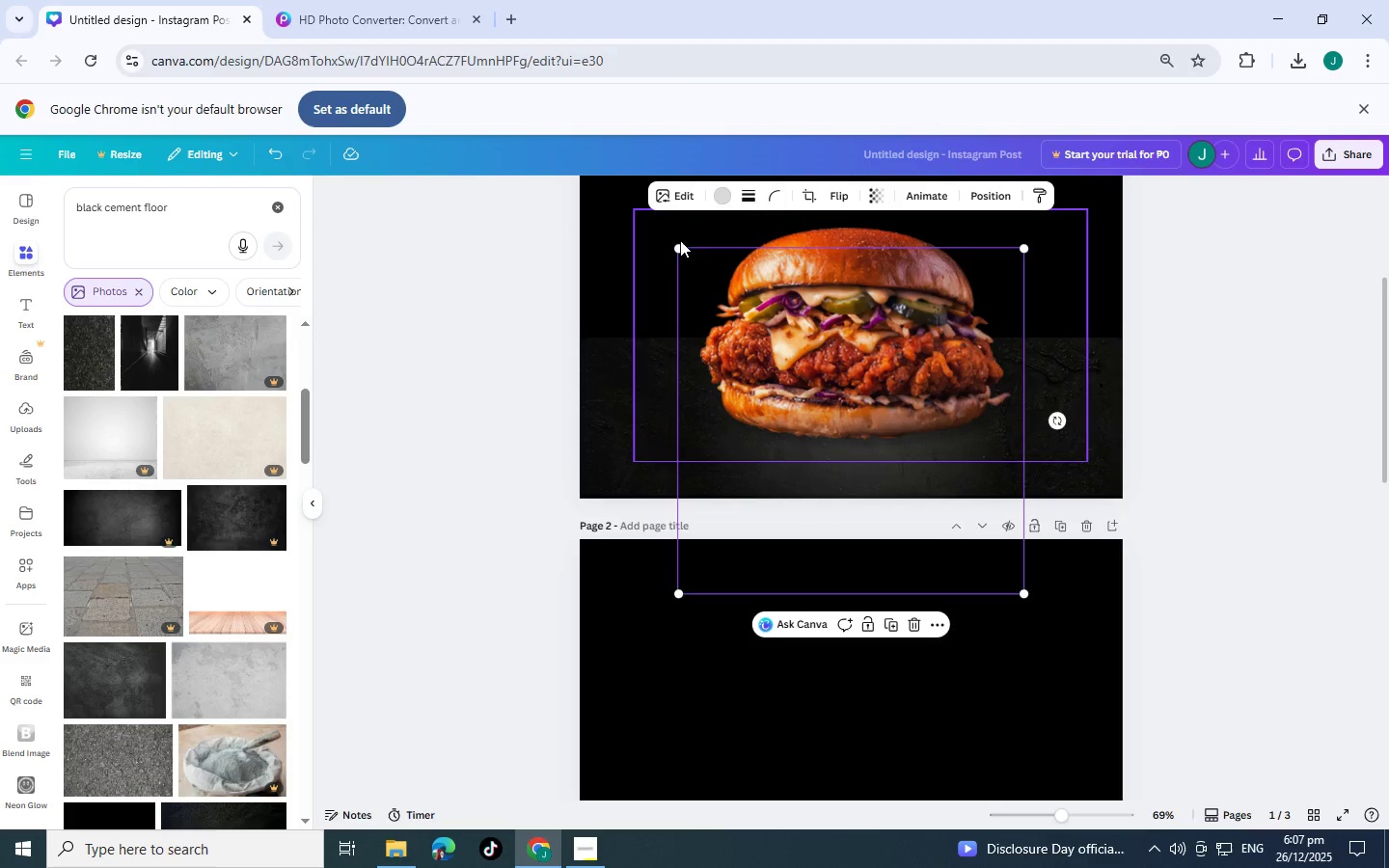 
left_click_drag(start_coordinate=[680, 246], to_coordinate=[372, 151])
 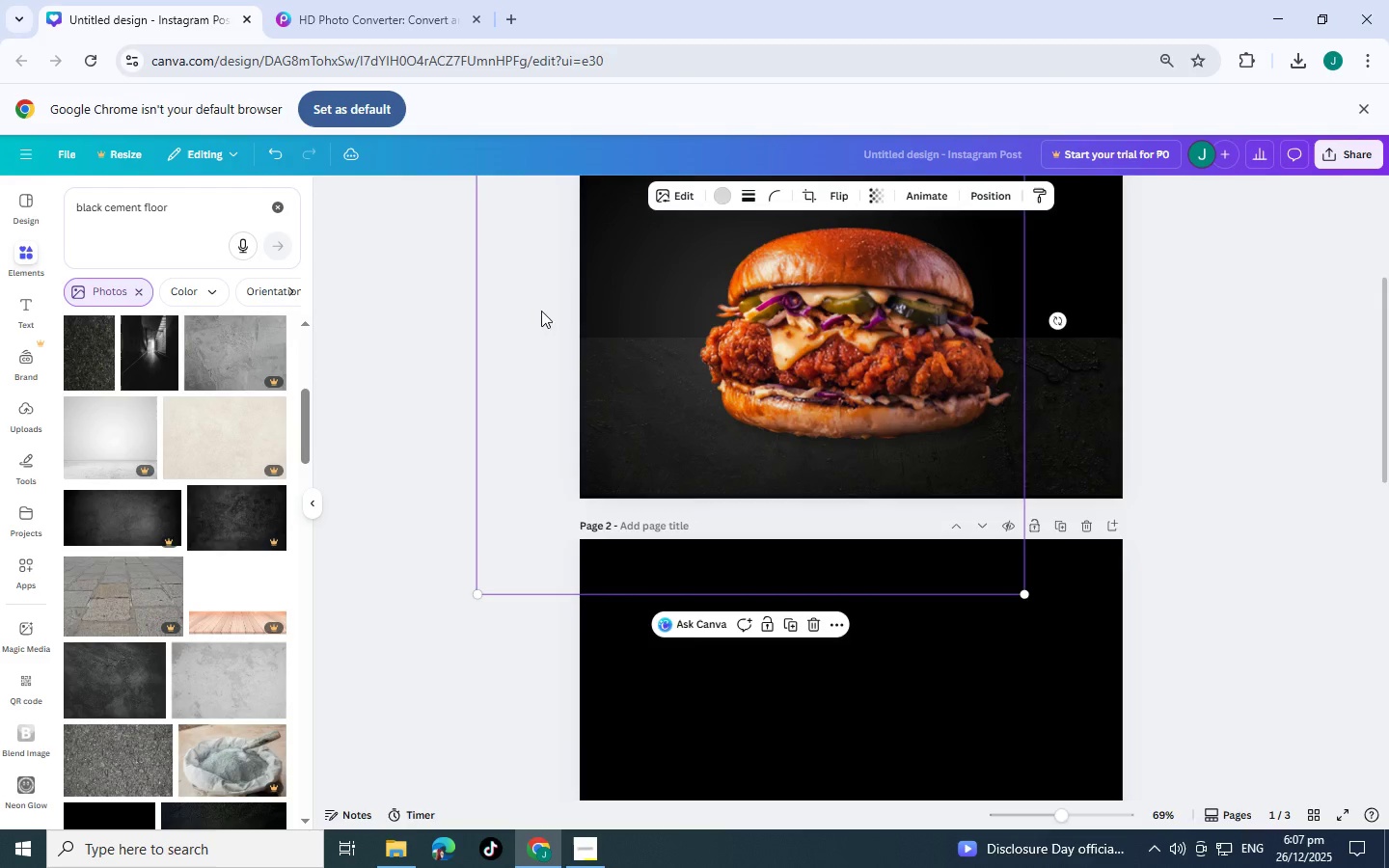 
left_click_drag(start_coordinate=[544, 313], to_coordinate=[644, 490])
 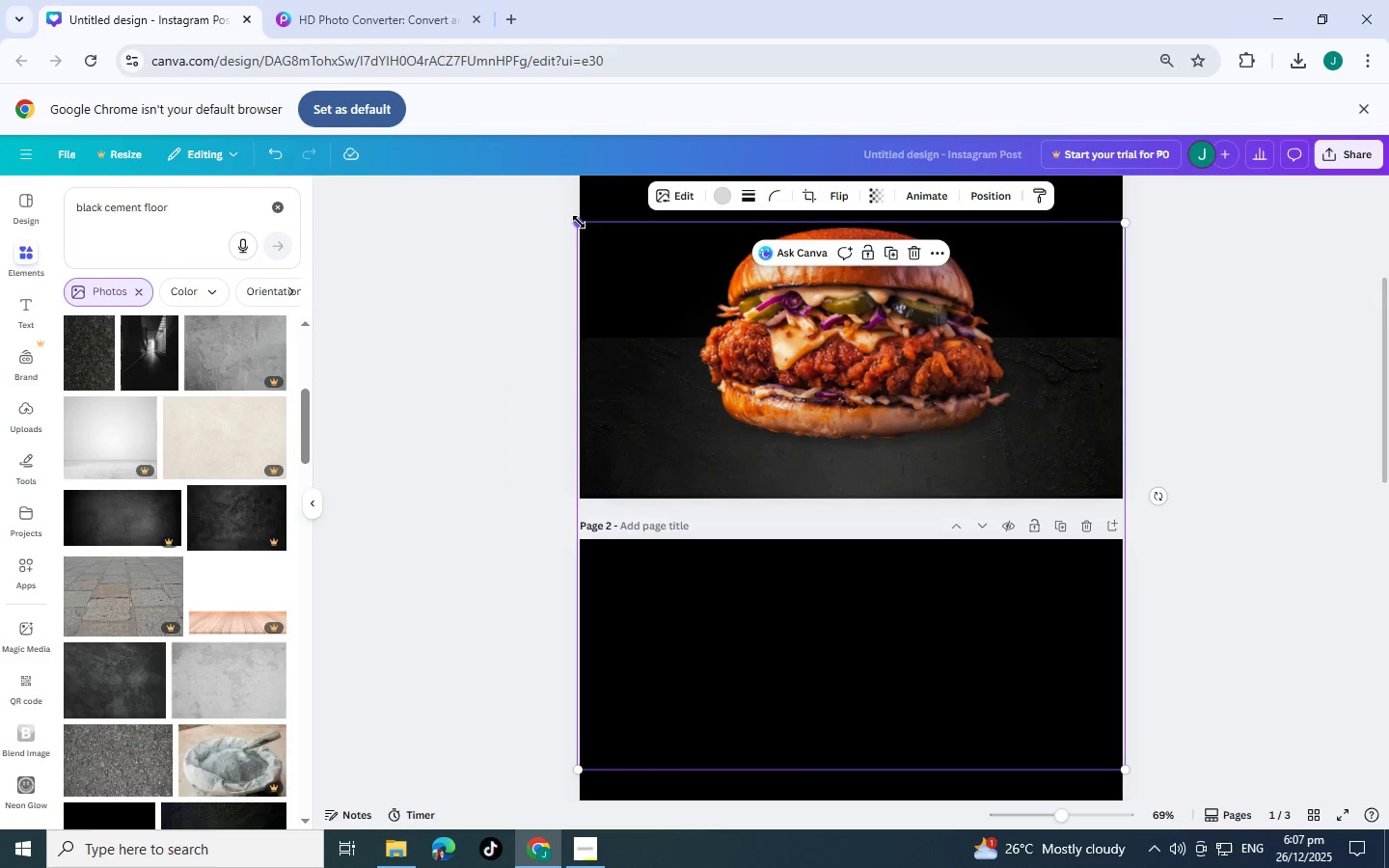 
left_click_drag(start_coordinate=[579, 222], to_coordinate=[488, 186])
 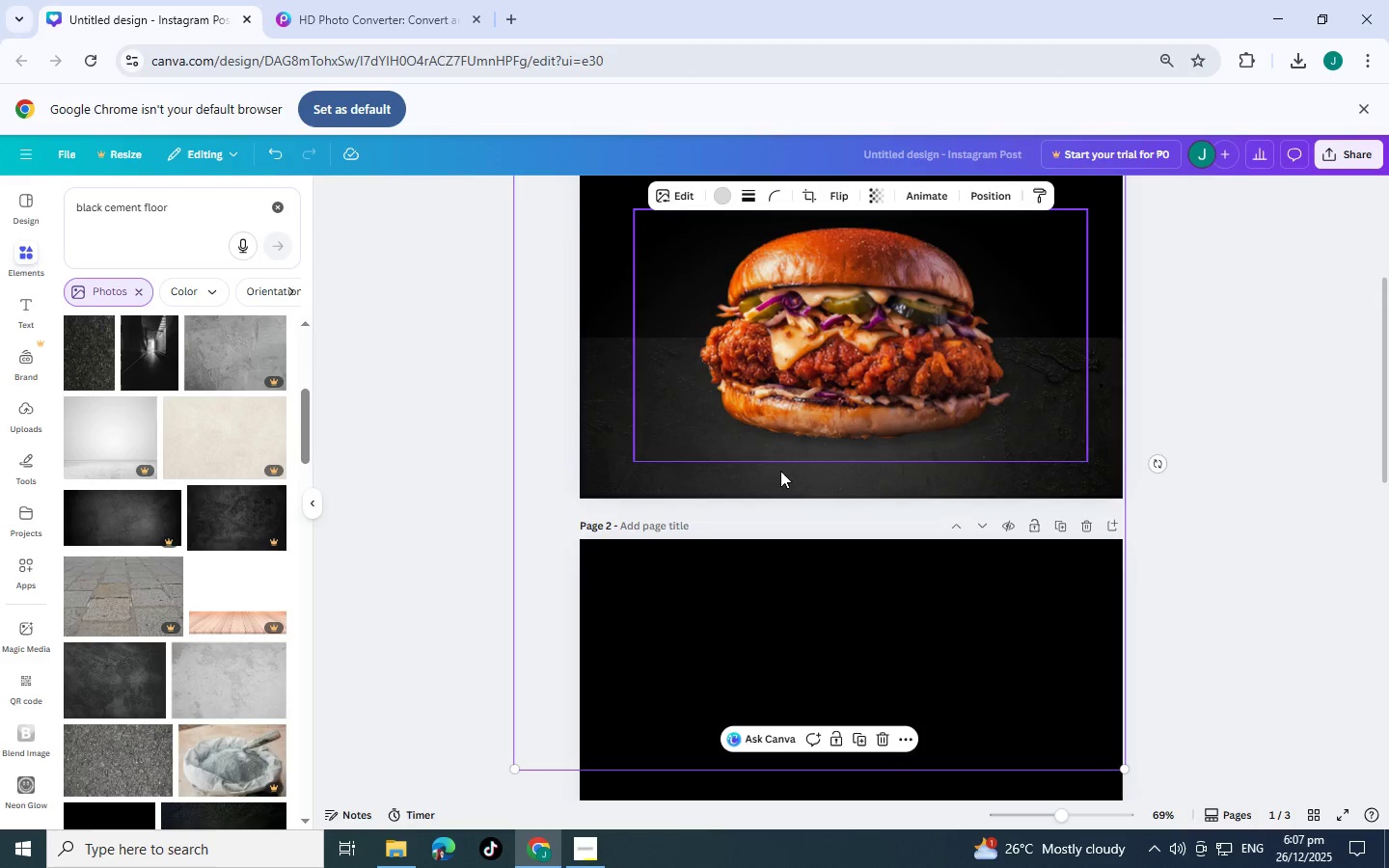 
left_click_drag(start_coordinate=[788, 487], to_coordinate=[826, 515])
 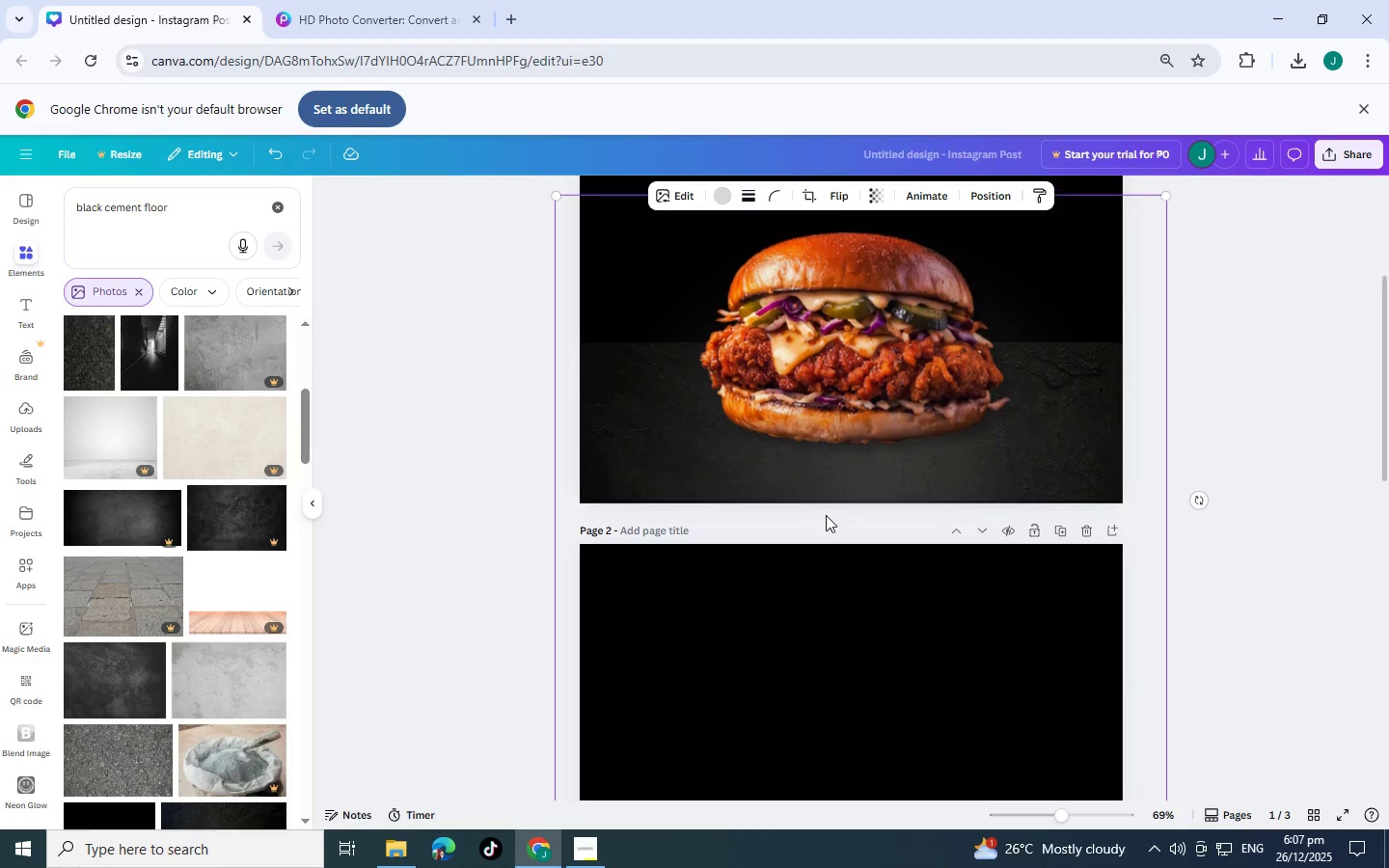 
scroll: coordinate [826, 515], scroll_direction: up, amount: 4.0
 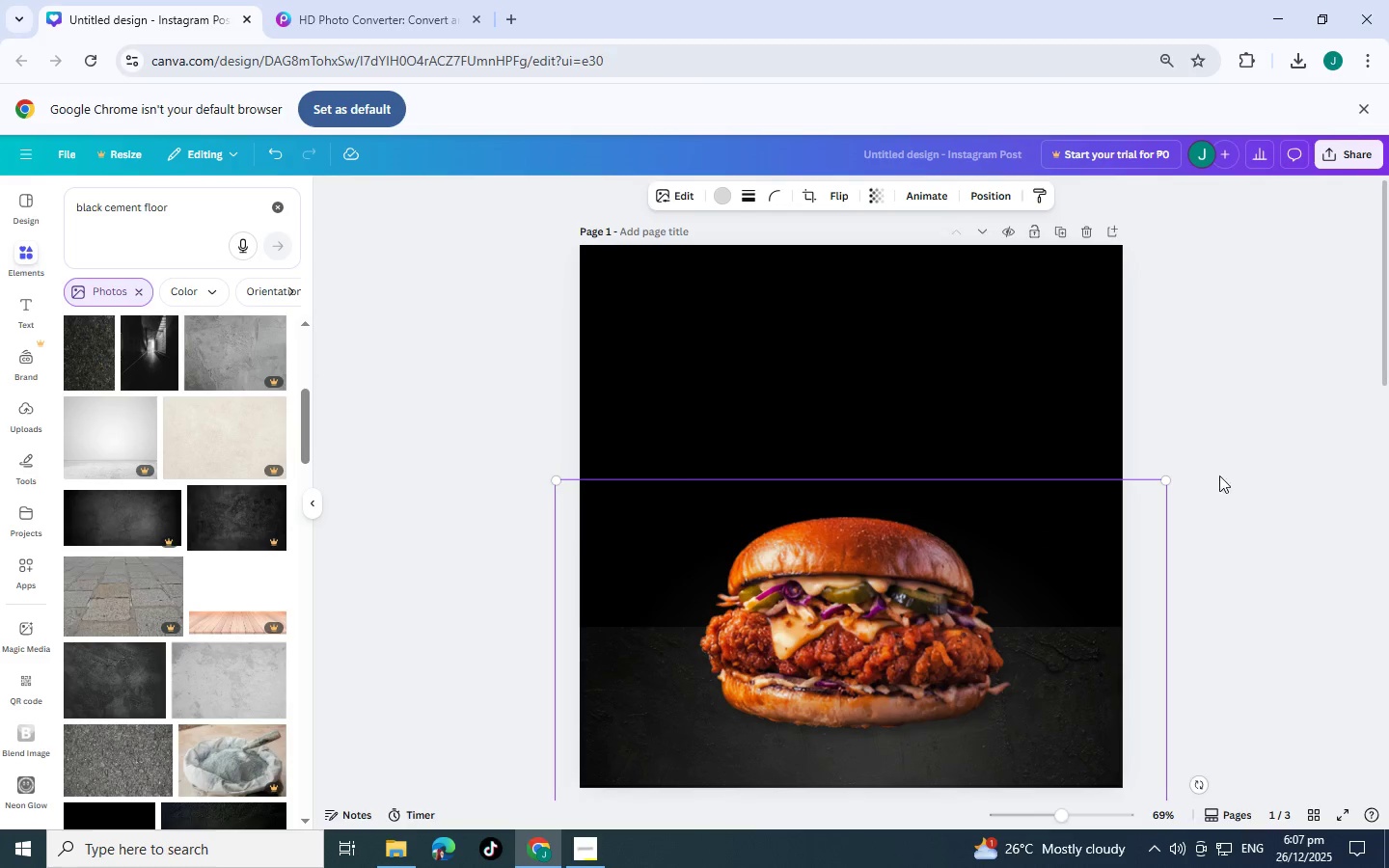 
left_click([1206, 420])
 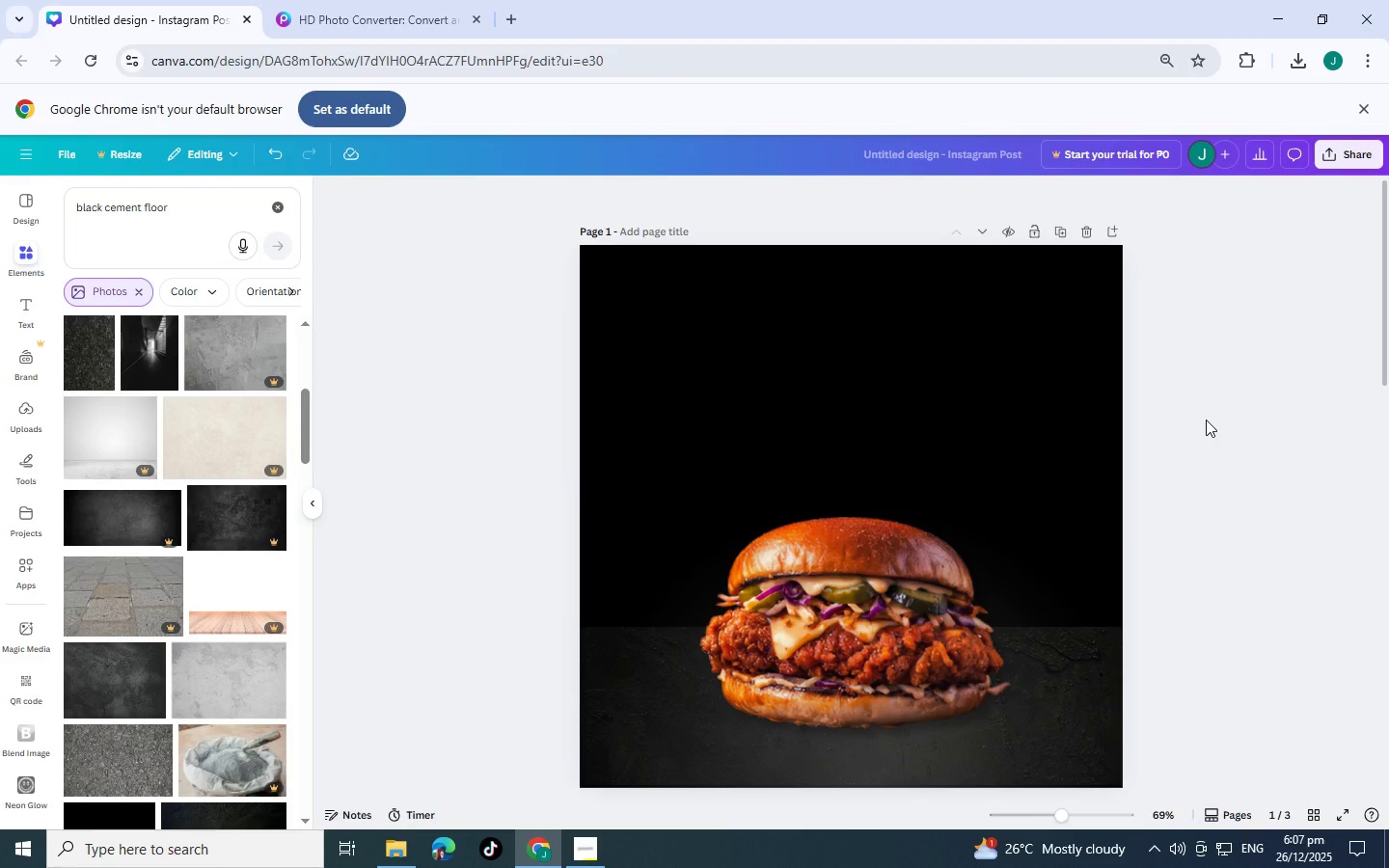 
scroll: coordinate [1206, 420], scroll_direction: up, amount: 3.0
 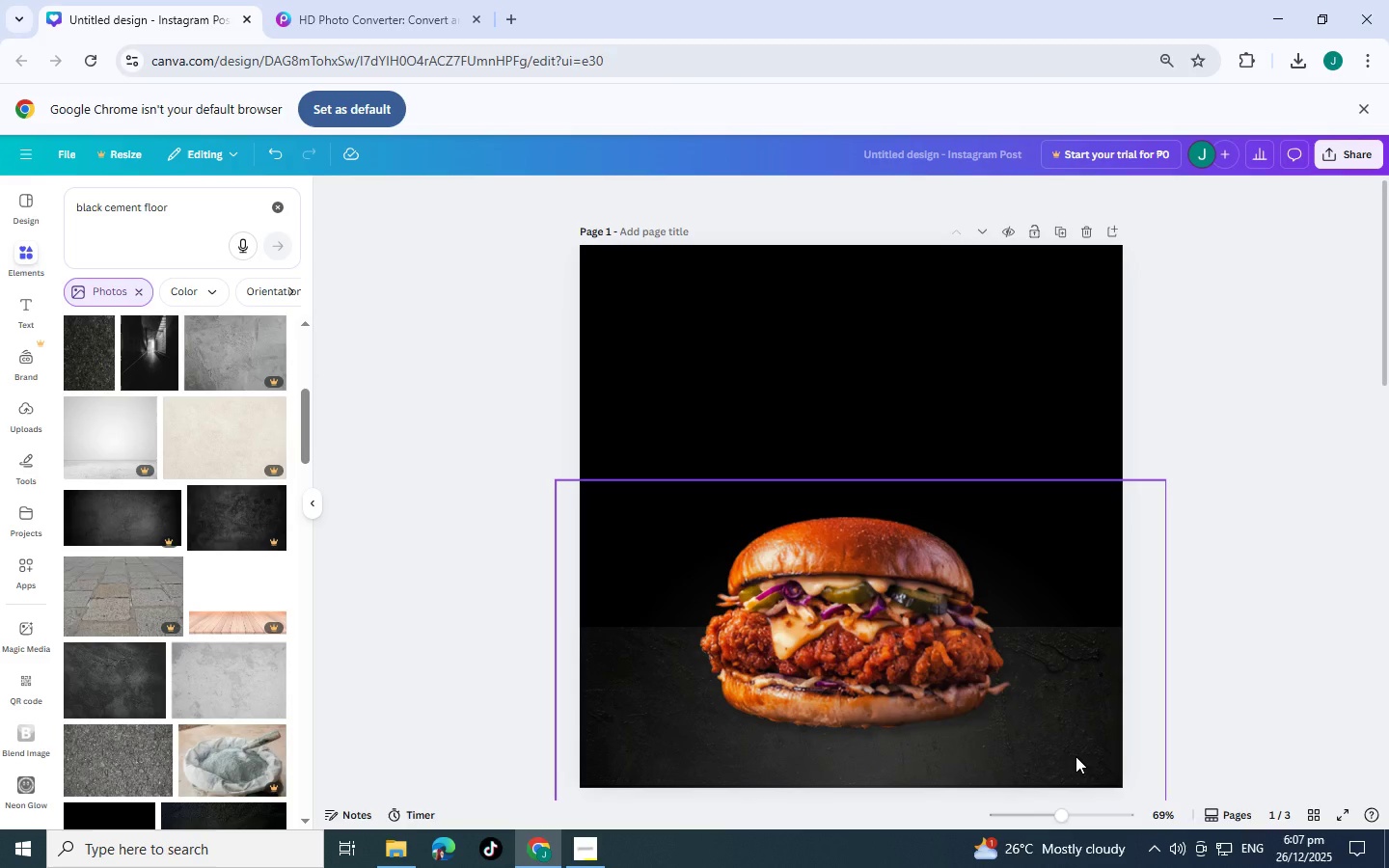 
scroll: coordinate [1071, 730], scroll_direction: down, amount: 1.0
 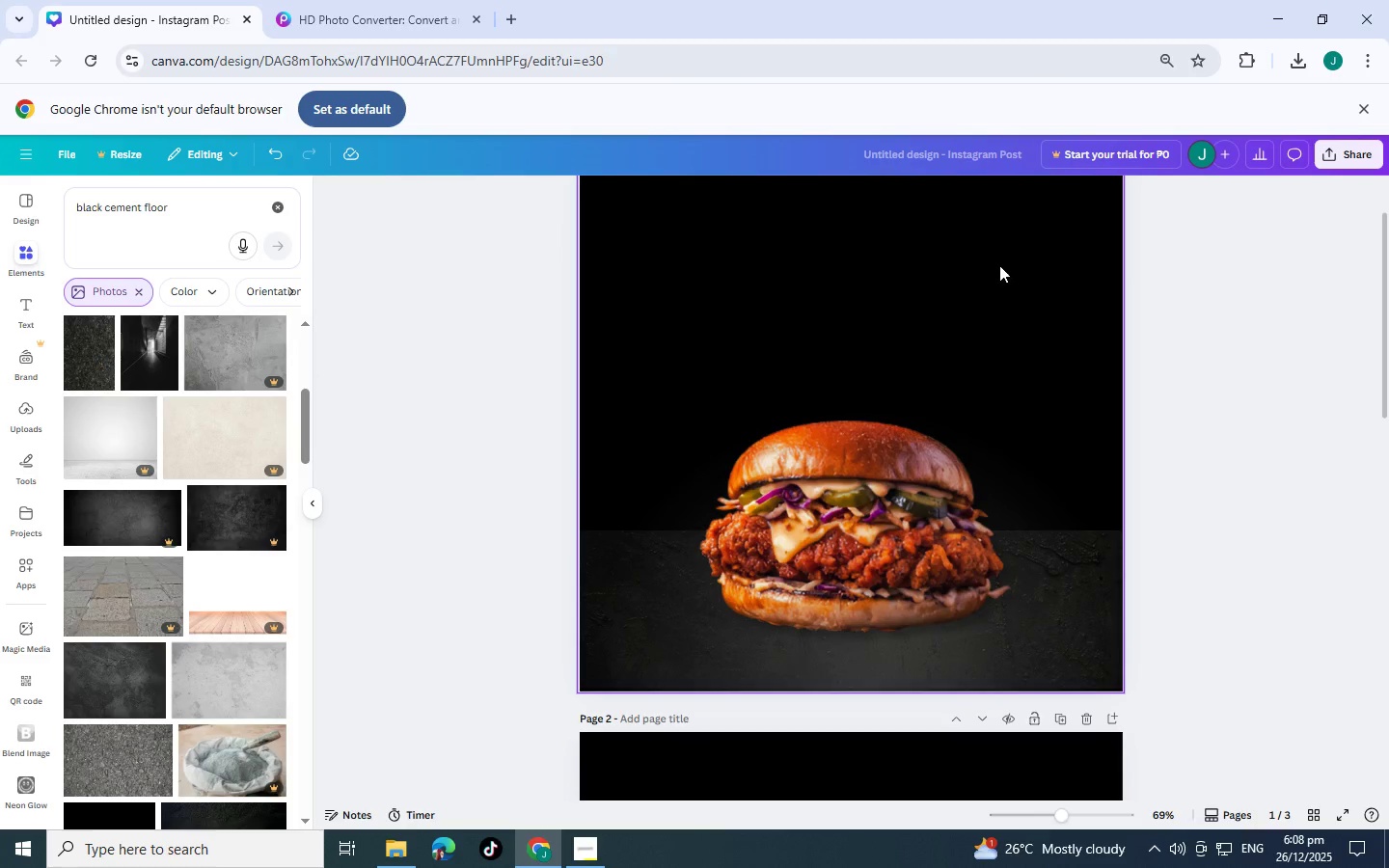 
scroll: coordinate [954, 442], scroll_direction: up, amount: 2.0
 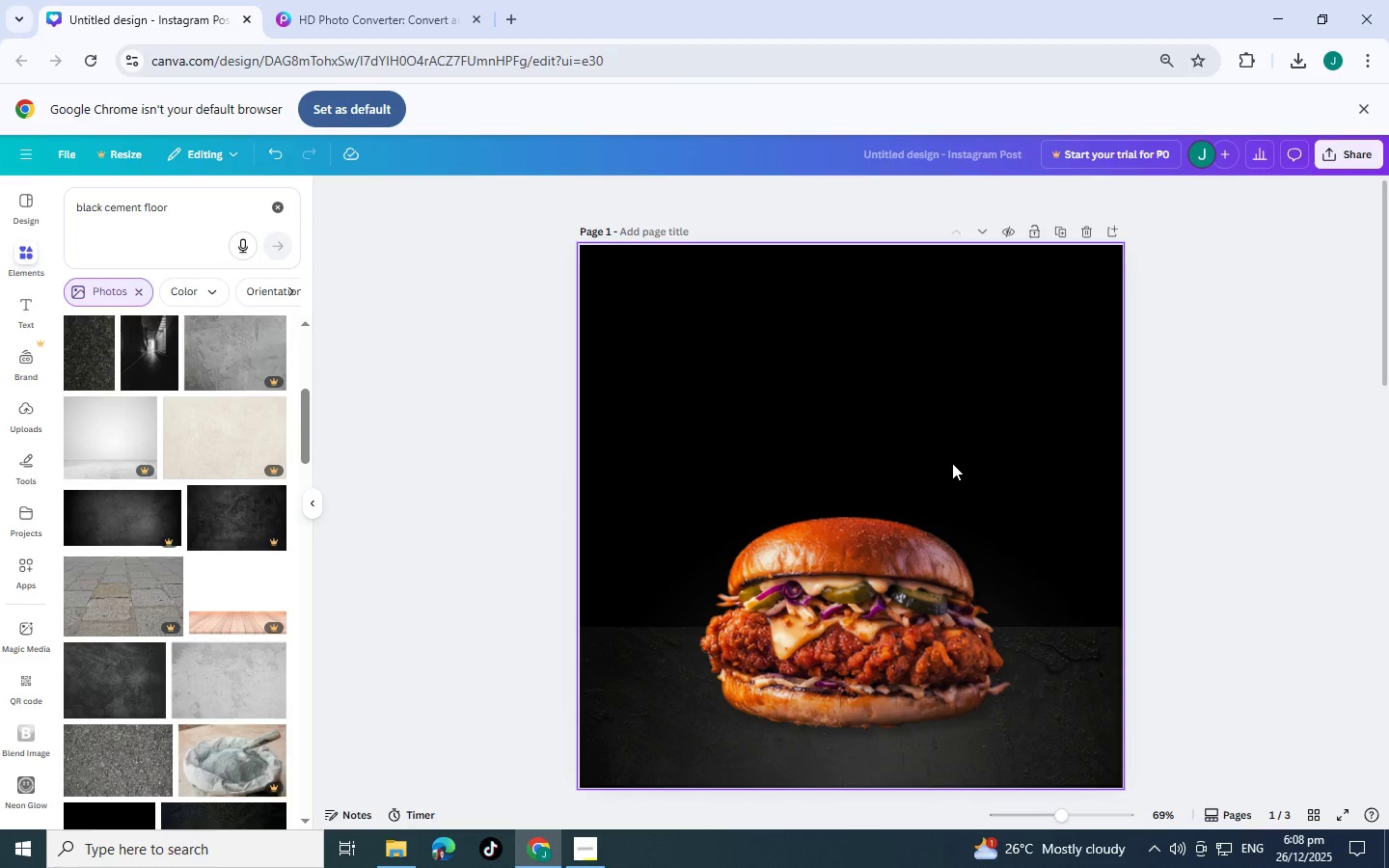 
scroll: coordinate [187, 593], scroll_direction: down, amount: 4.0
 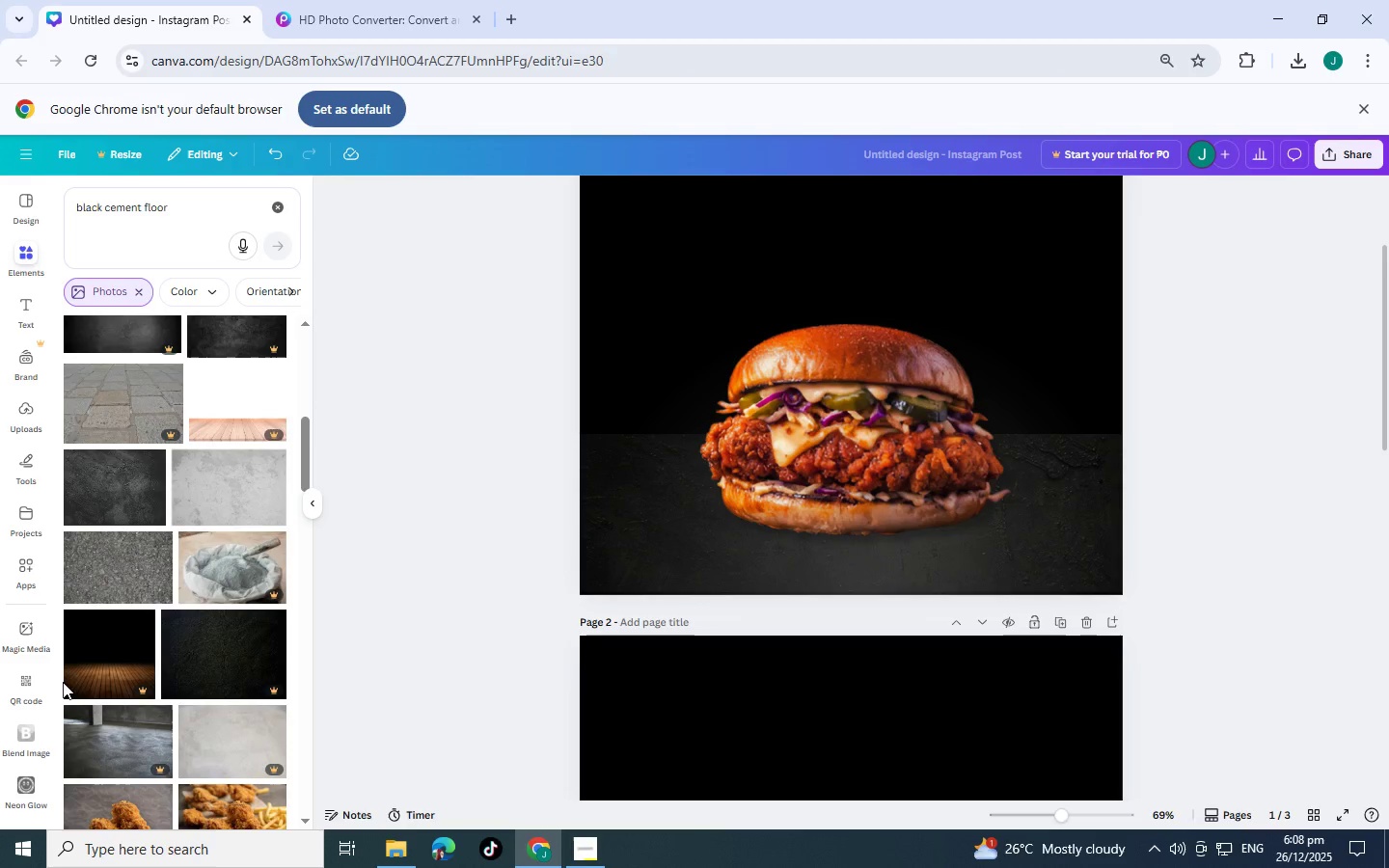 
mouse_move([139, 646])
 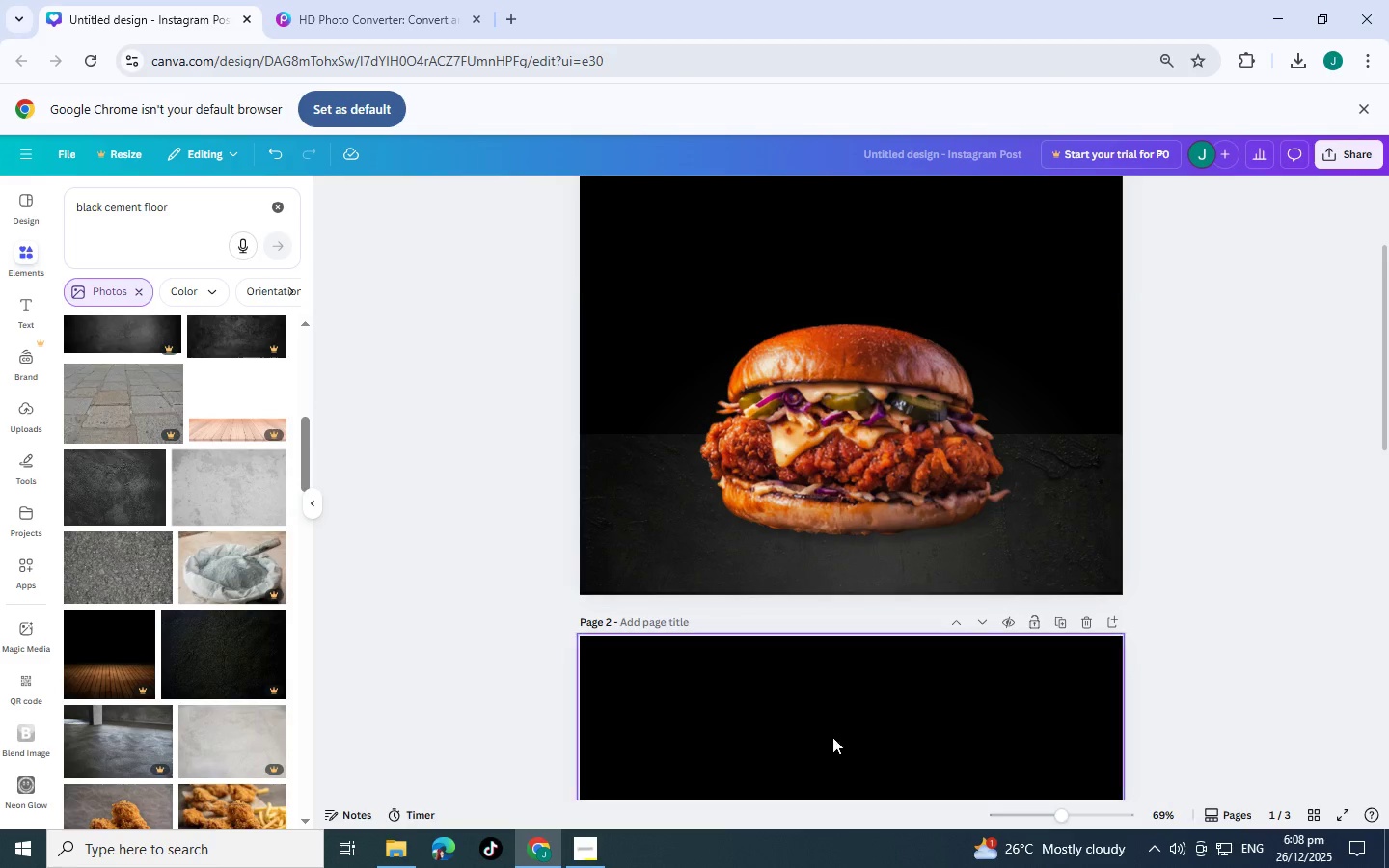 
left_click([1087, 617])
 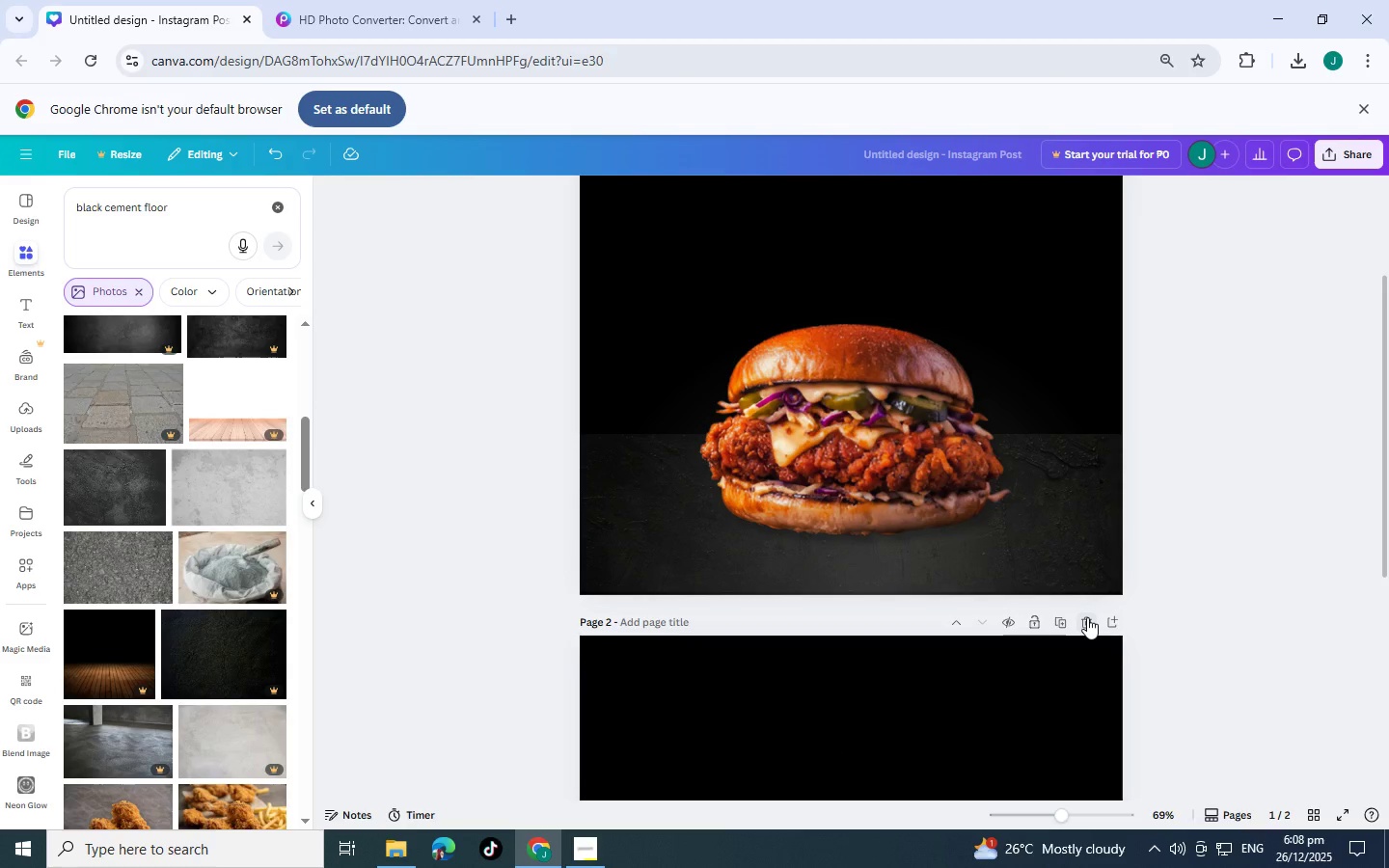 
left_click([1087, 617])
 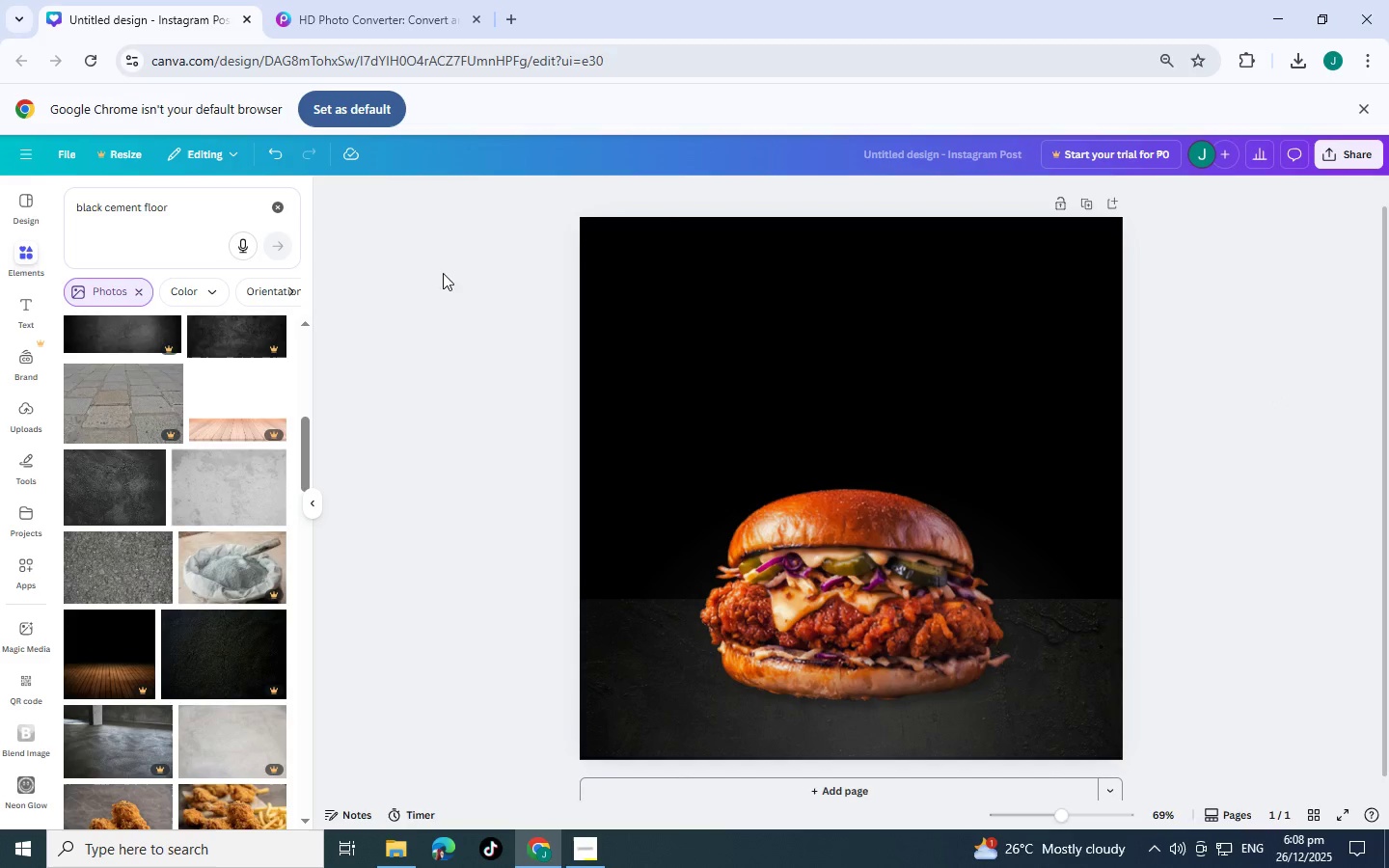 
left_click_drag(start_coordinate=[197, 202], to_coordinate=[0, 200])
 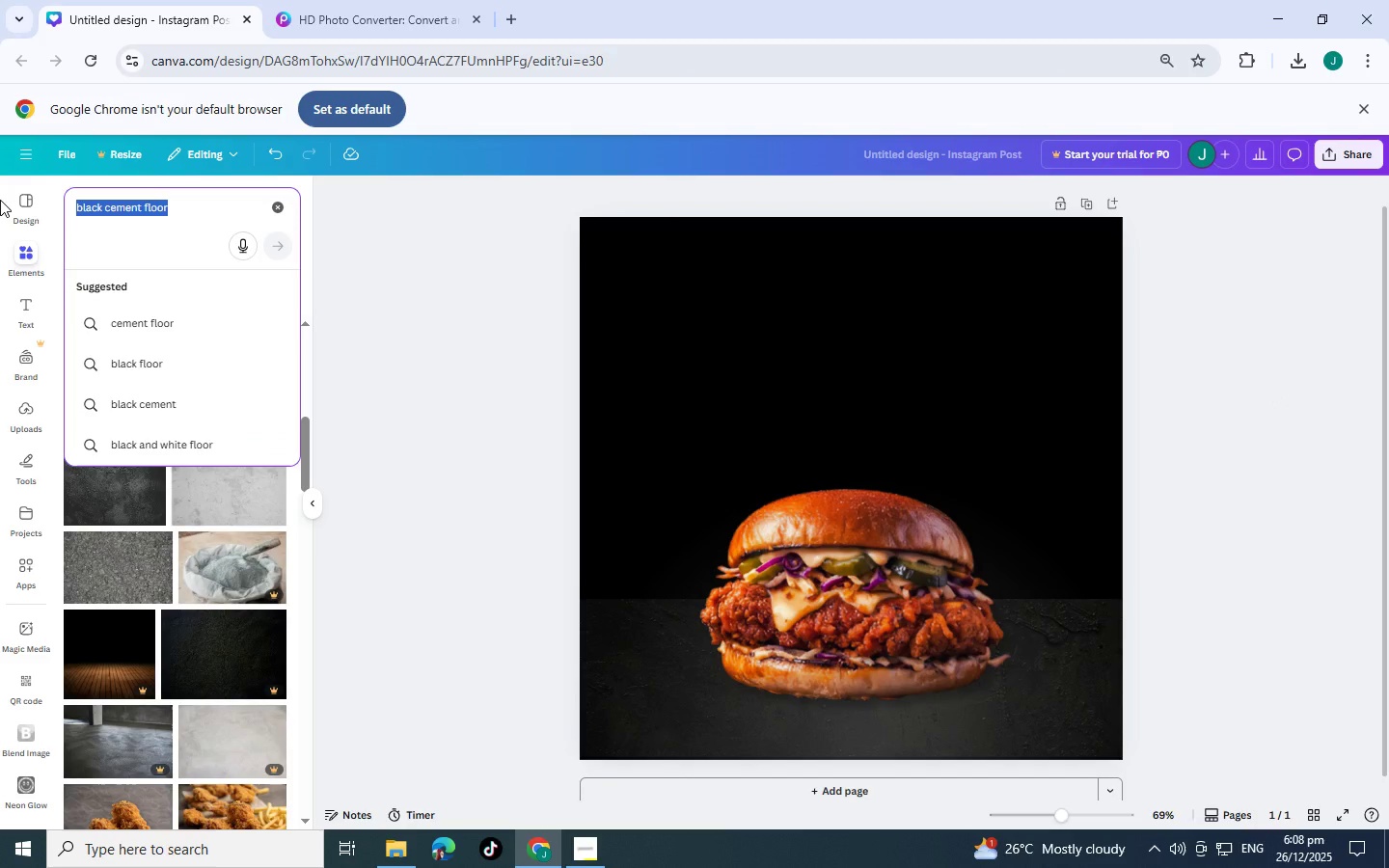 
type(shadow)
 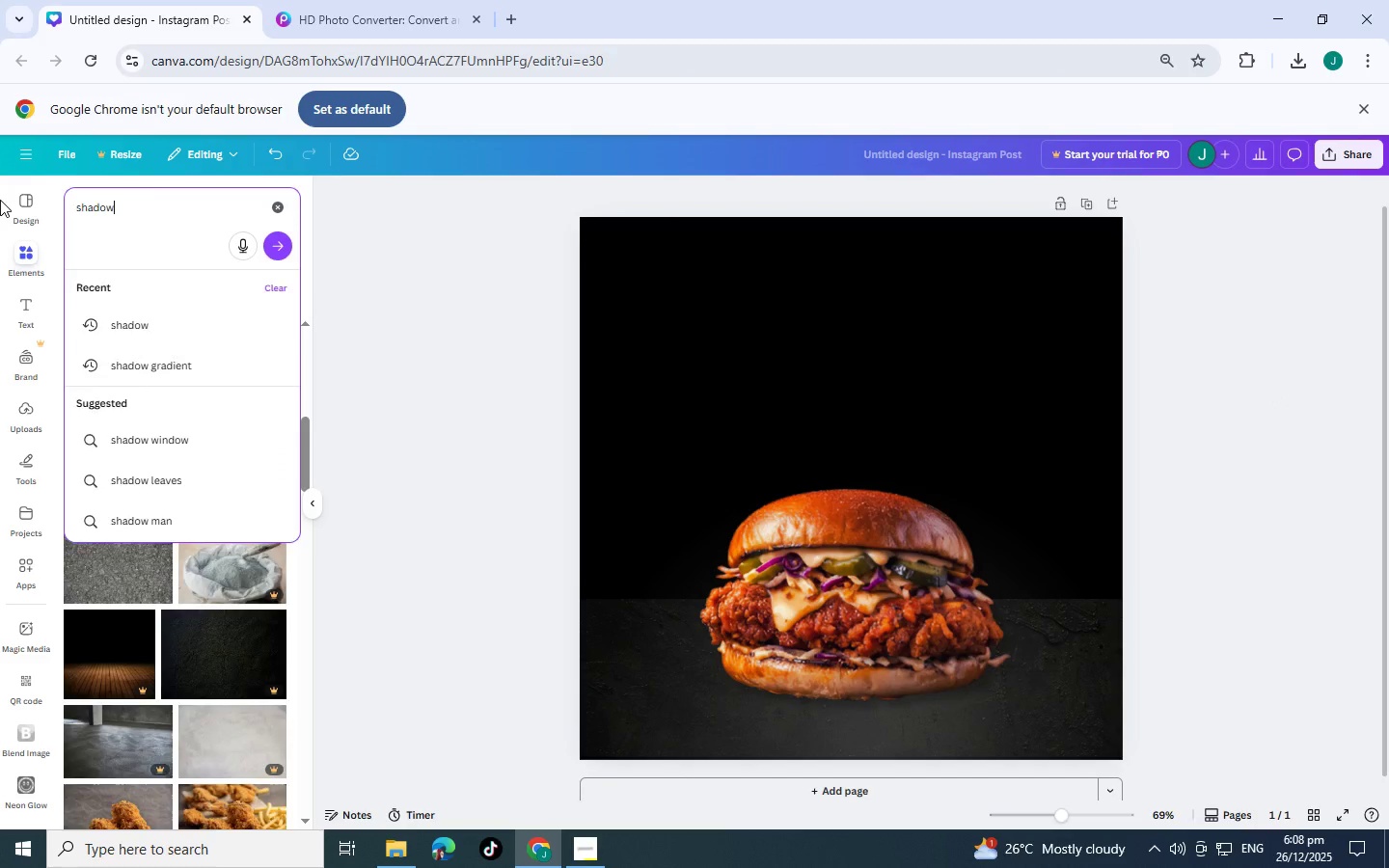 
key(Enter)
 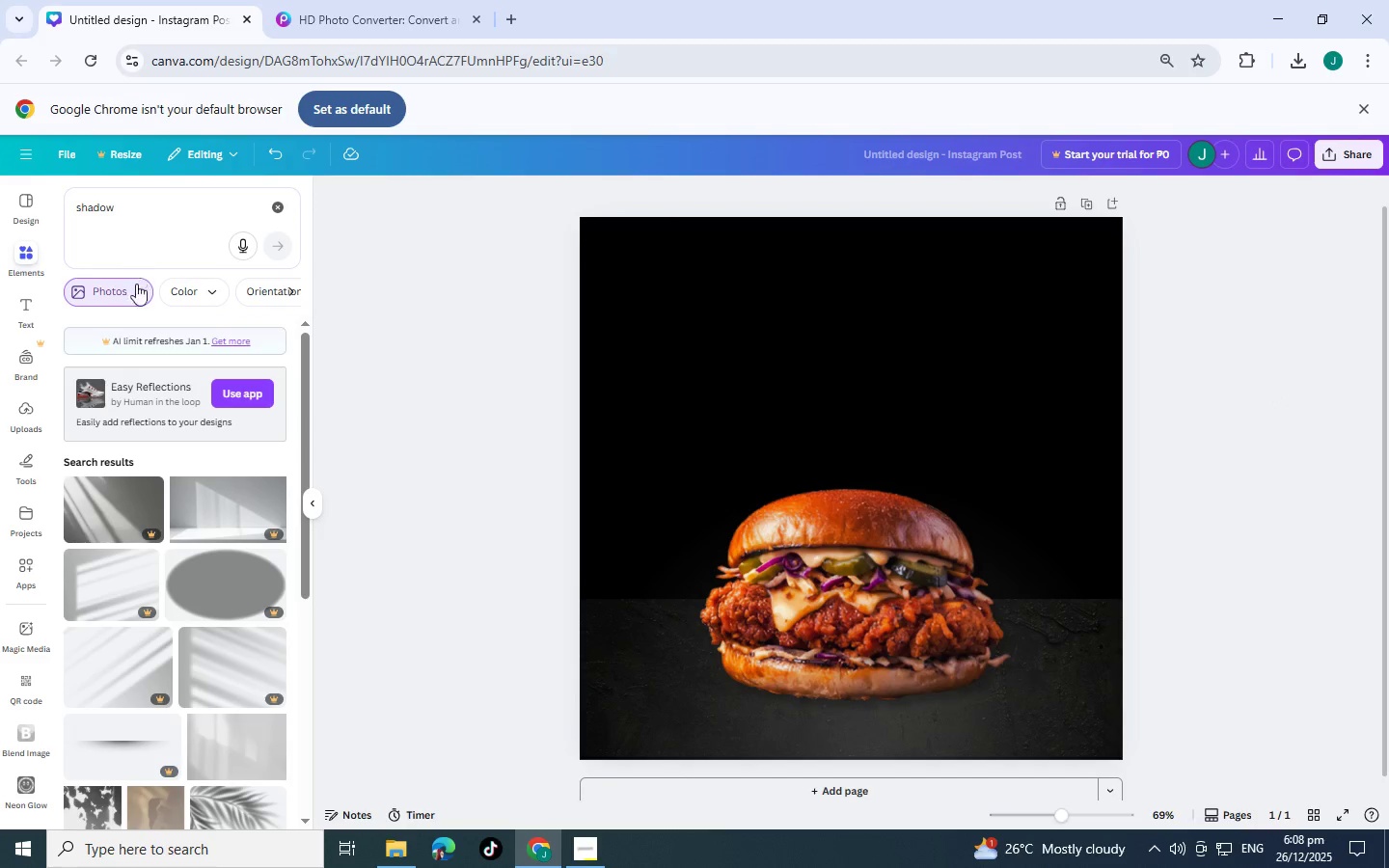 
left_click([137, 293])
 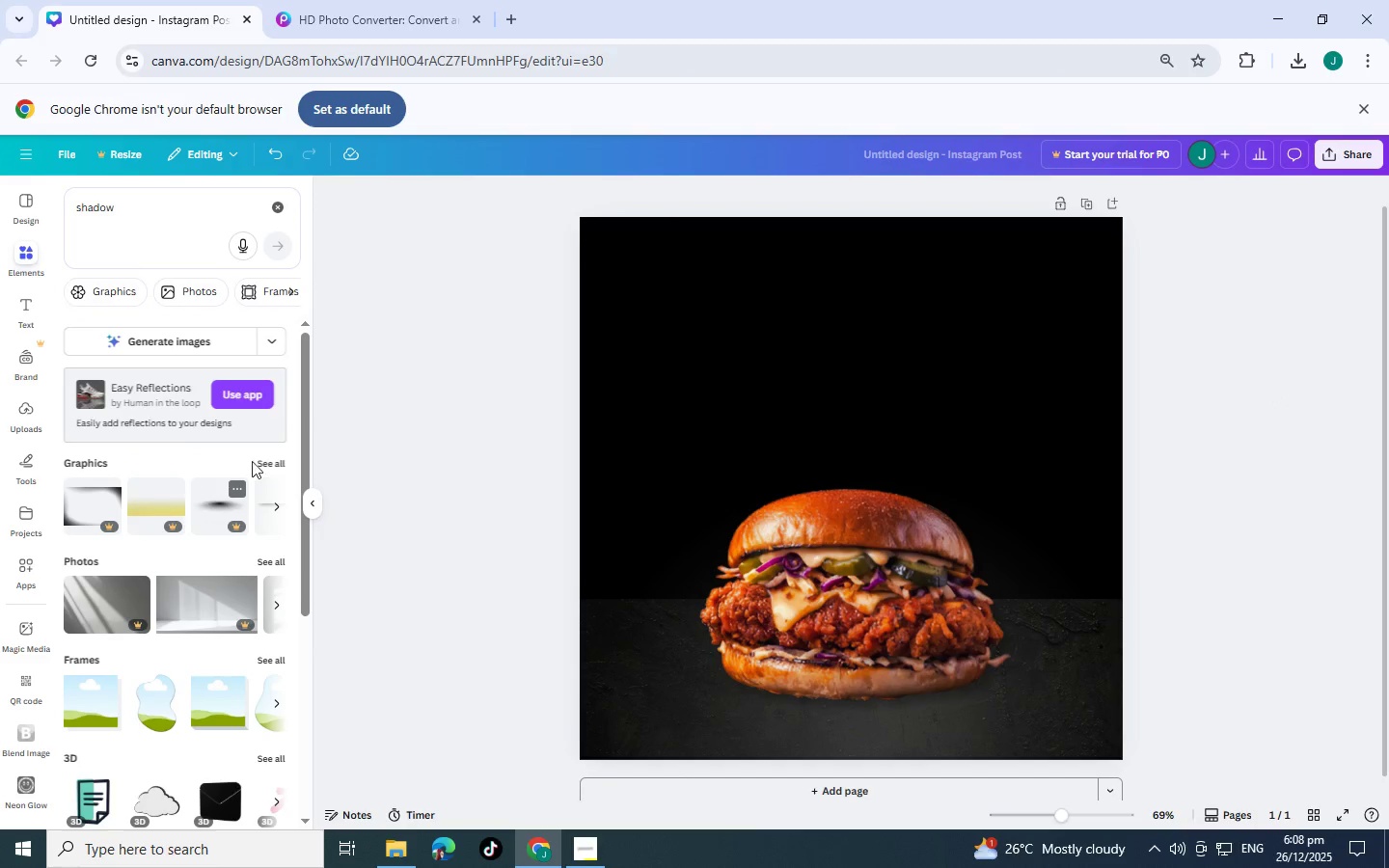 
left_click([279, 453])
 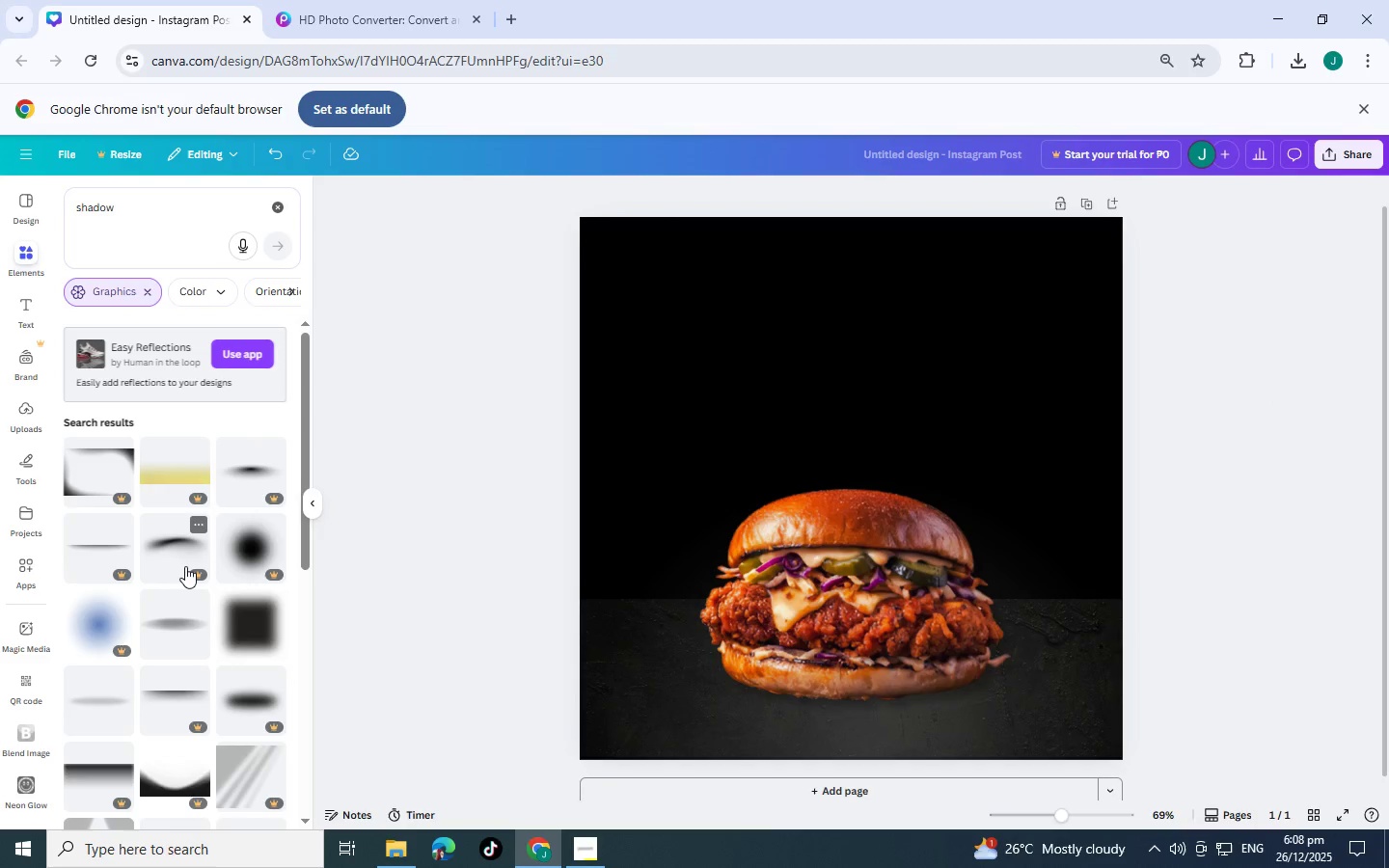 
scroll: coordinate [111, 567], scroll_direction: down, amount: 3.0
 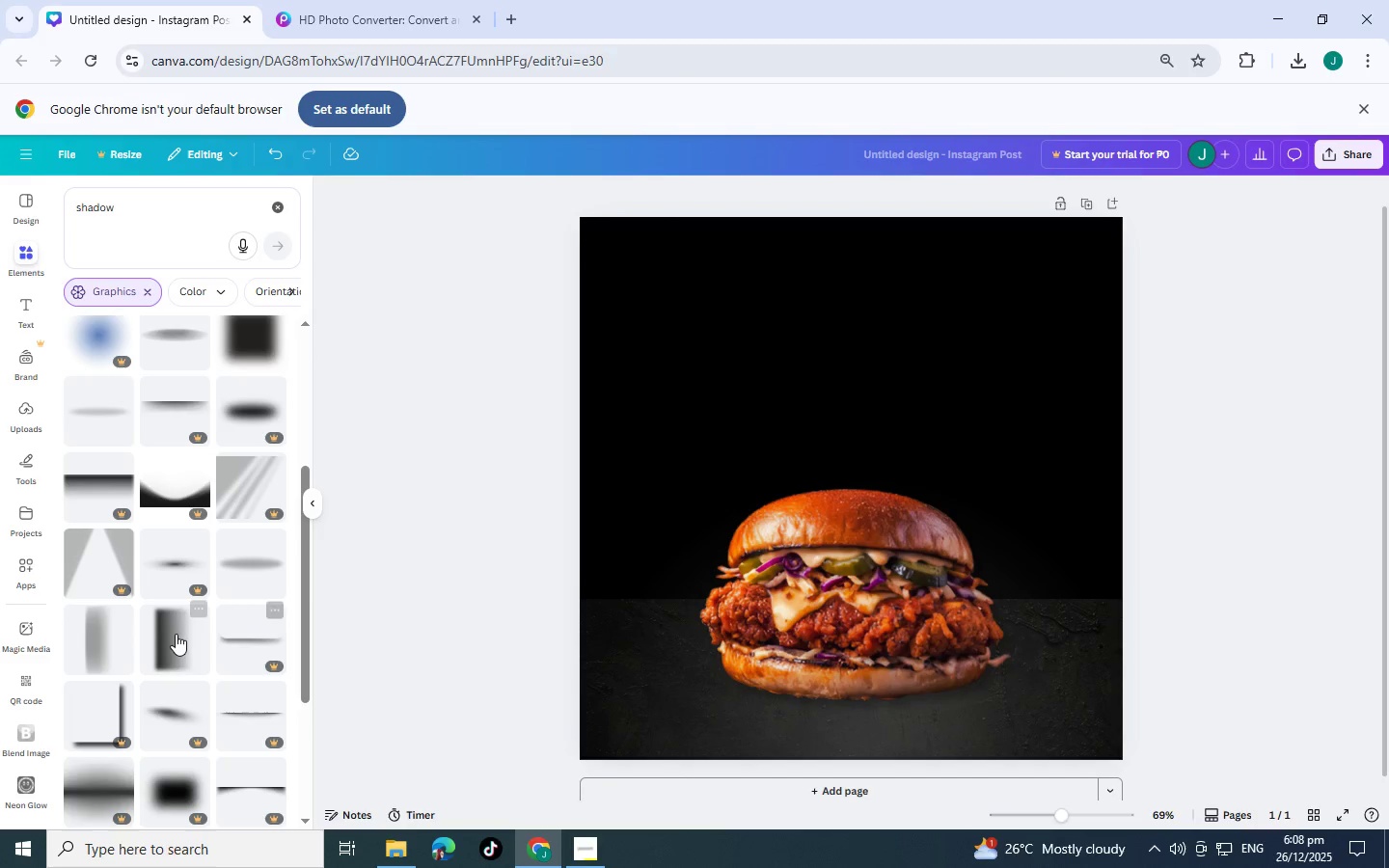 
left_click([176, 634])
 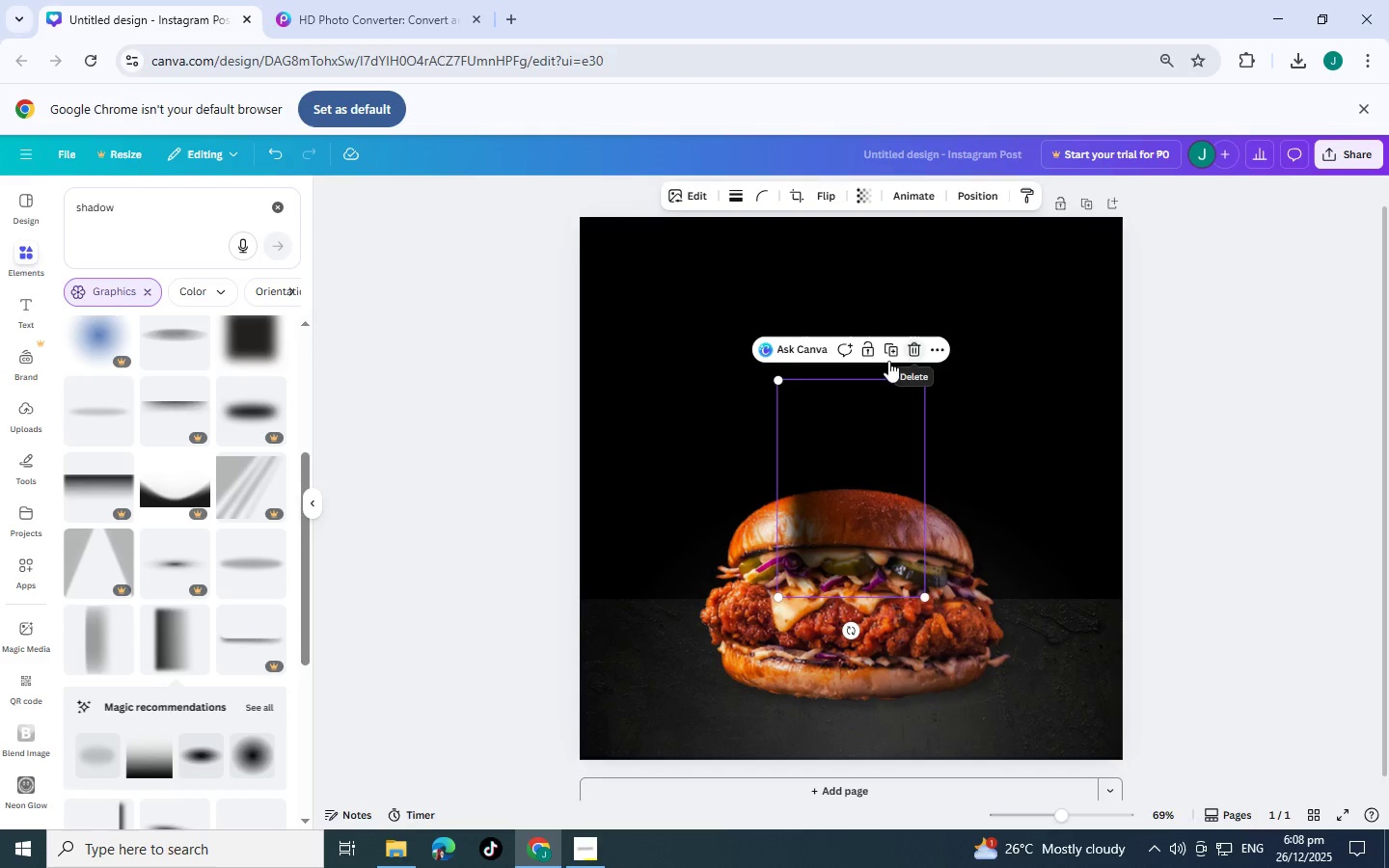 
left_click_drag(start_coordinate=[778, 379], to_coordinate=[639, 446])
 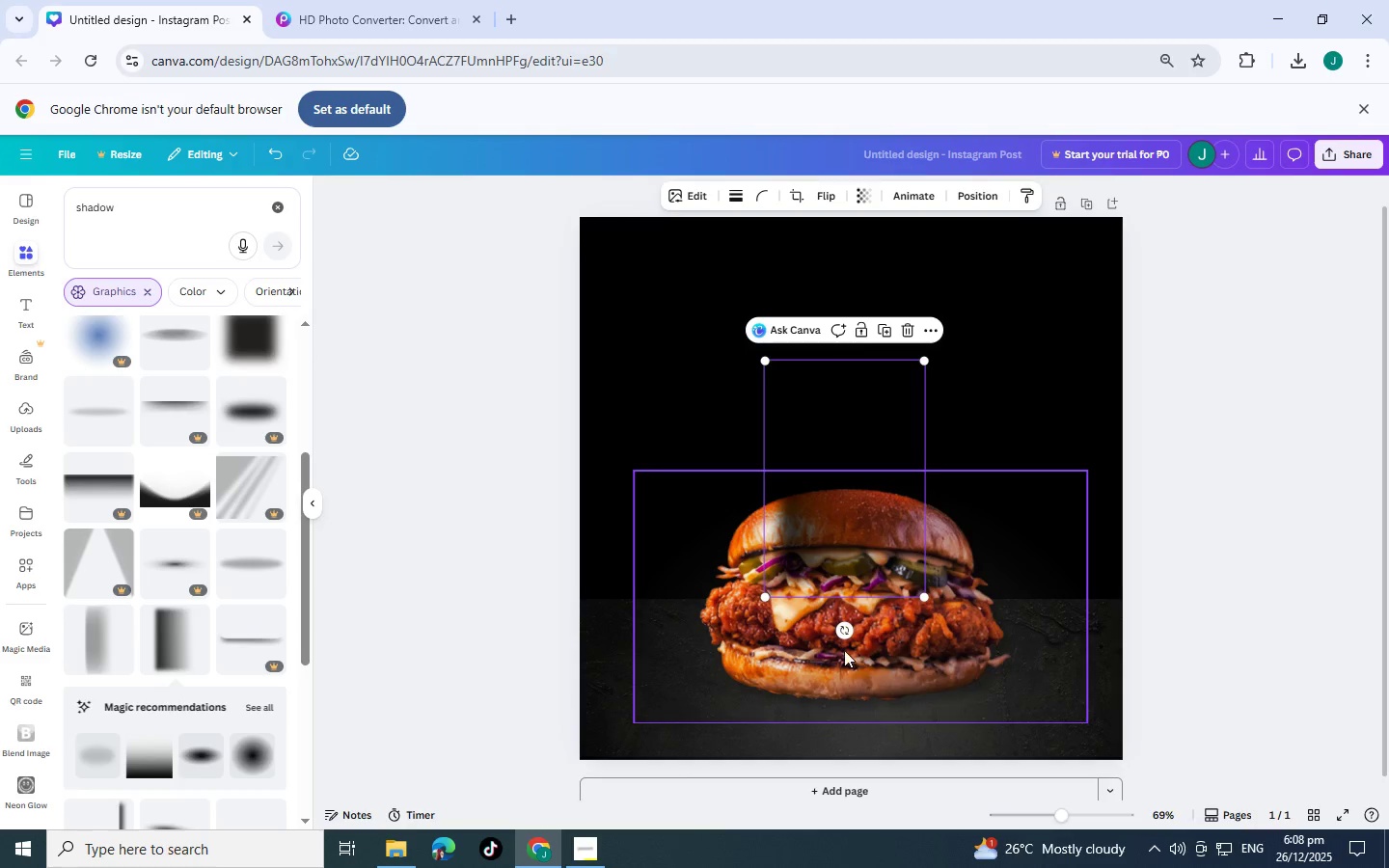 
left_click_drag(start_coordinate=[845, 636], to_coordinate=[1145, 475])
 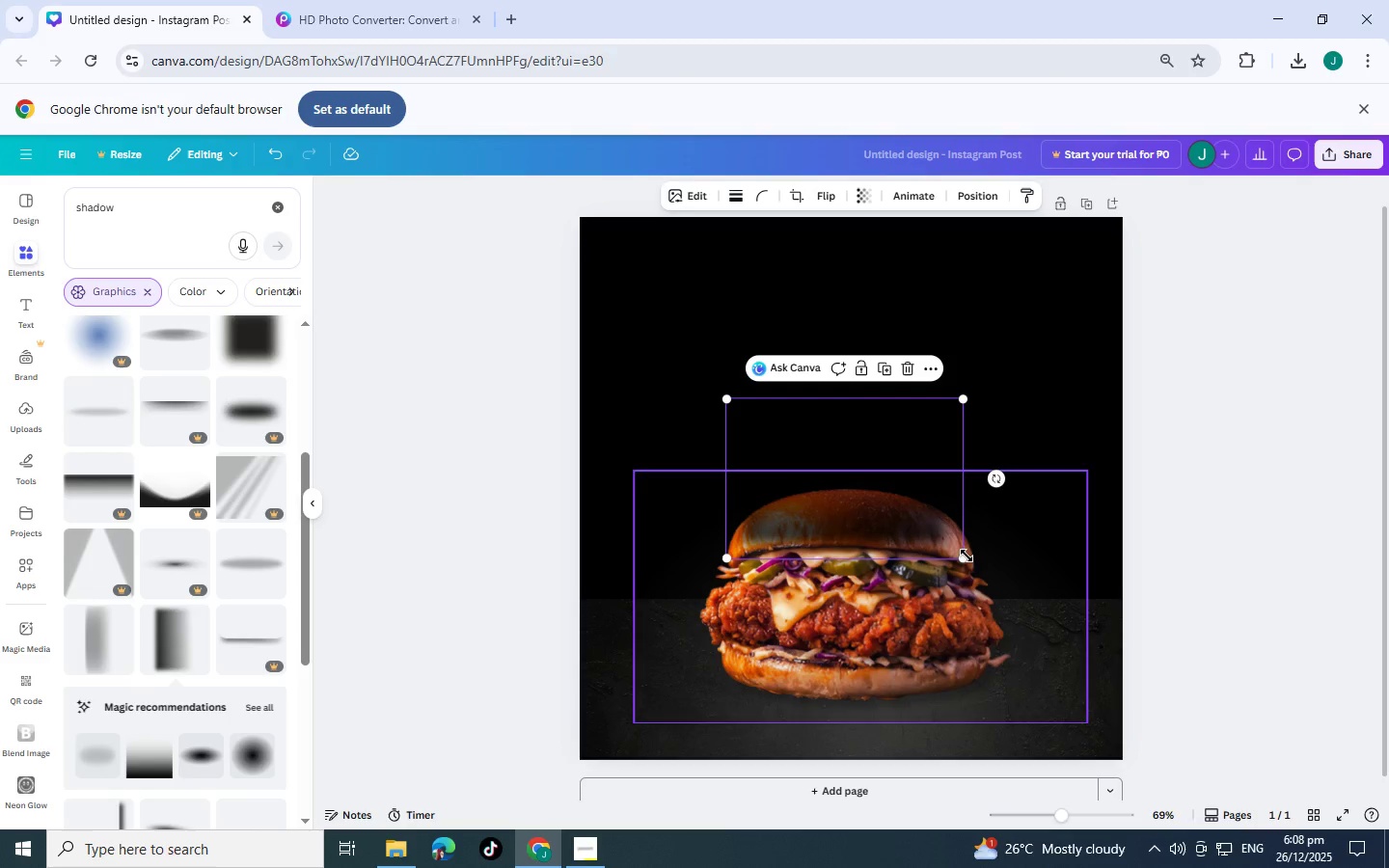 
left_click_drag(start_coordinate=[965, 556], to_coordinate=[1169, 608])
 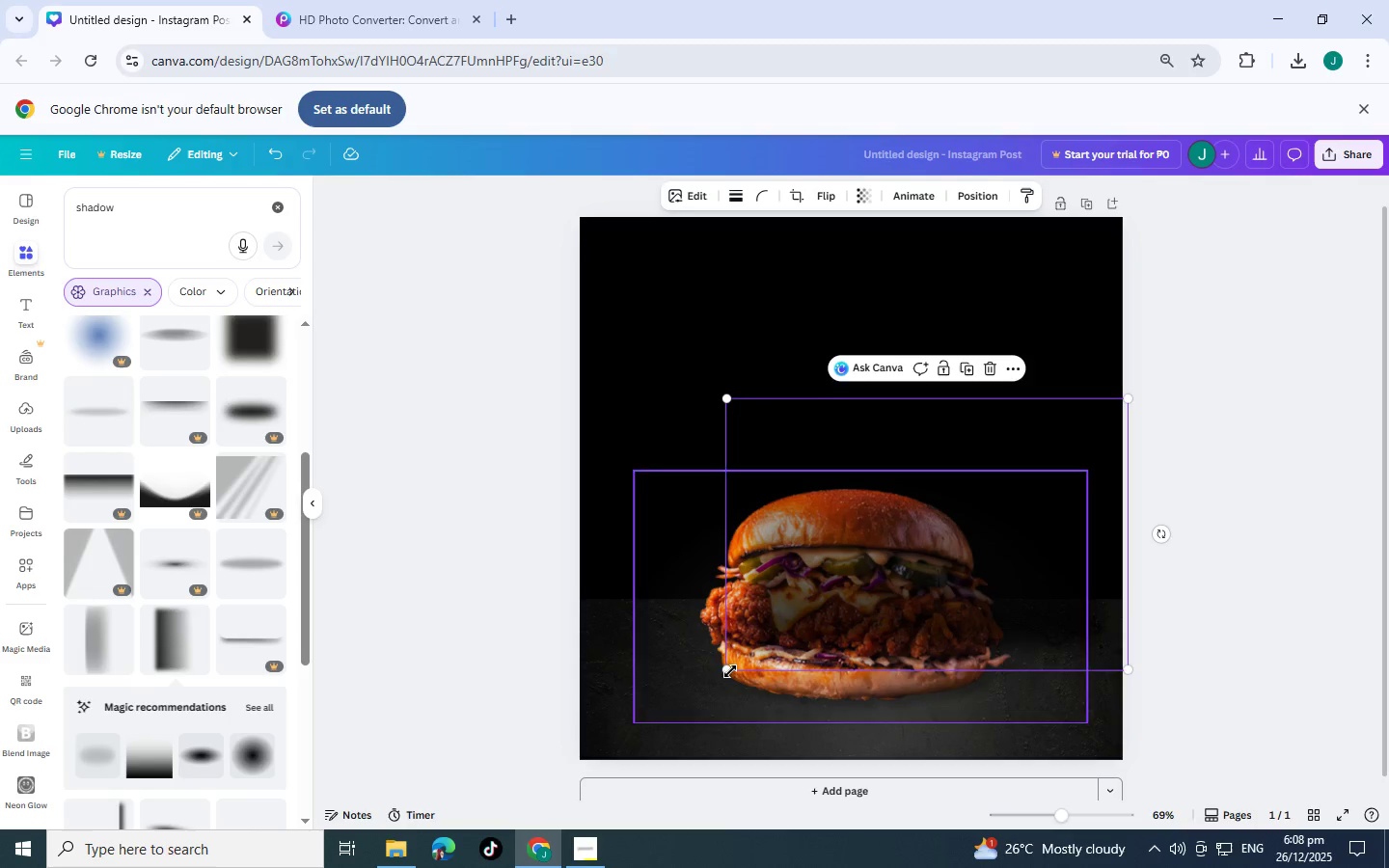 
left_click_drag(start_coordinate=[727, 670], to_coordinate=[524, 686])
 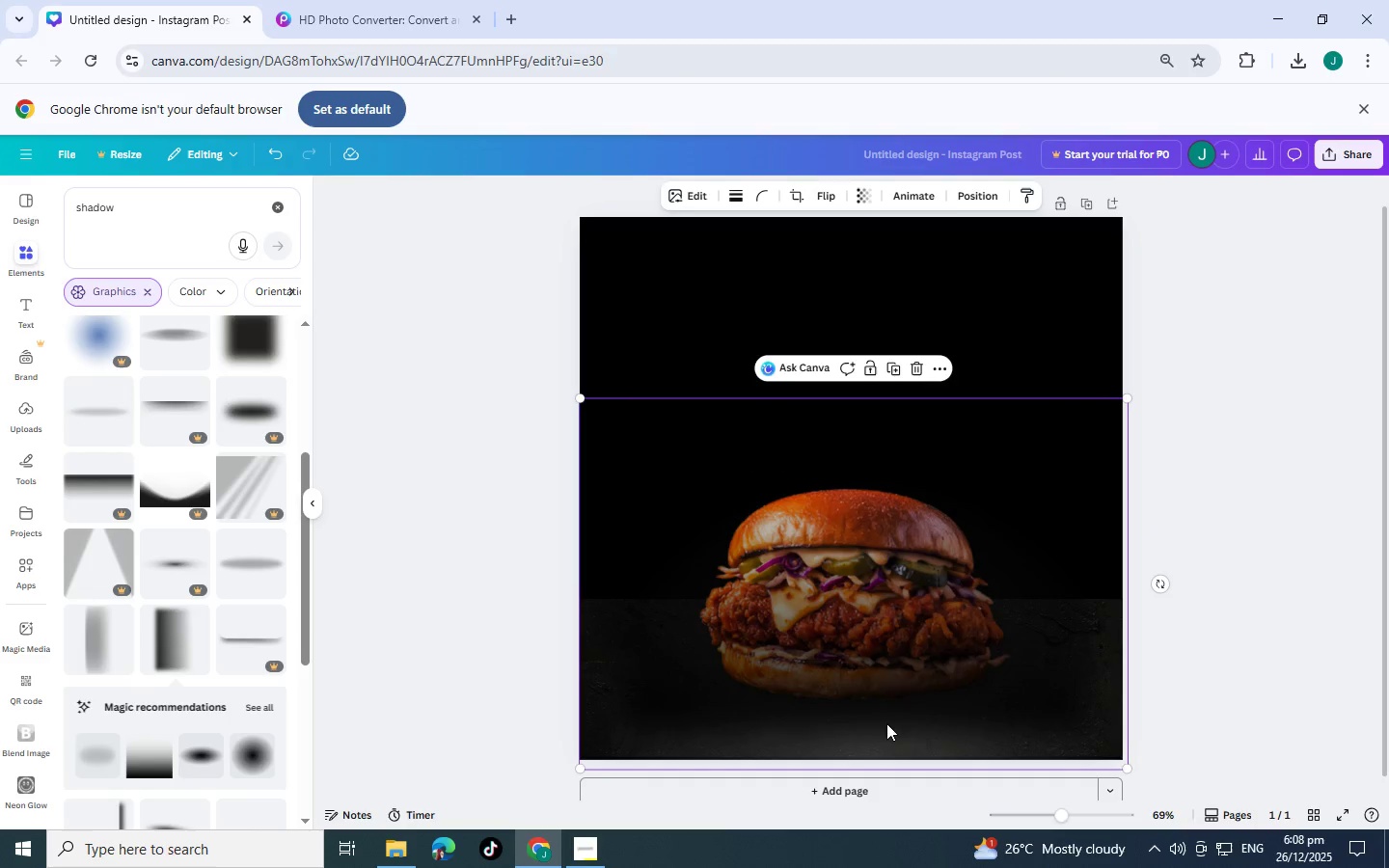 
left_click_drag(start_coordinate=[885, 724], to_coordinate=[880, 596])
 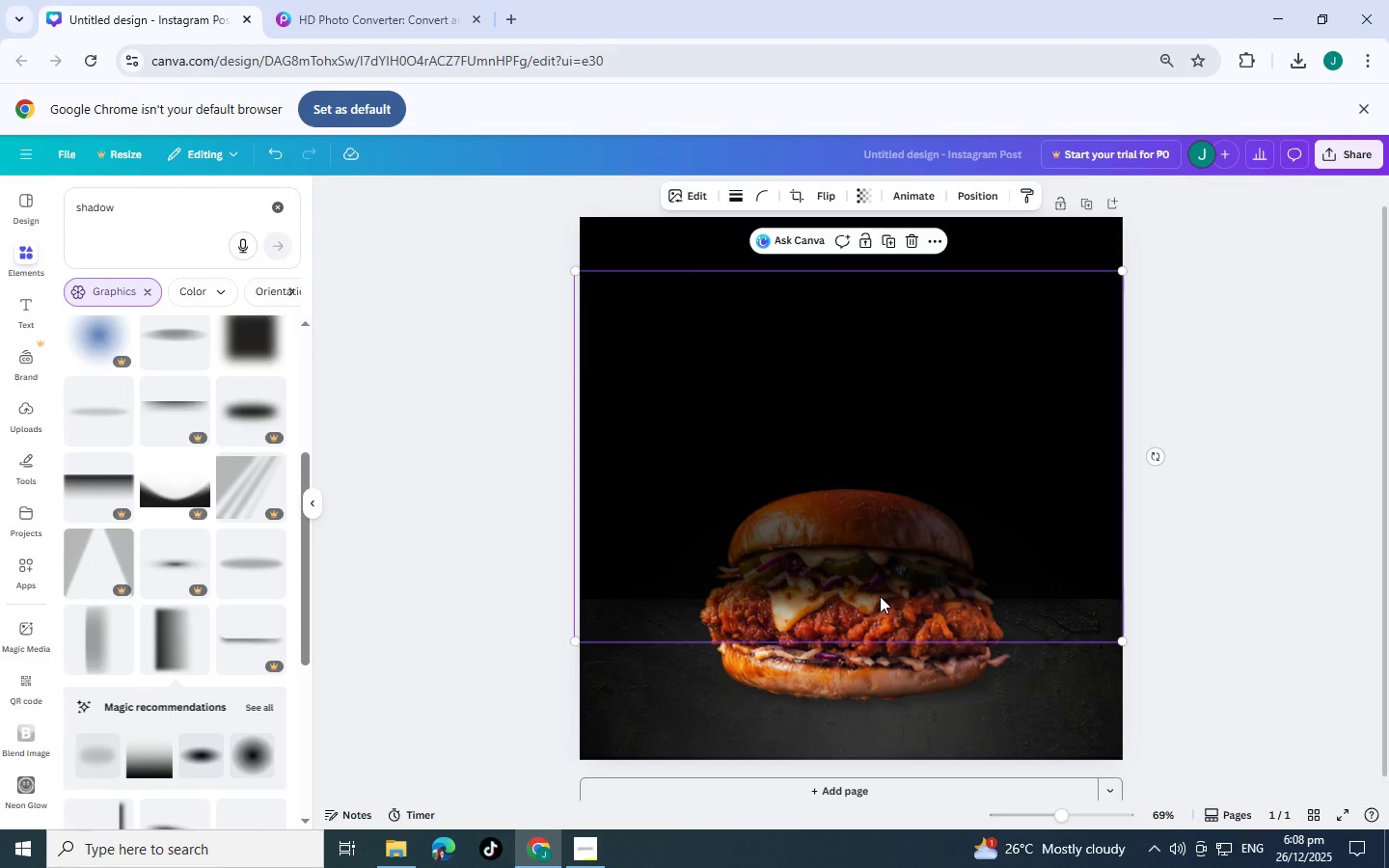 
key(Control+BracketLeft)
 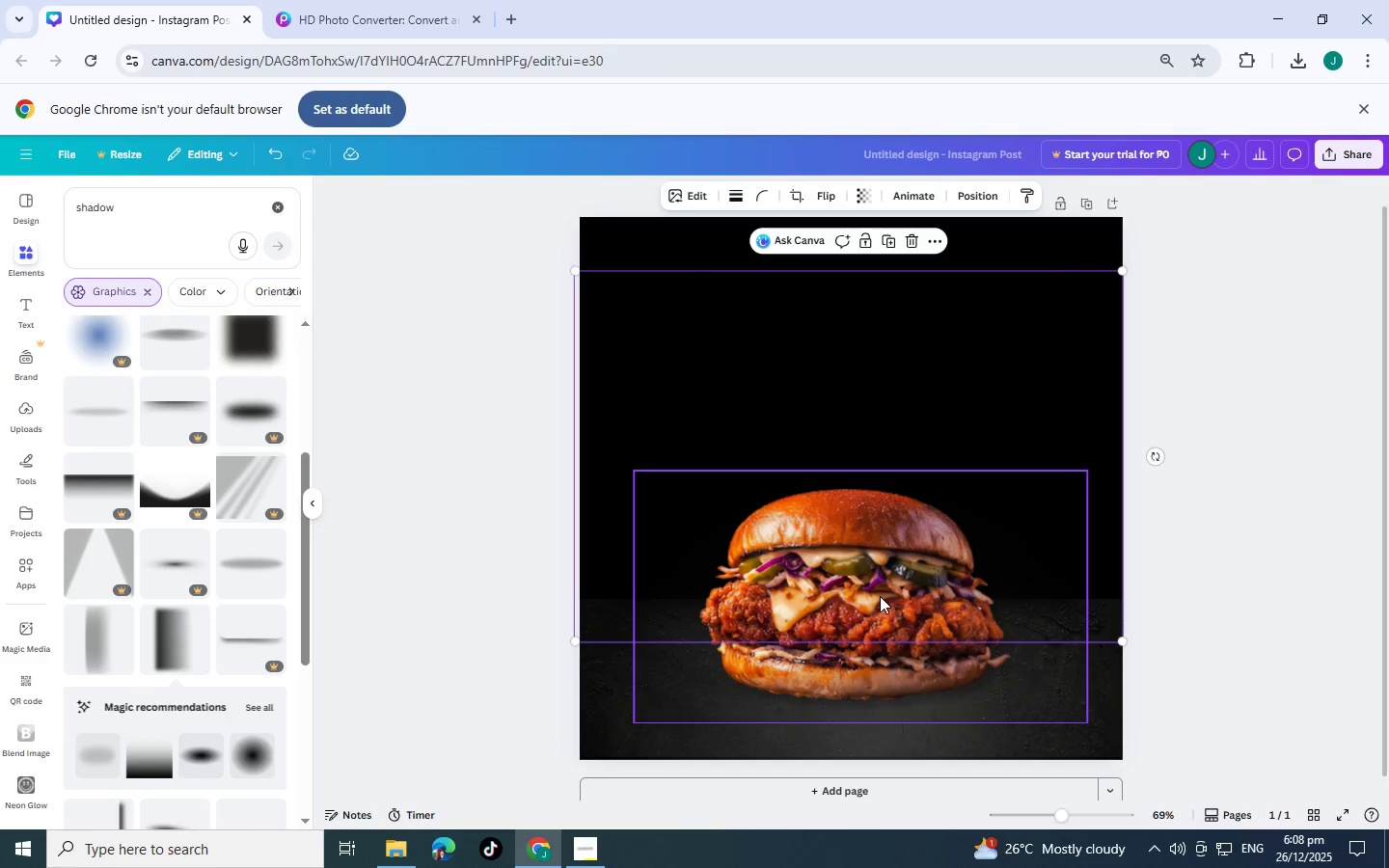 
key(Control+BracketLeft)
 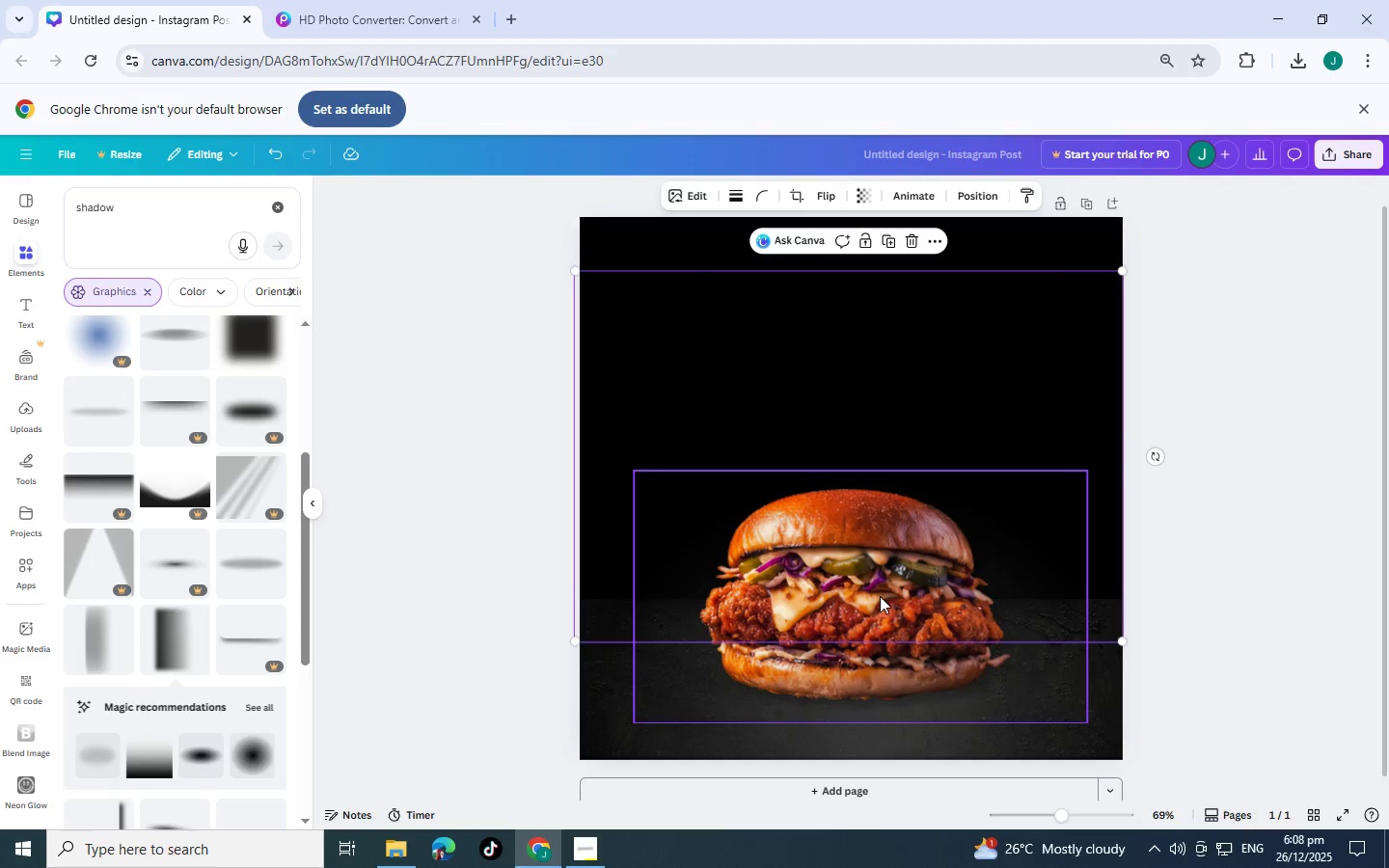 
key(Control+BracketRight)
 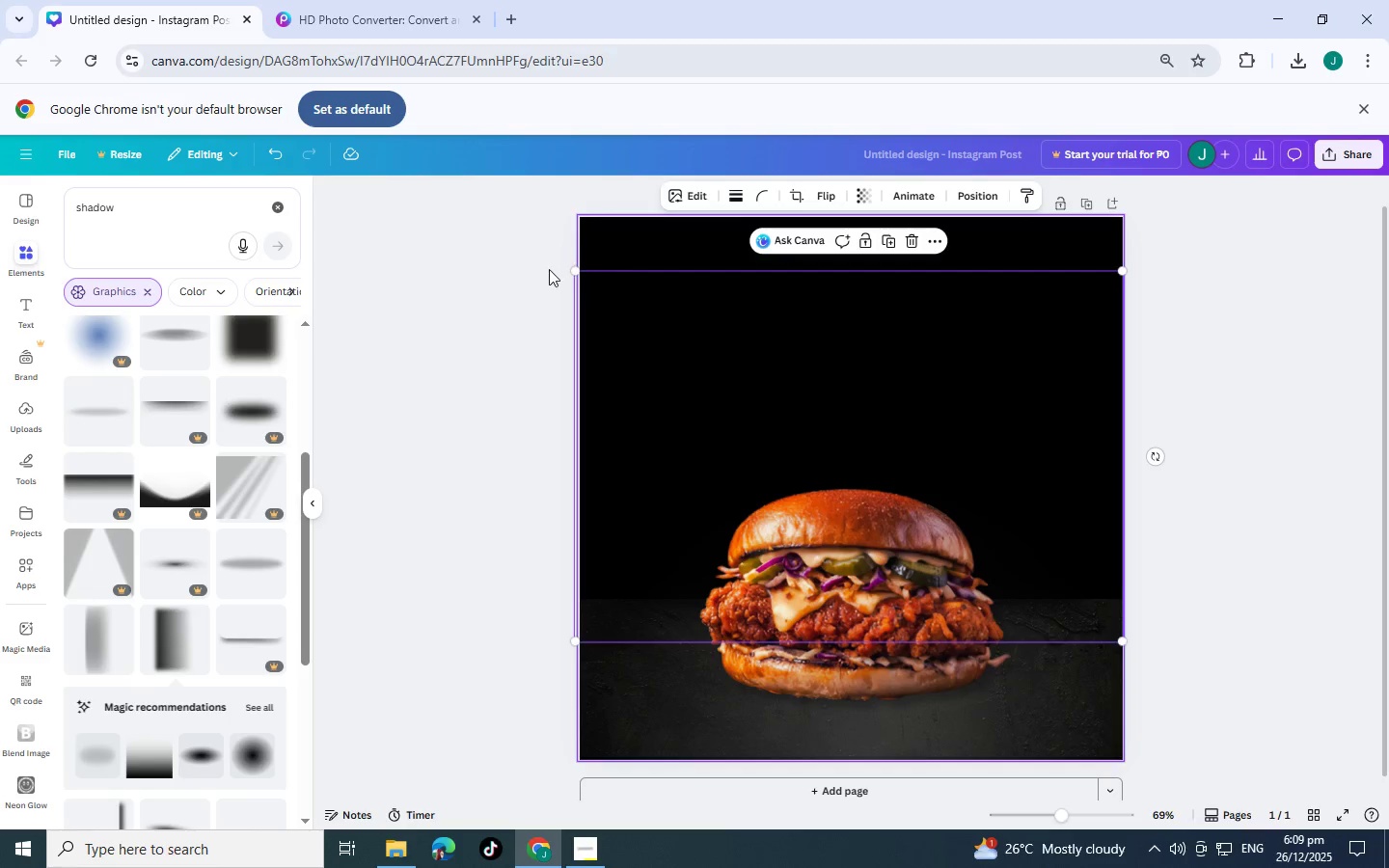 
left_click([865, 191])
 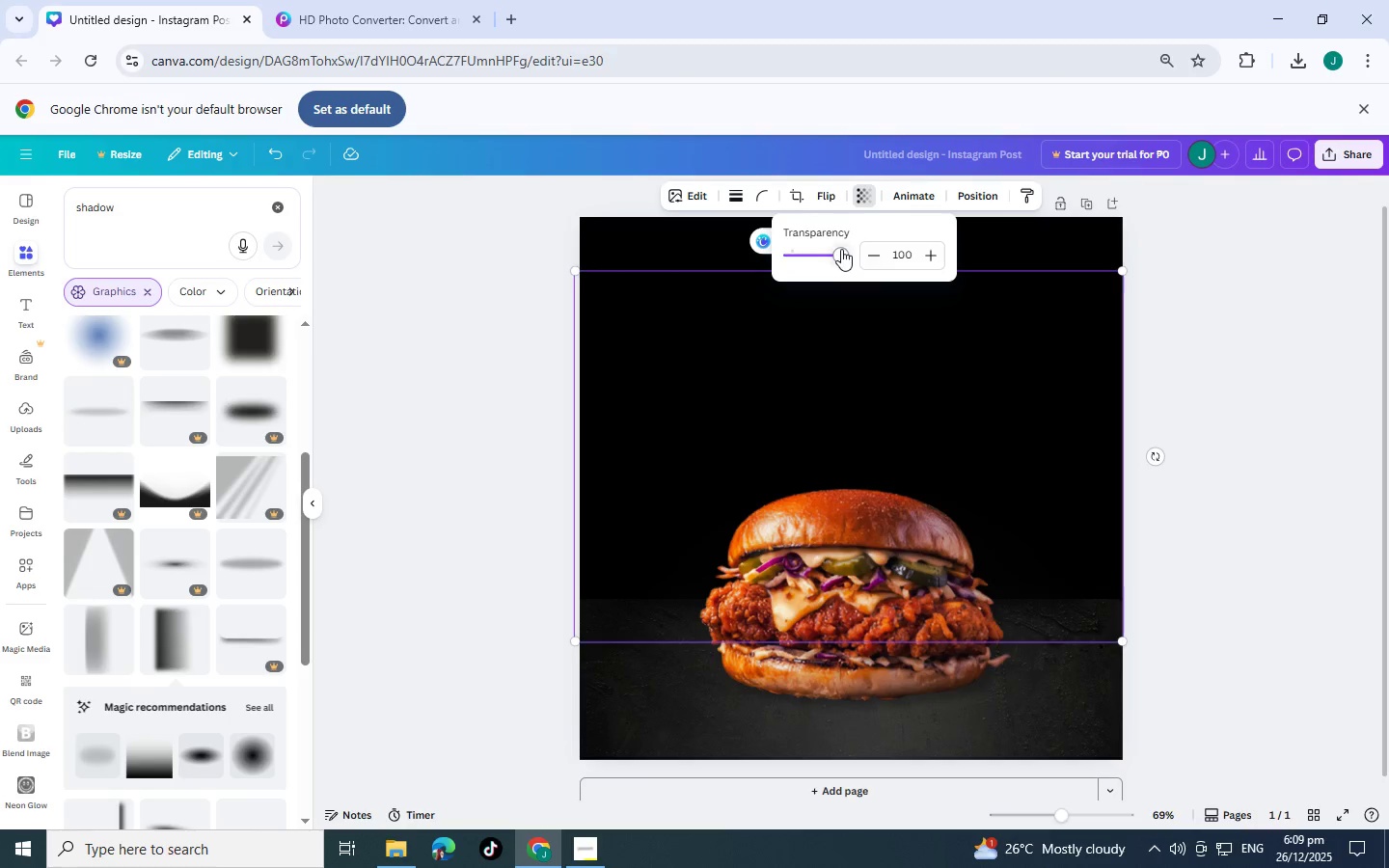 
left_click_drag(start_coordinate=[841, 249], to_coordinate=[843, 260])
 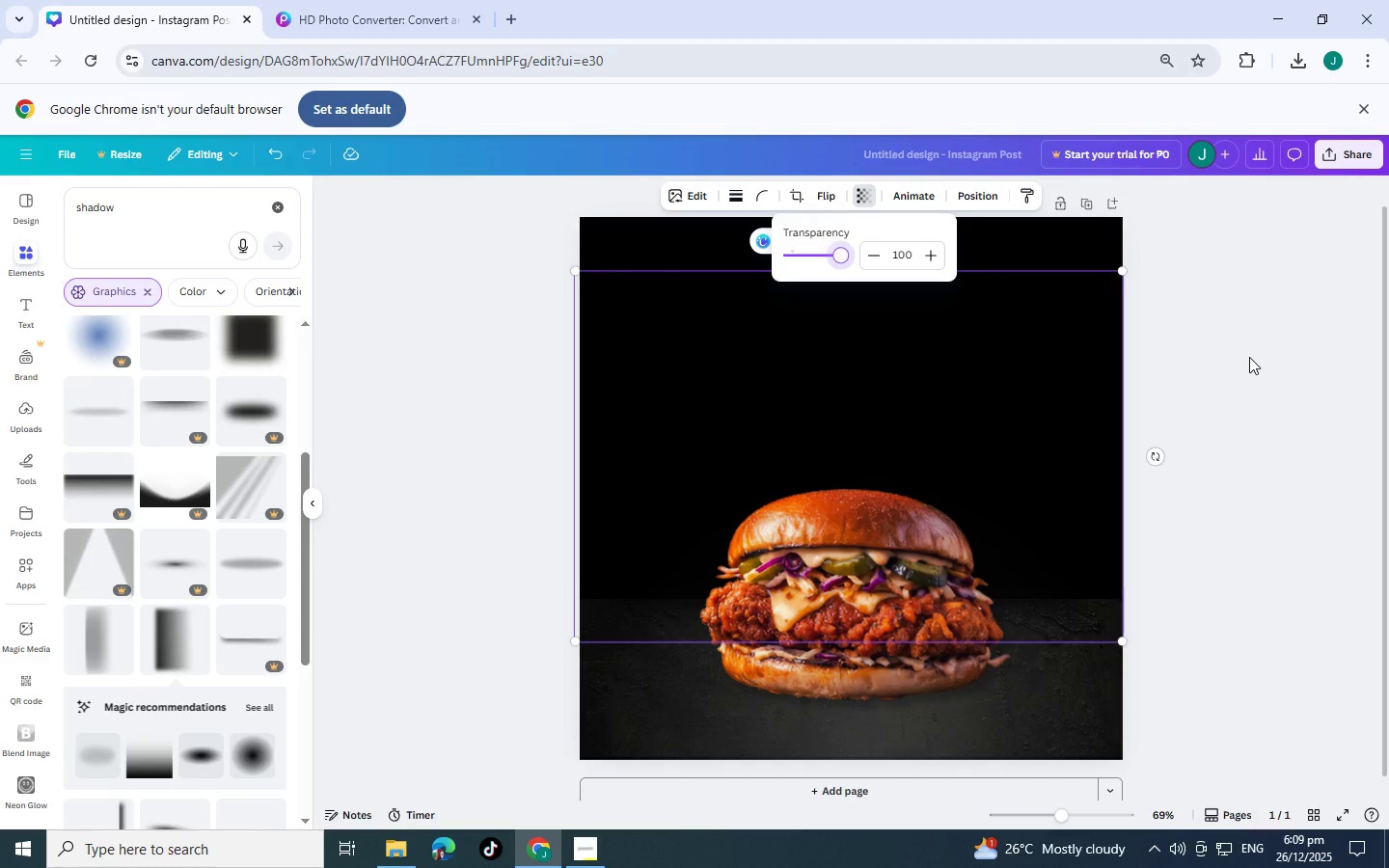 
left_click([1249, 357])
 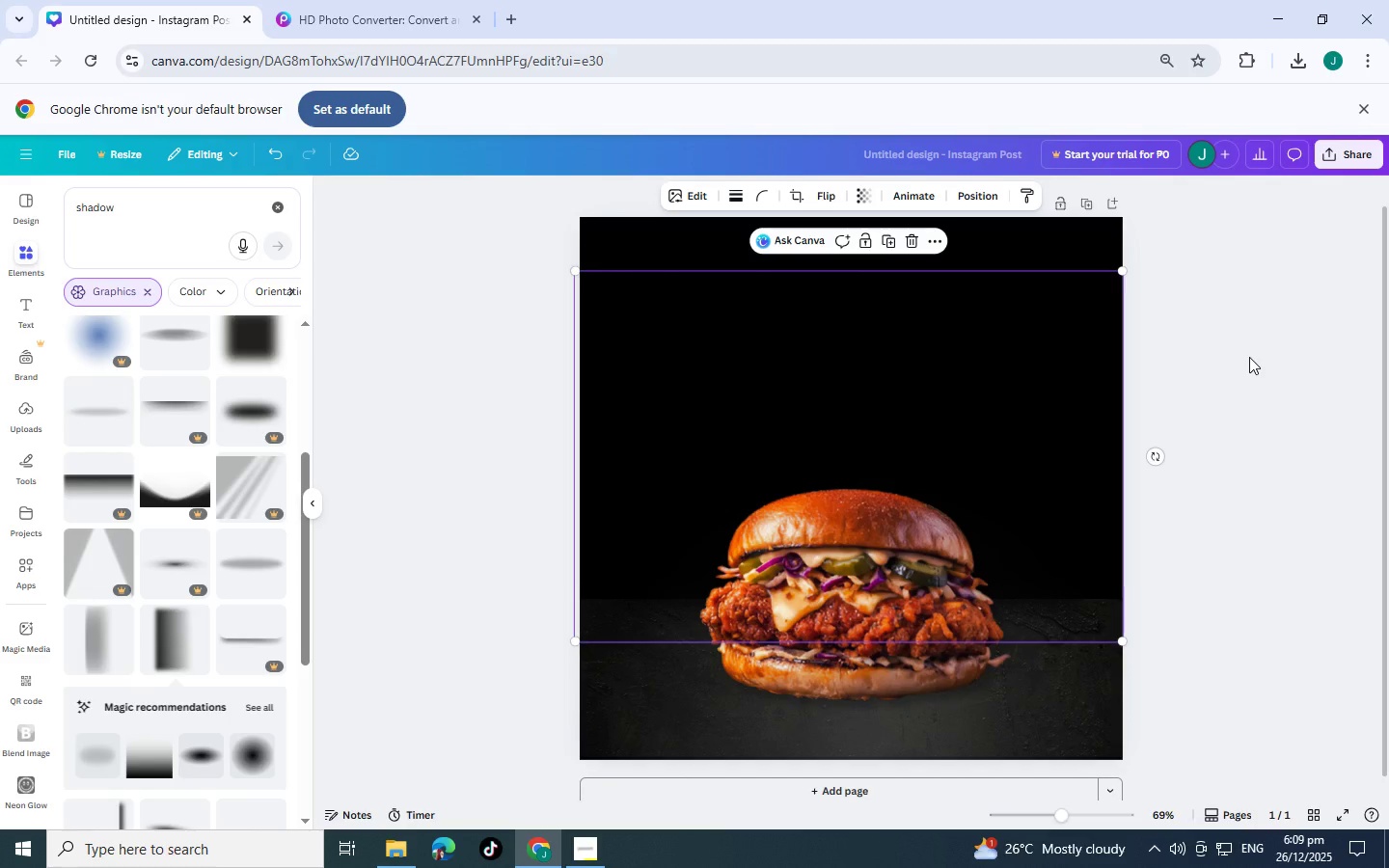 
left_click([1249, 357])
 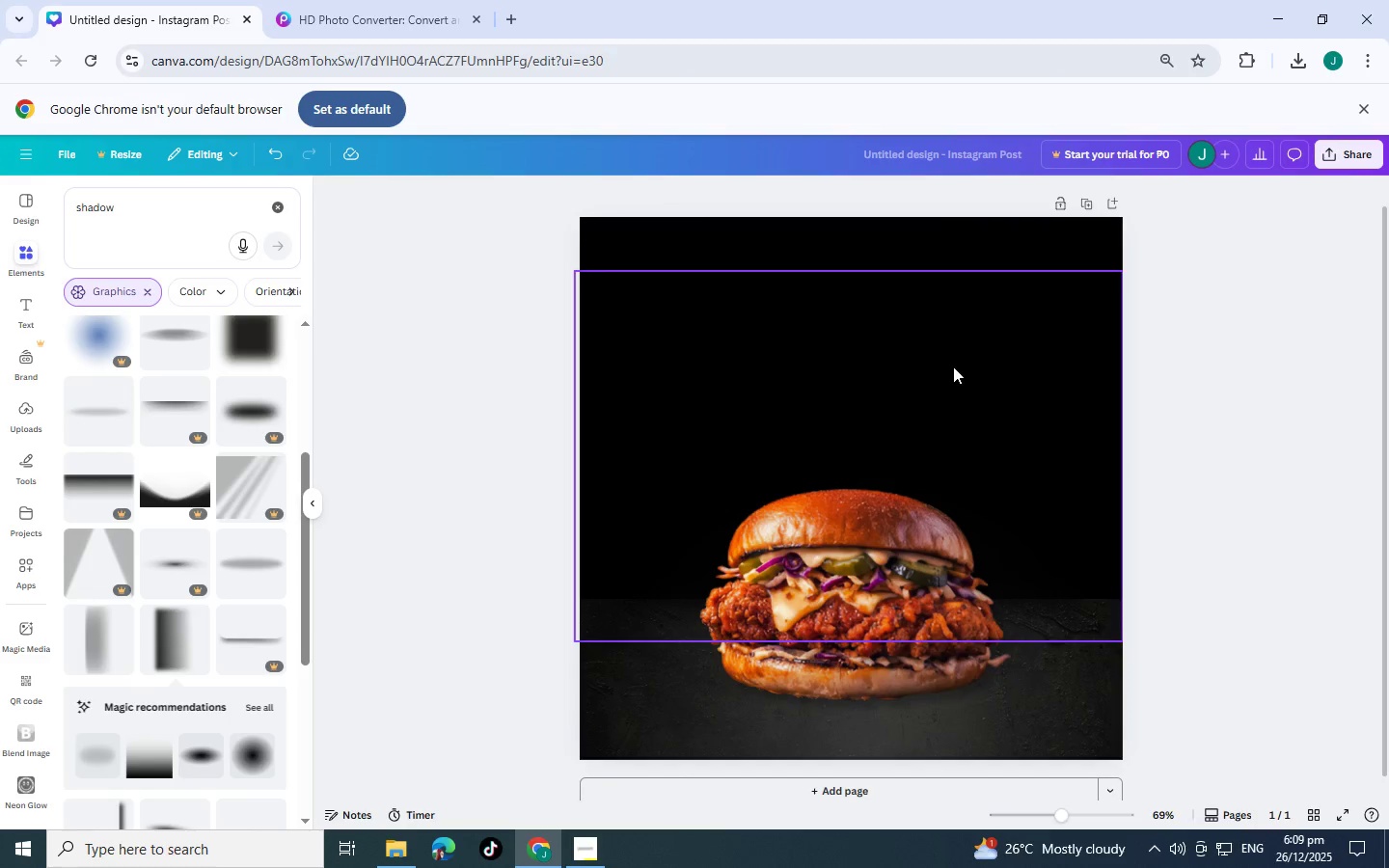 
left_click([953, 366])
 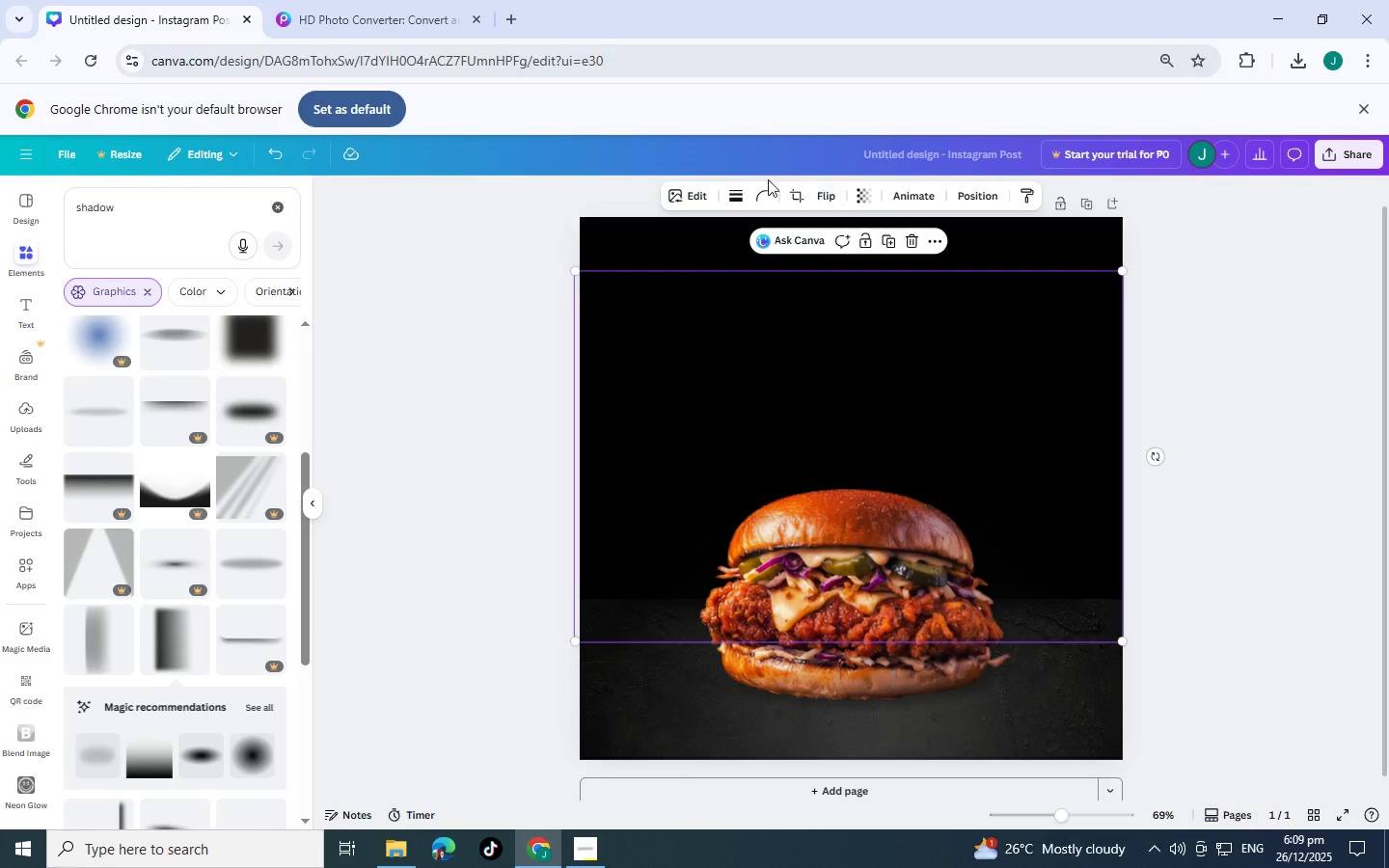 
left_click([792, 197])
 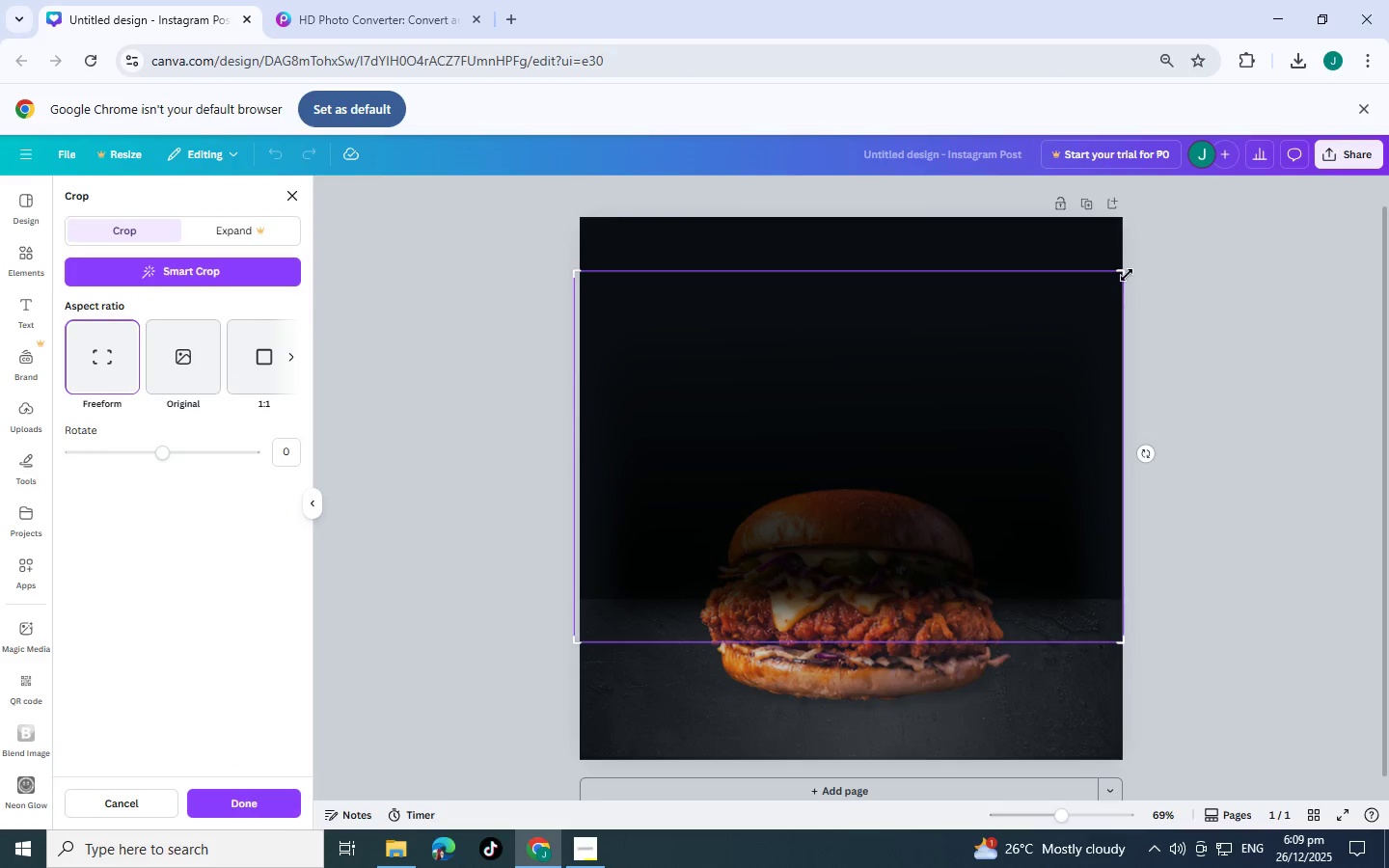 
left_click_drag(start_coordinate=[1120, 273], to_coordinate=[1141, 476])
 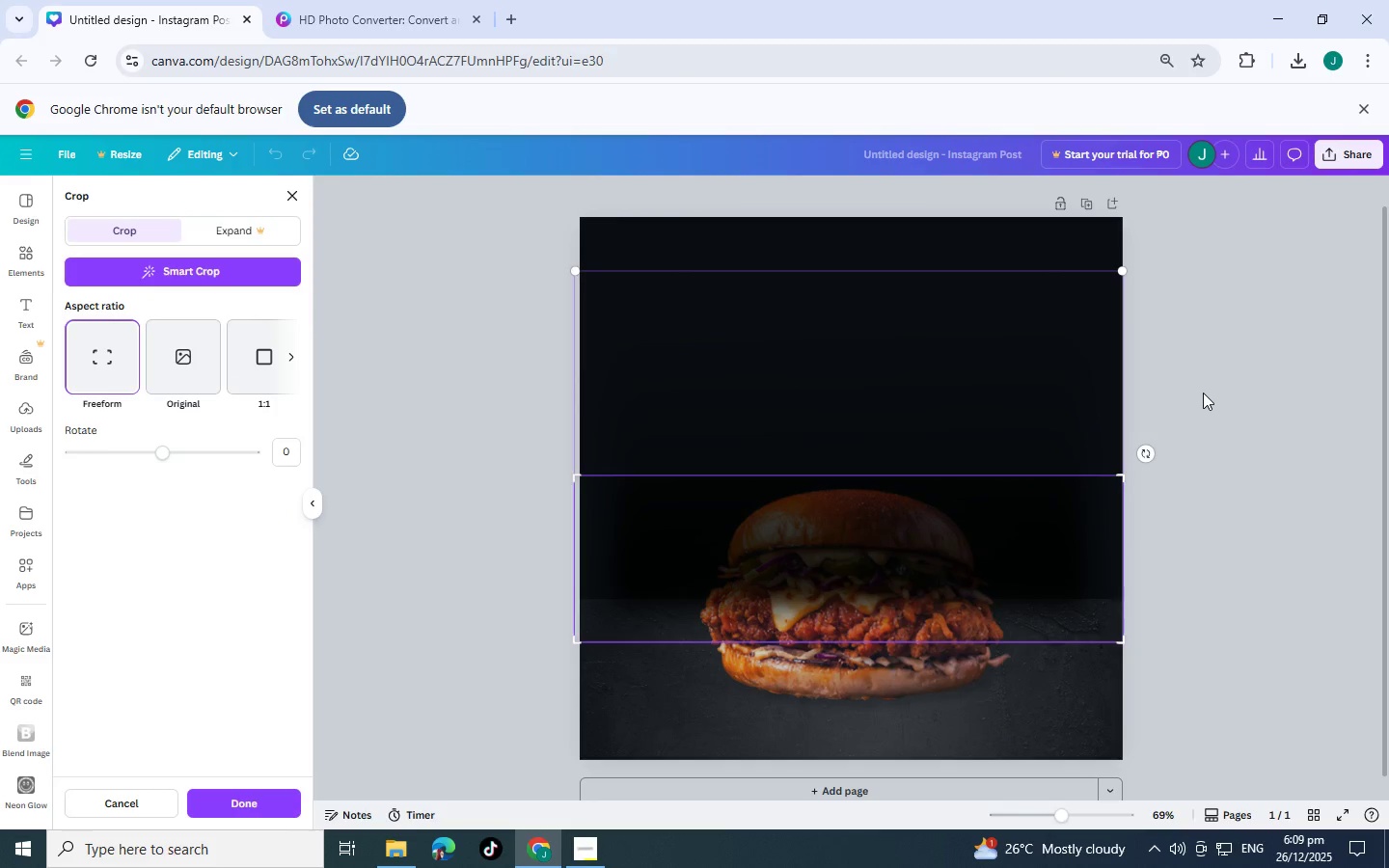 
left_click([1207, 389])
 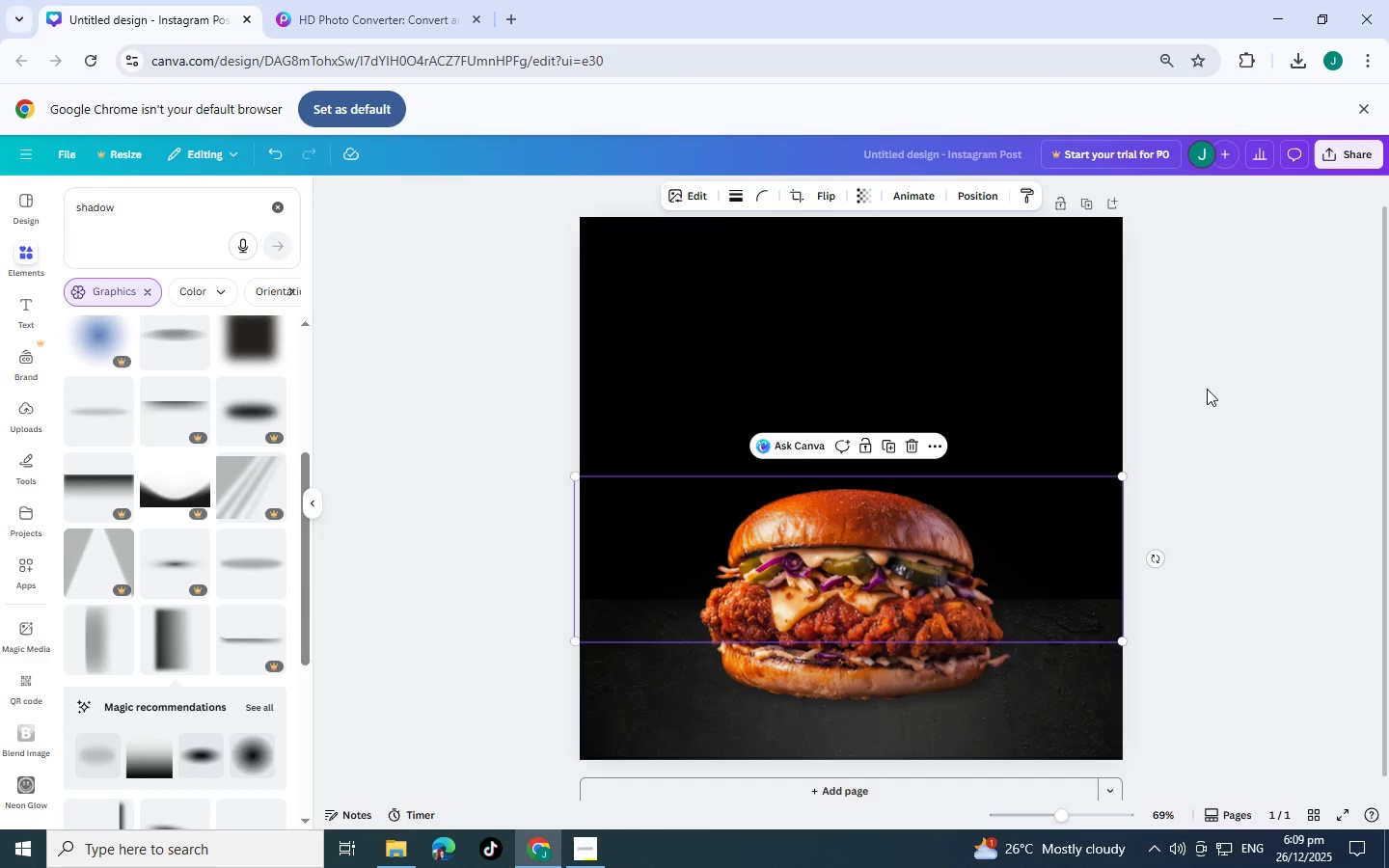 
left_click([1207, 389])
 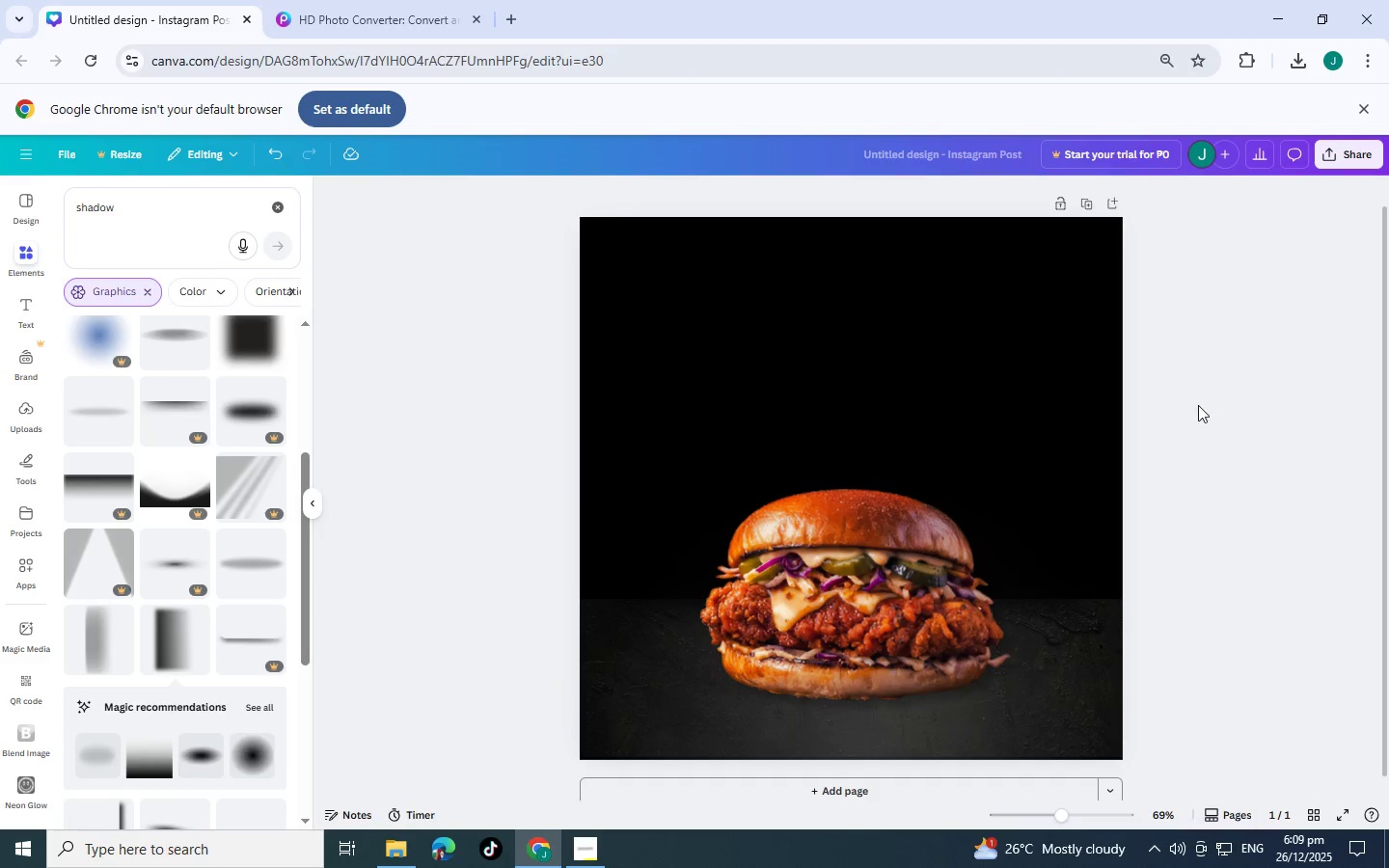 
scroll: coordinate [1192, 416], scroll_direction: none, amount: 0.0
 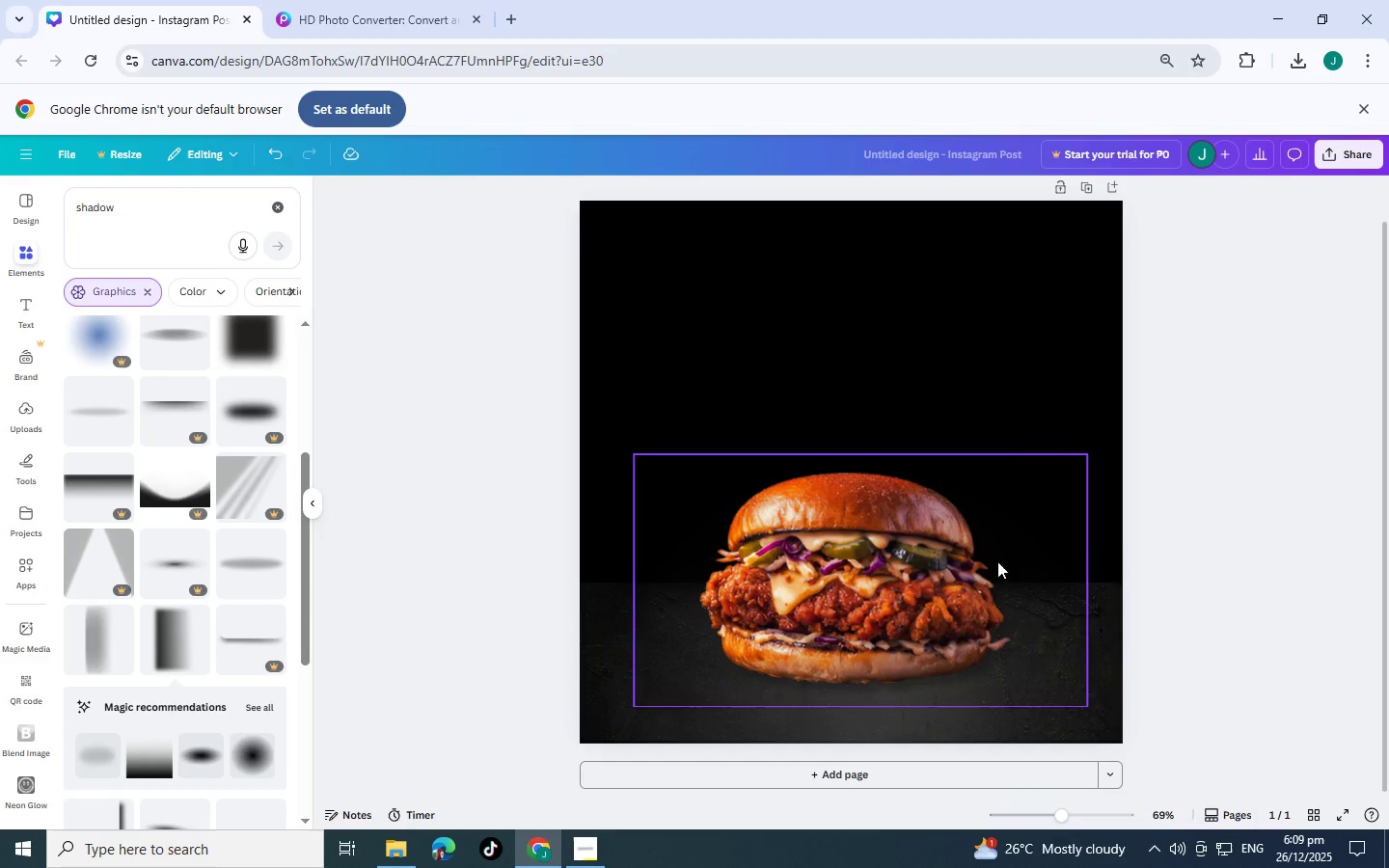 
left_click([1108, 528])
 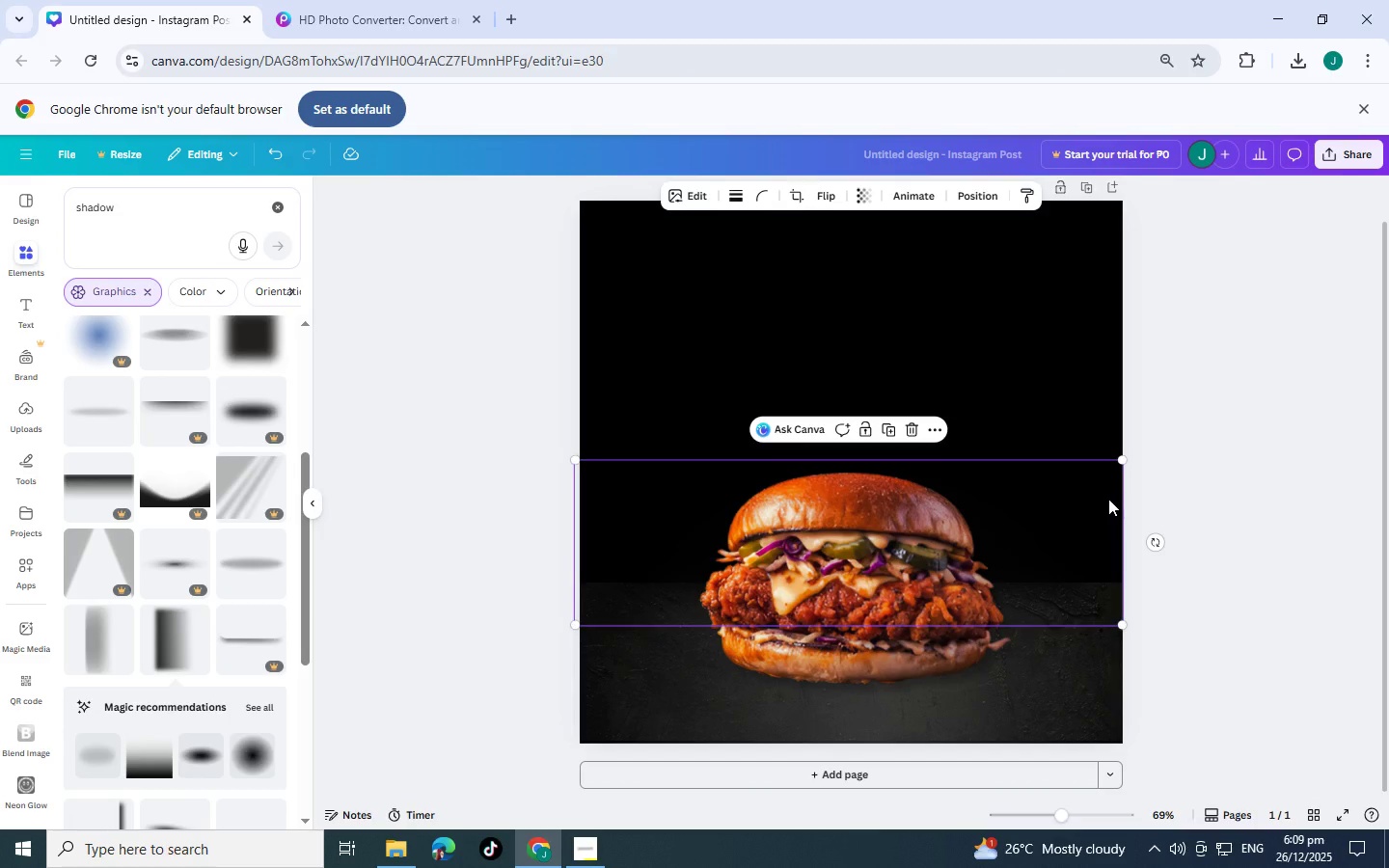 
left_click_drag(start_coordinate=[1108, 499], to_coordinate=[1103, 512])
 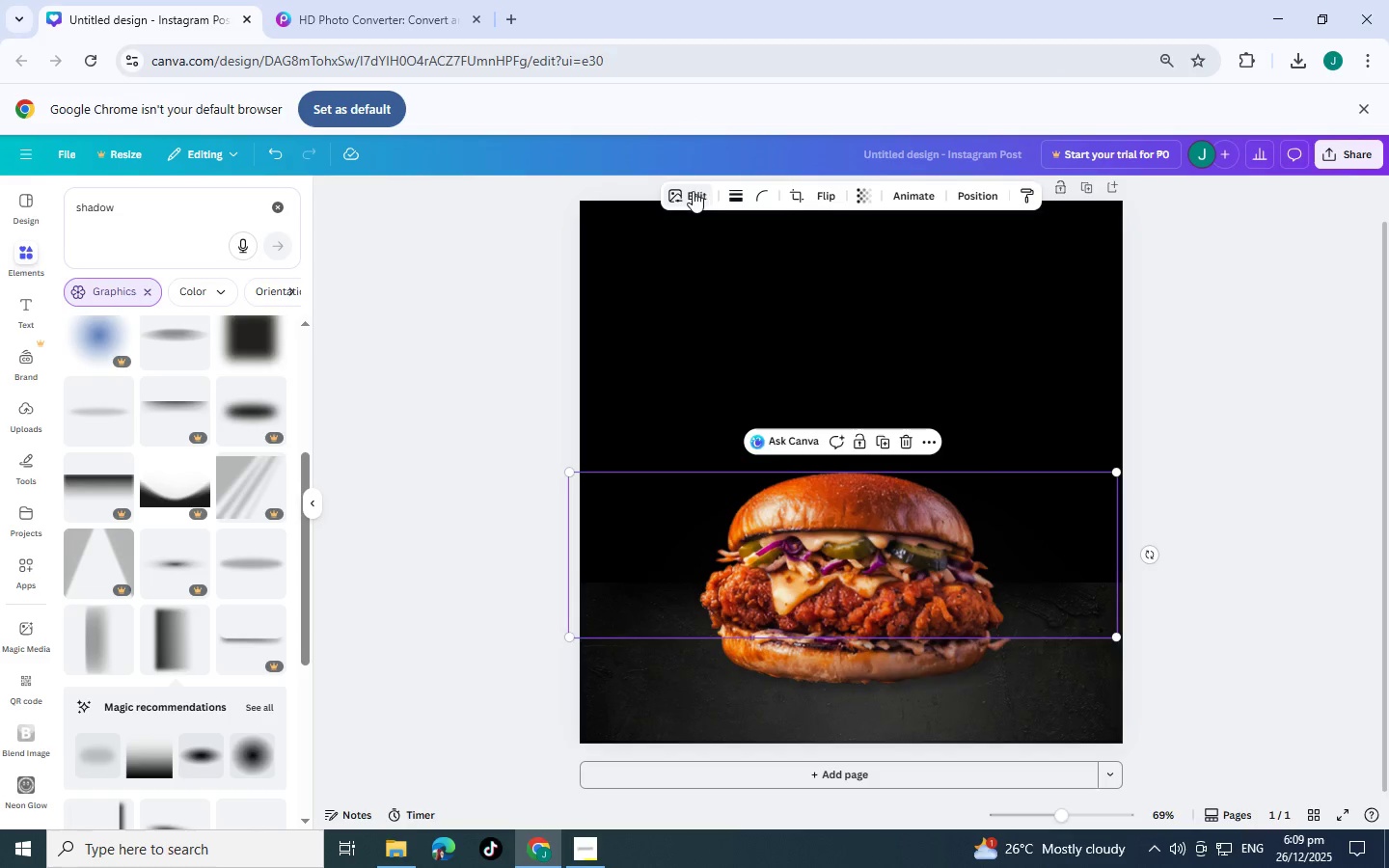 
left_click([686, 193])
 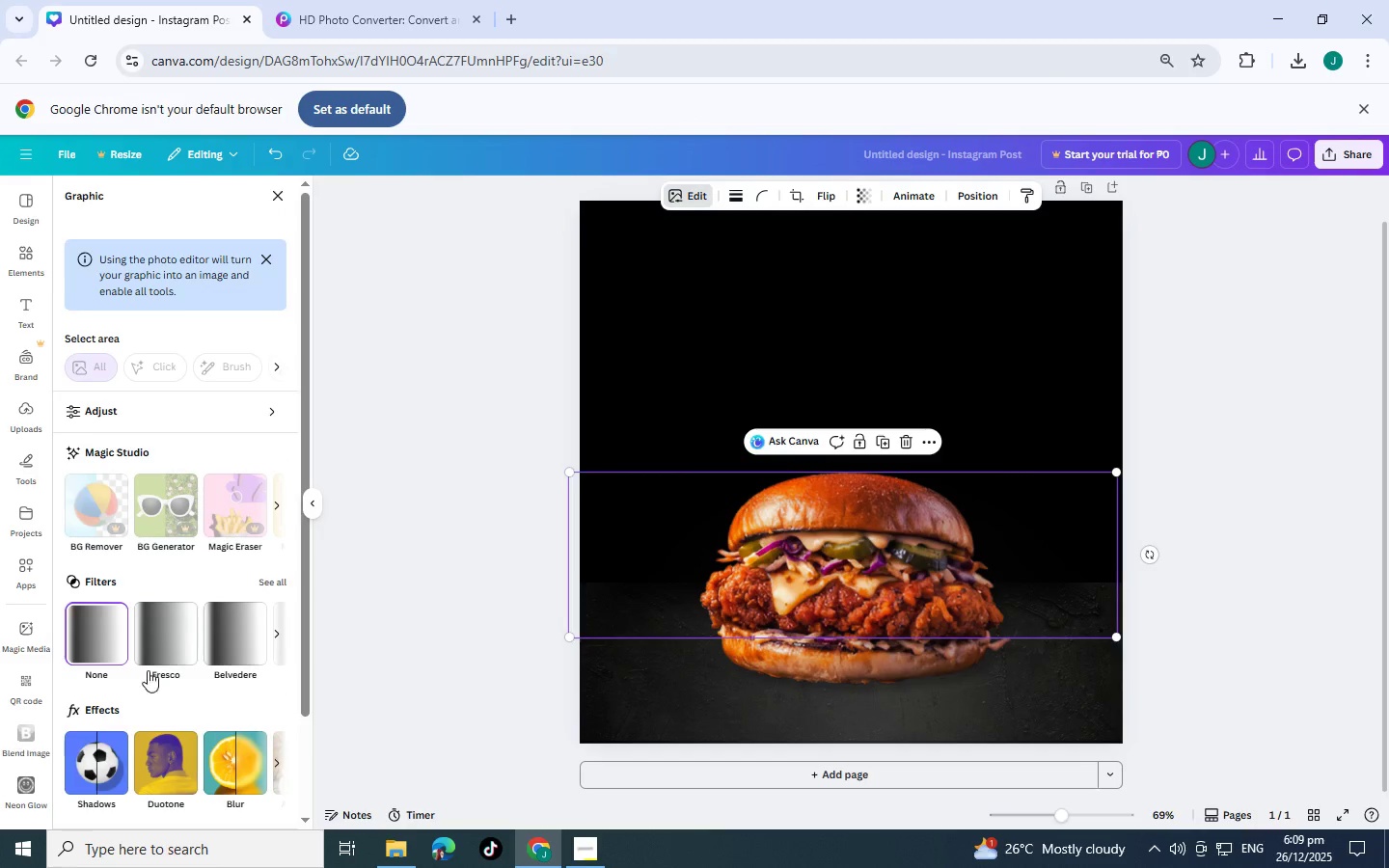 
scroll: coordinate [181, 658], scroll_direction: down, amount: 1.0
 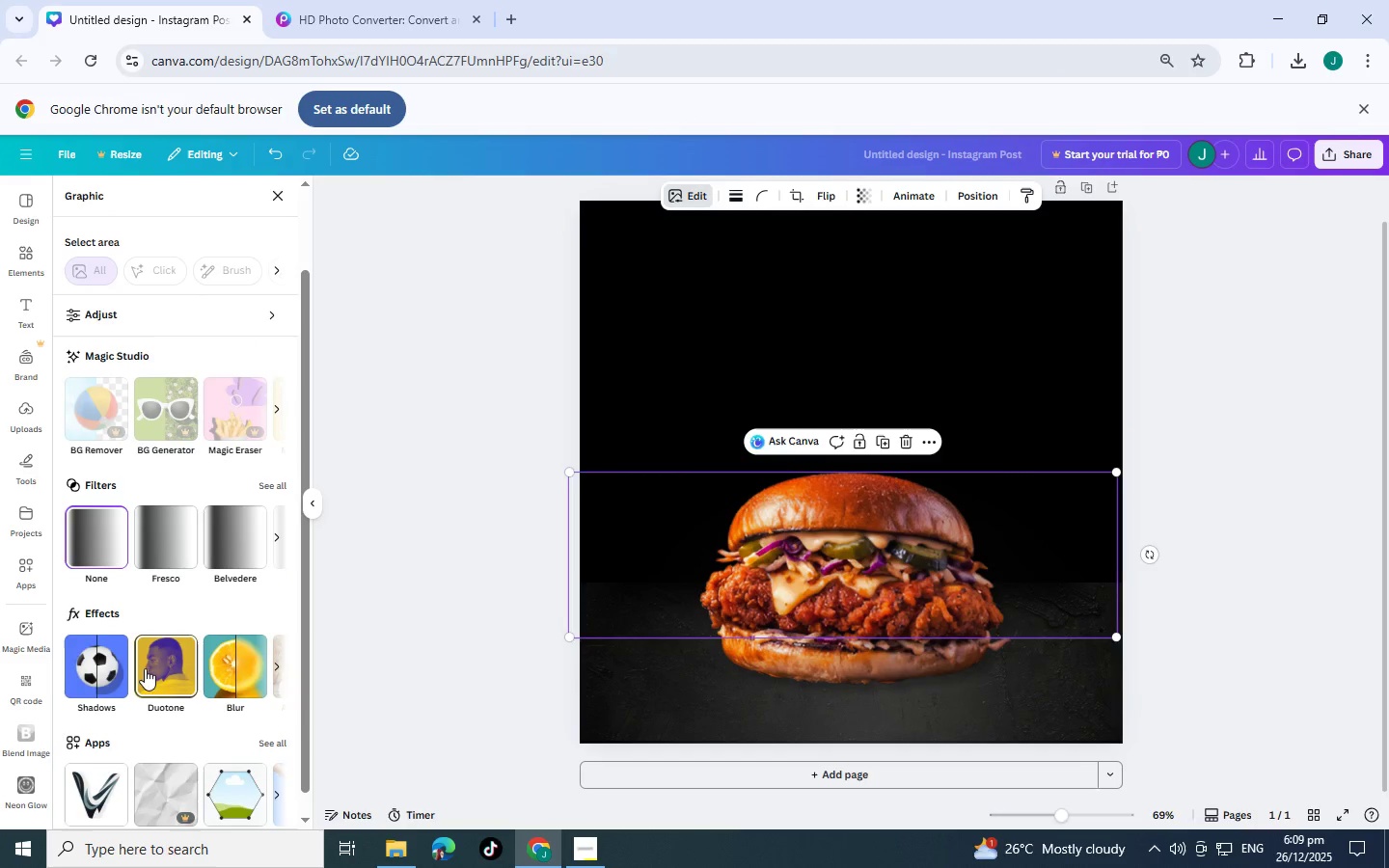 
left_click([167, 664])
 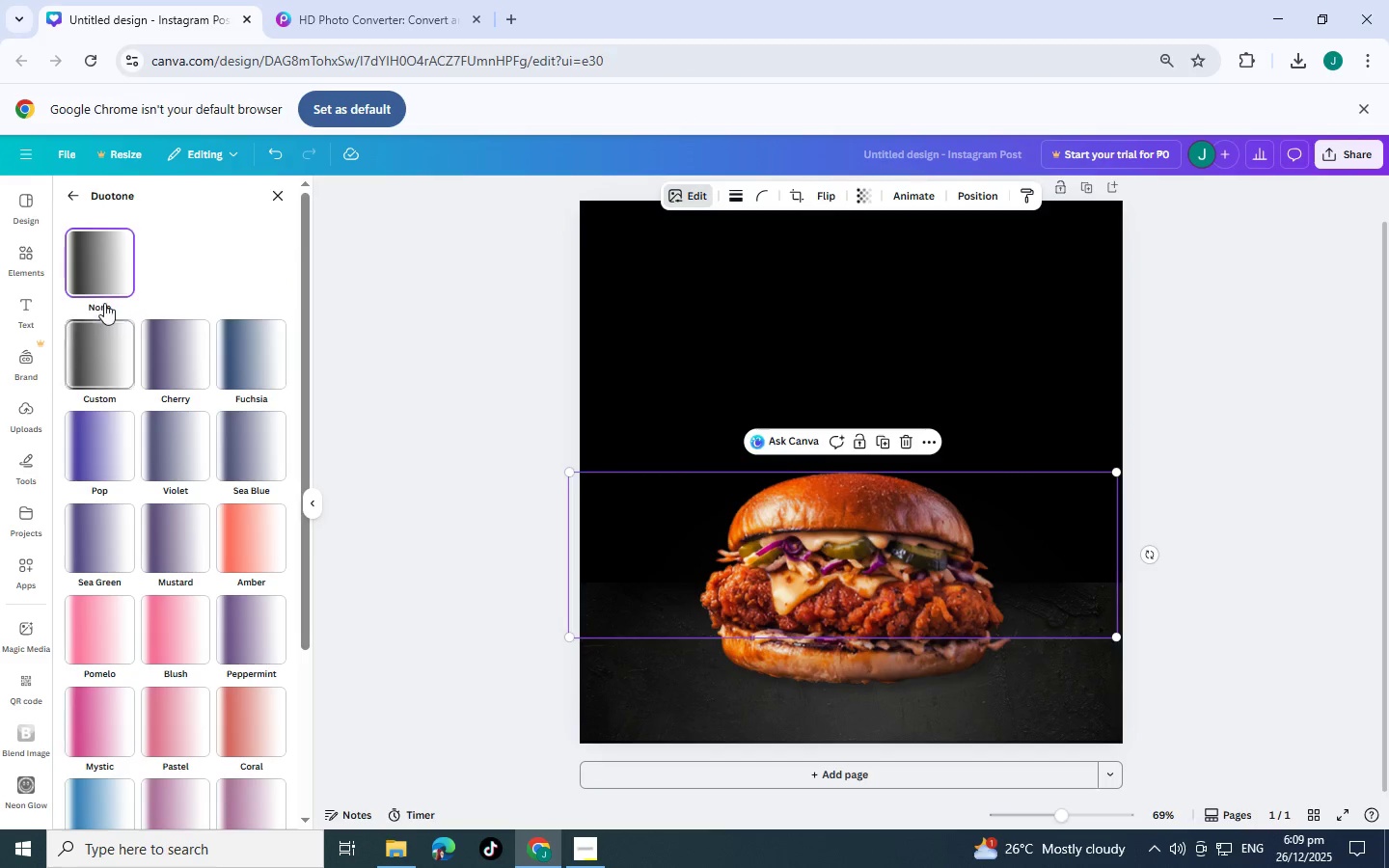 
left_click([104, 337])
 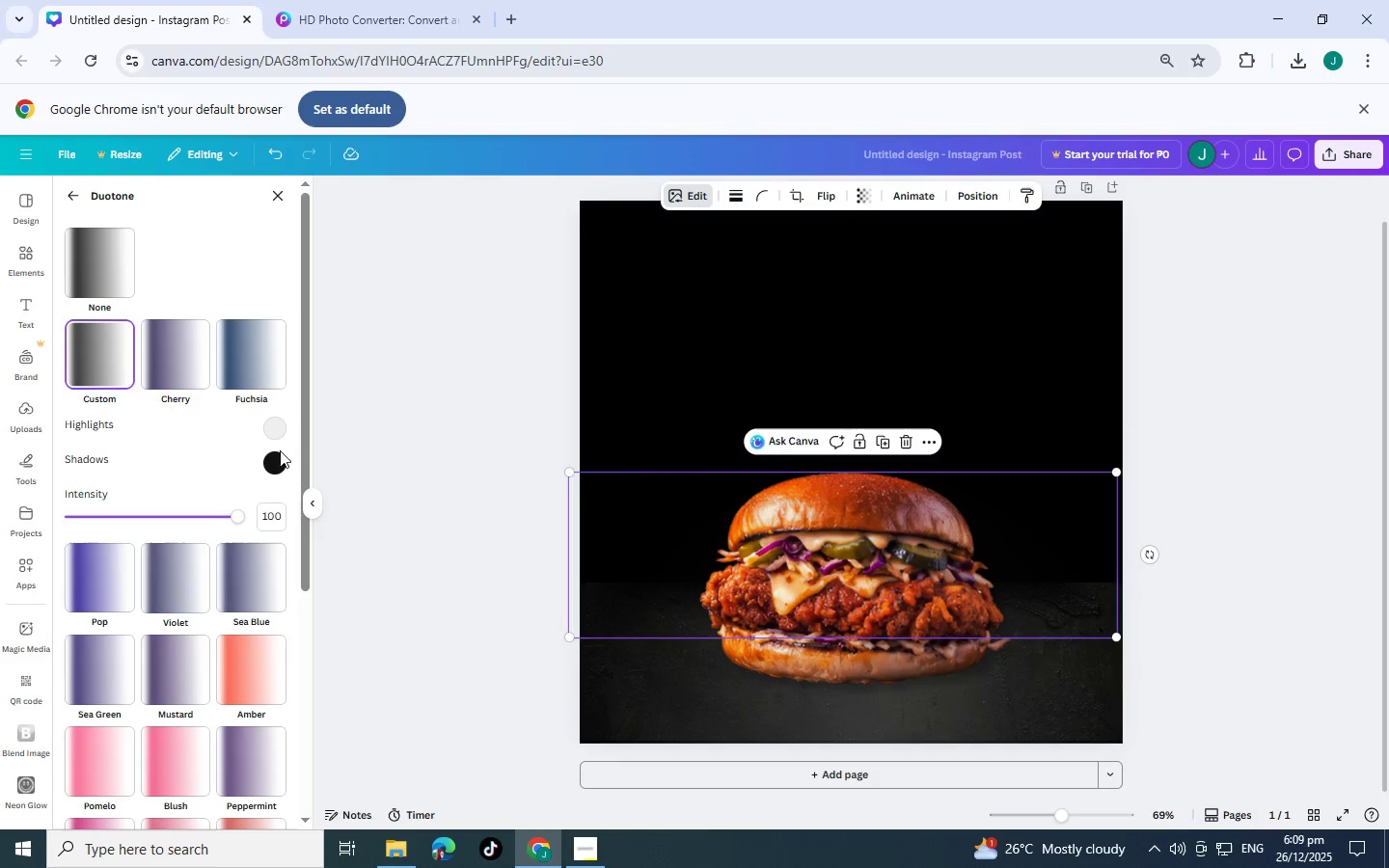 
left_click([280, 463])
 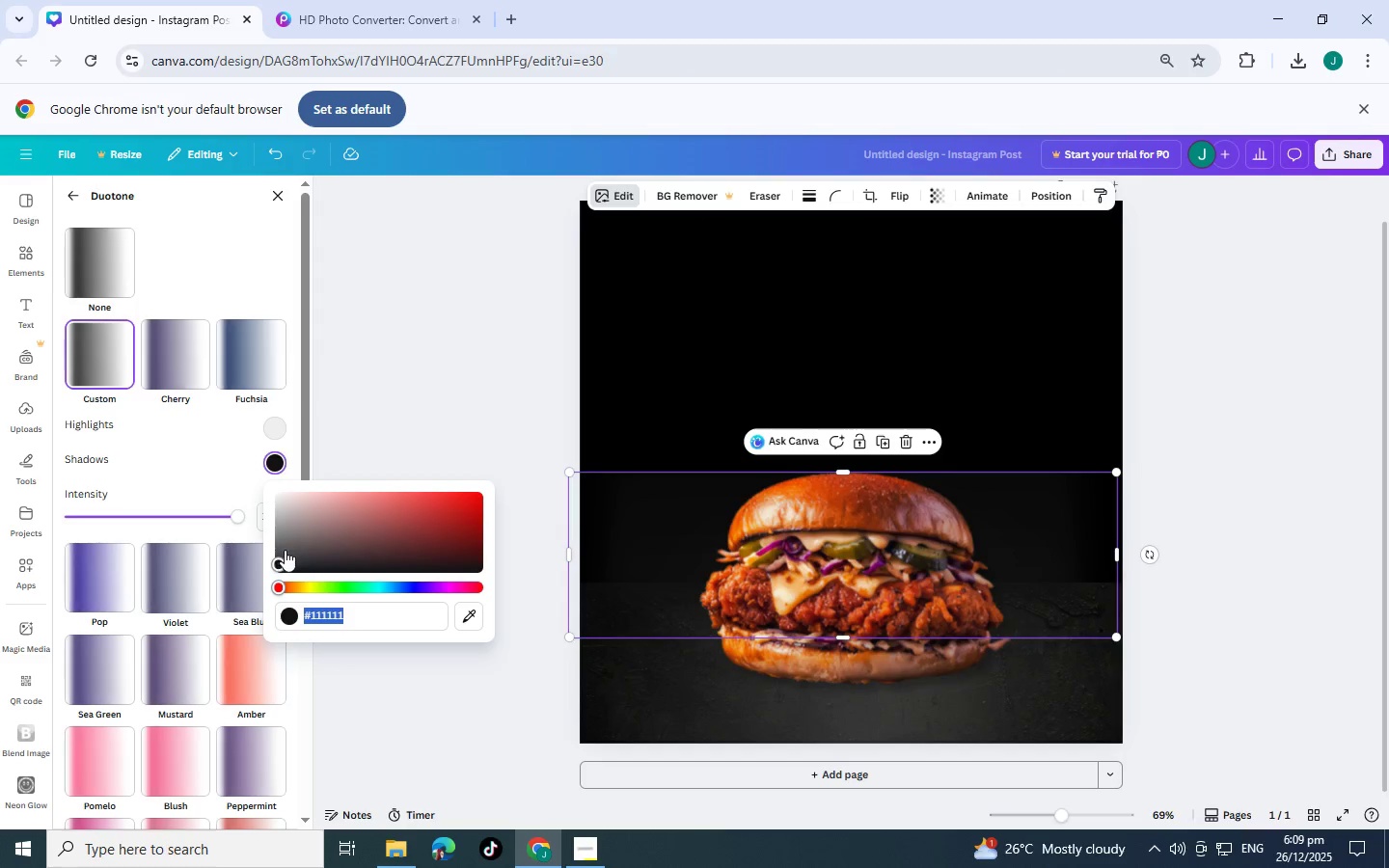 
left_click_drag(start_coordinate=[280, 556], to_coordinate=[268, 516])
 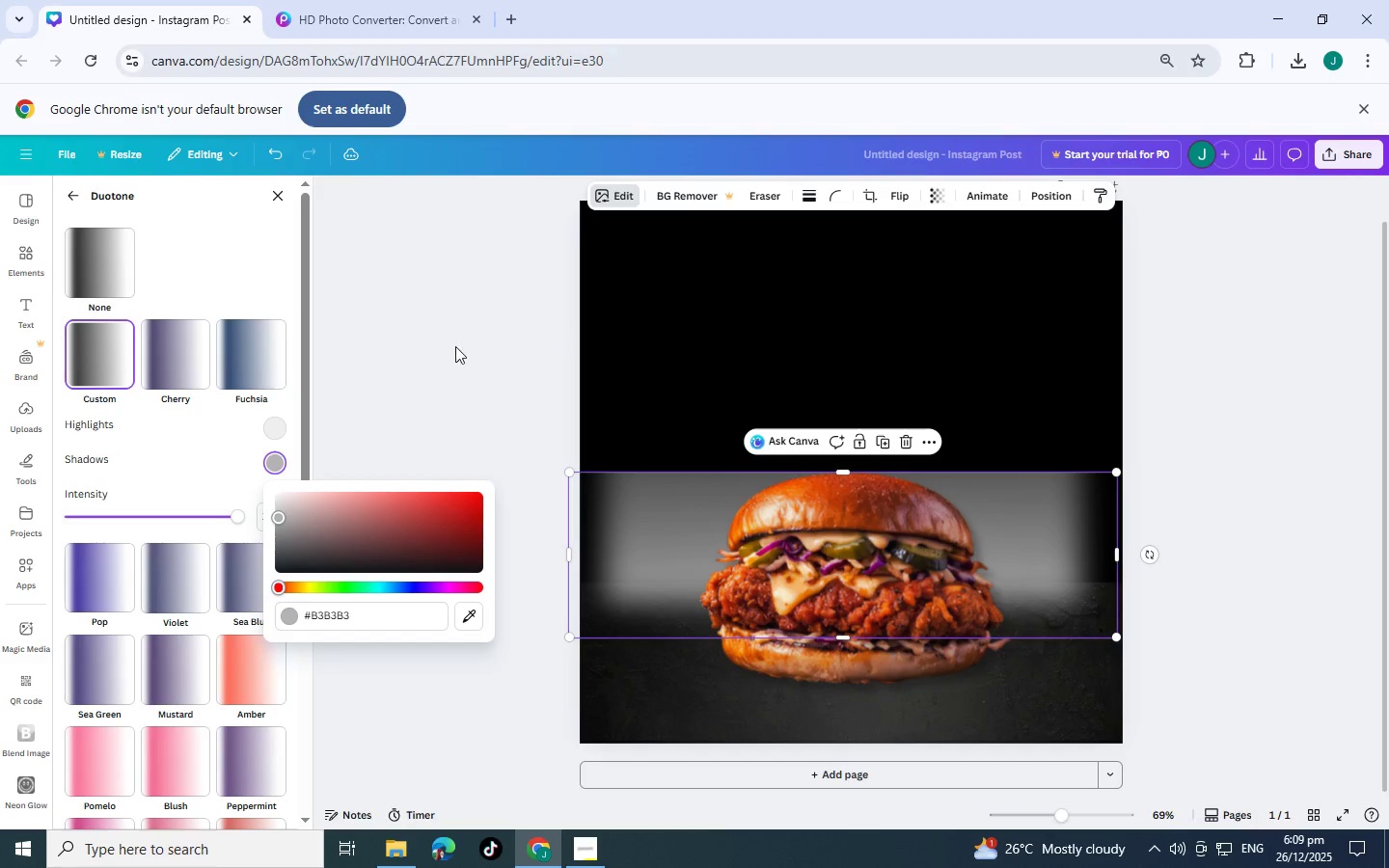 
left_click([440, 353])
 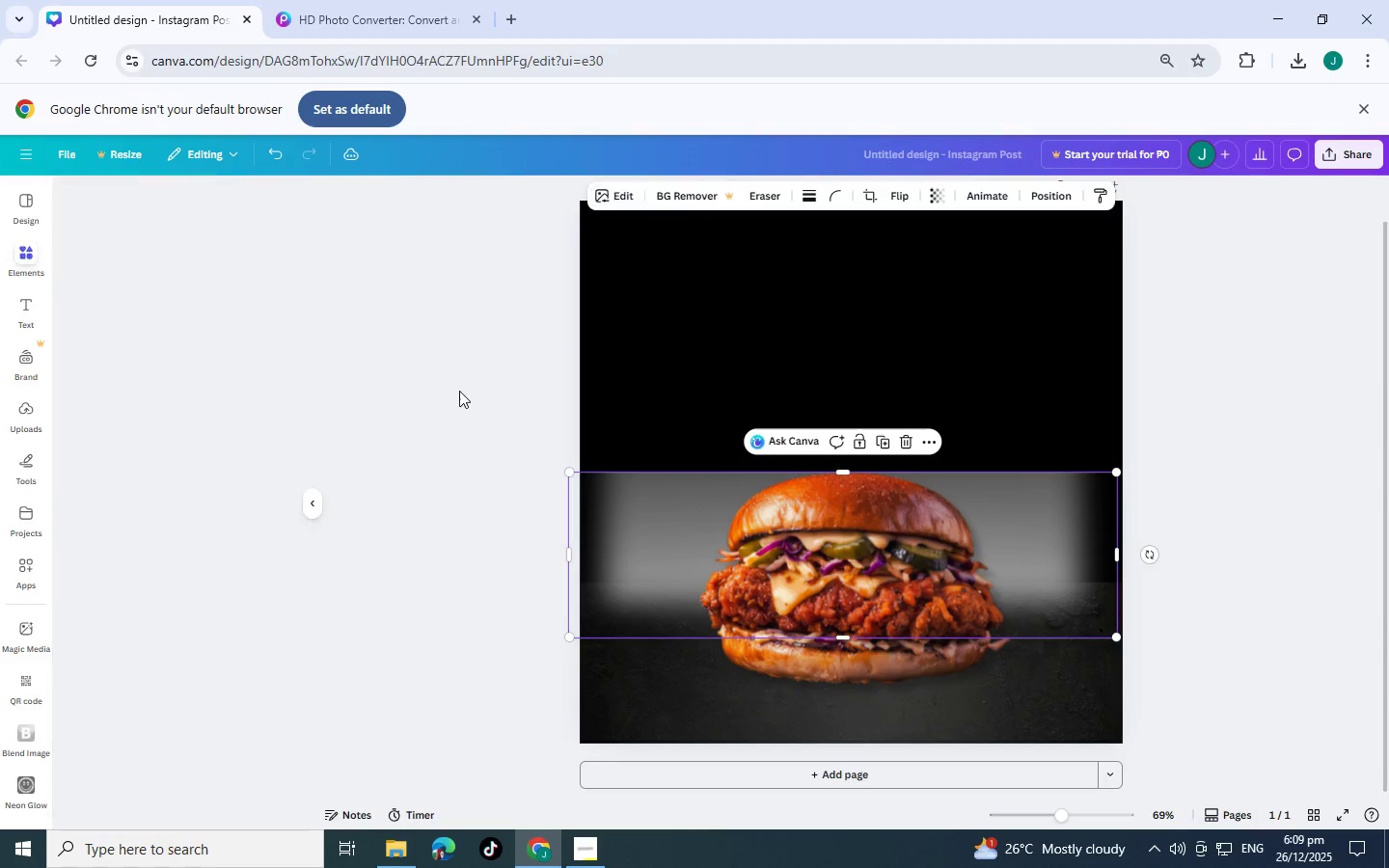 
left_click([459, 391])
 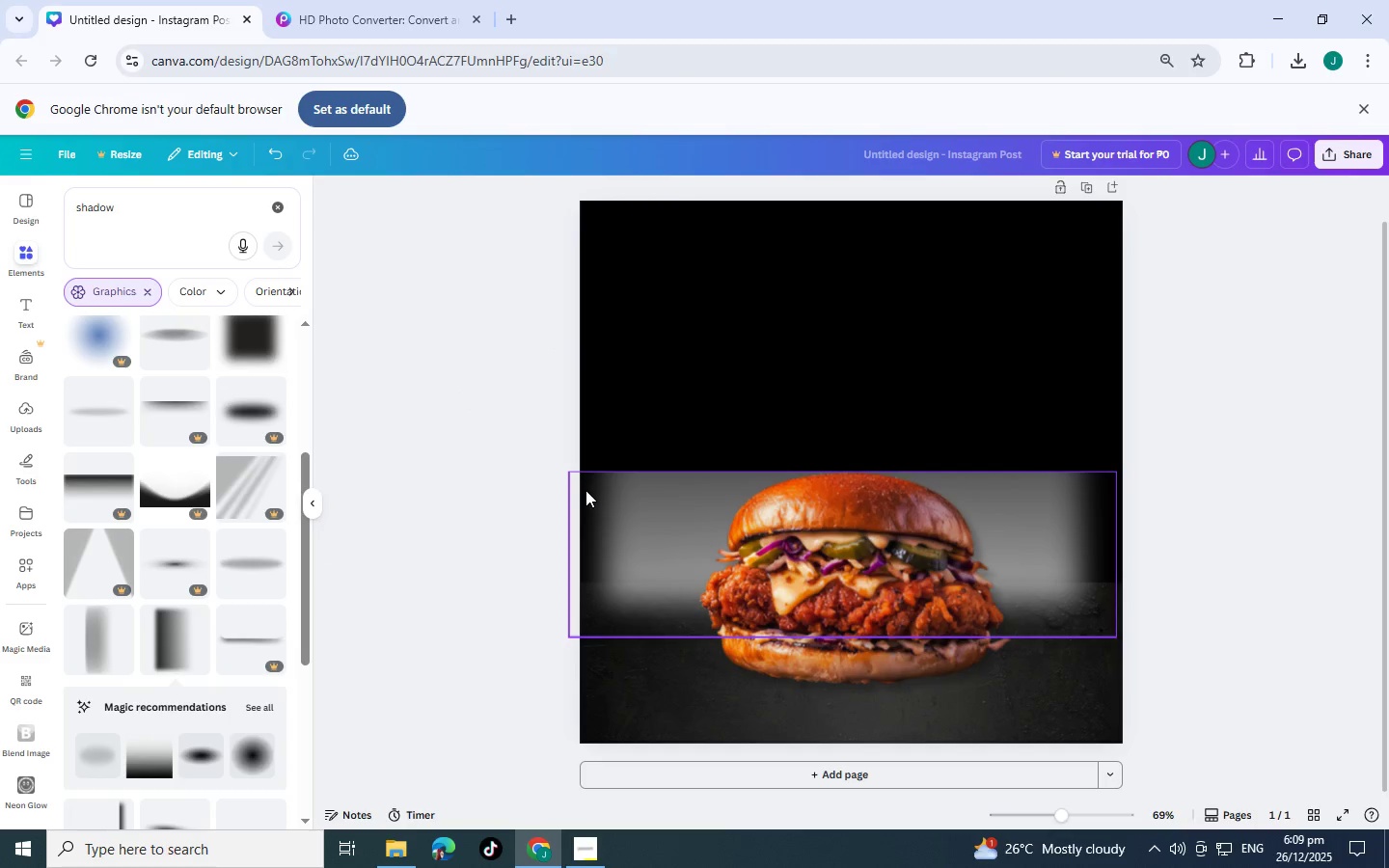 
left_click([607, 497])
 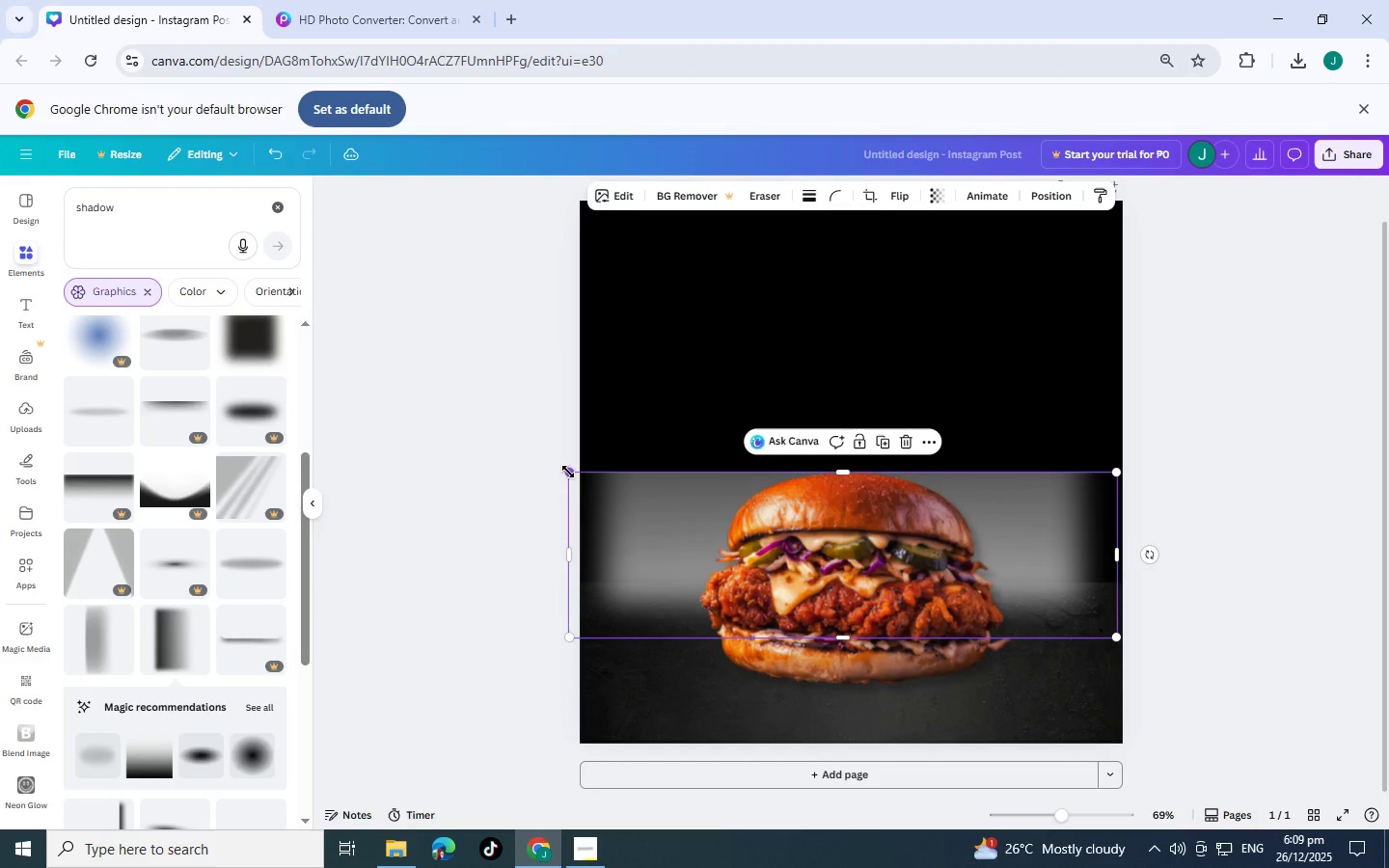 
left_click_drag(start_coordinate=[568, 472], to_coordinate=[511, 455])
 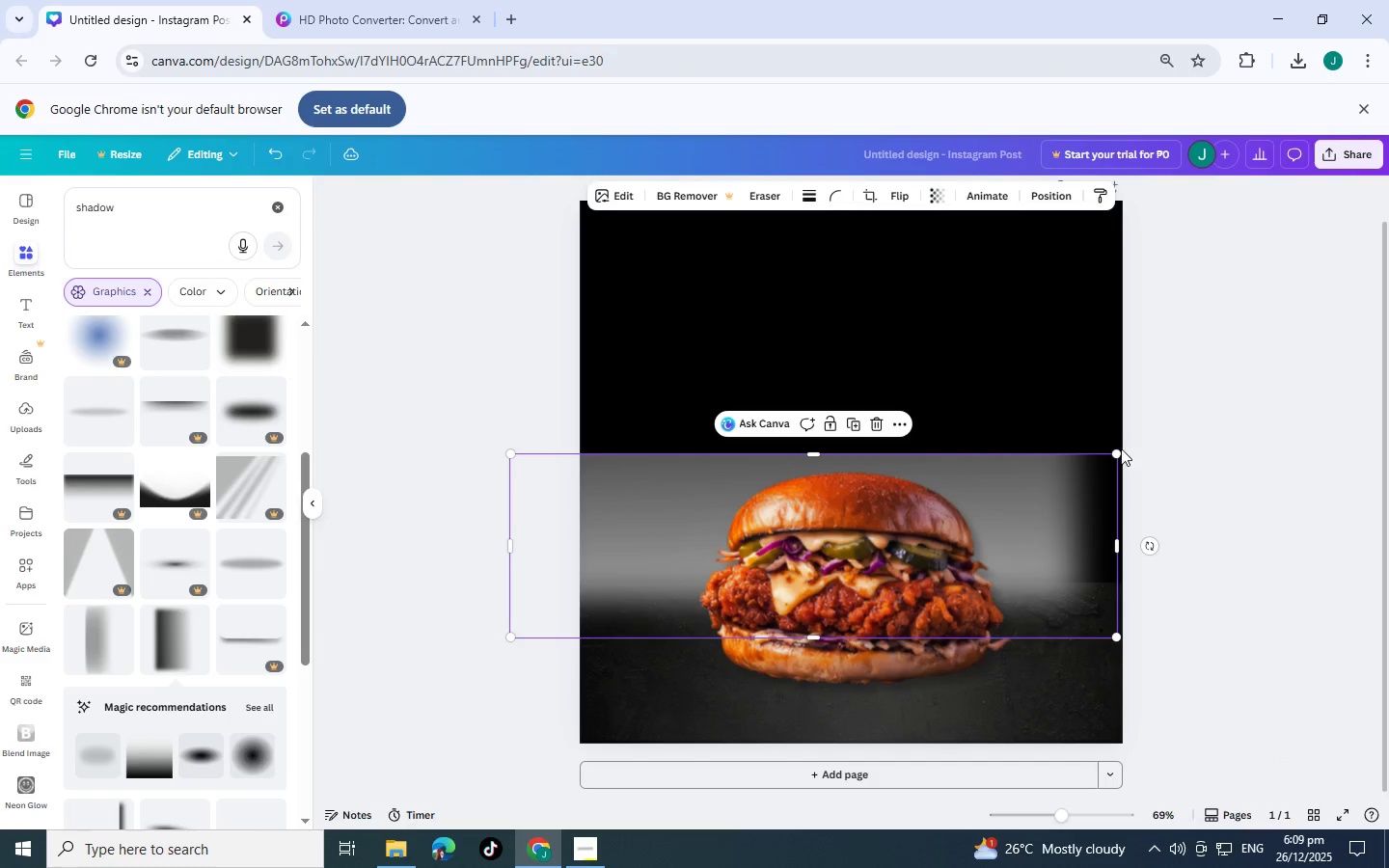 
left_click_drag(start_coordinate=[1118, 449], to_coordinate=[1176, 436])
 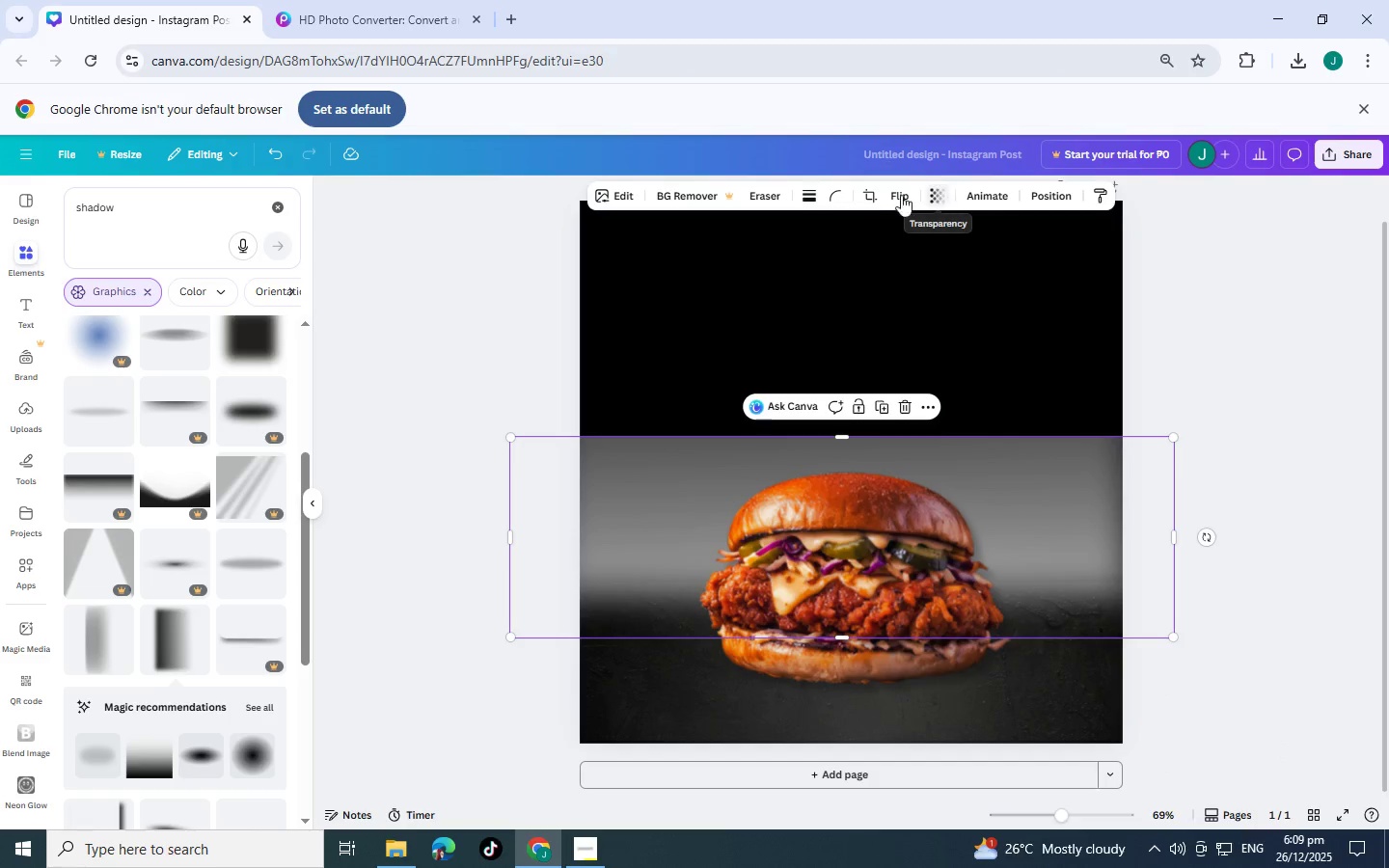 
left_click([867, 195])
 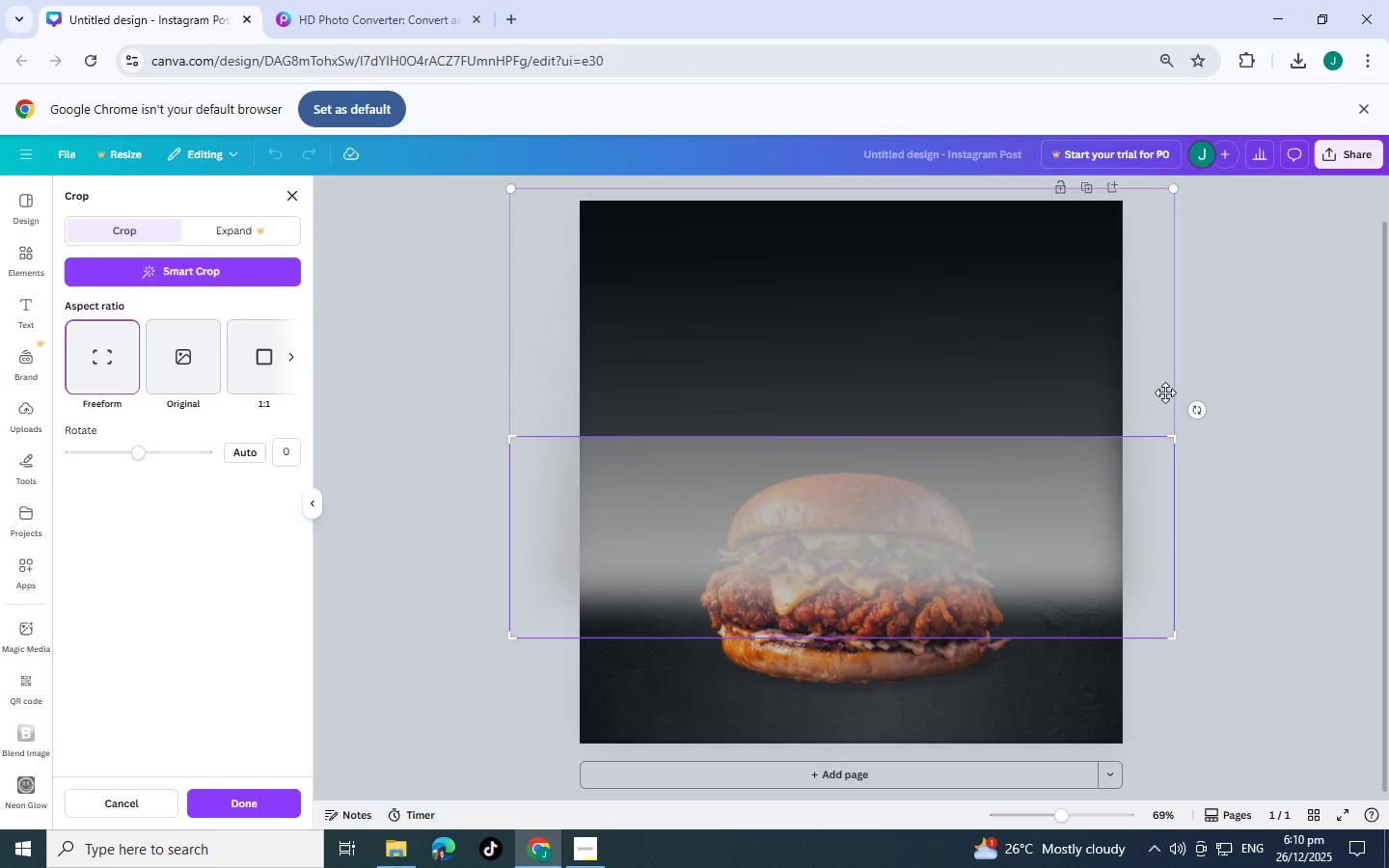 
left_click_drag(start_coordinate=[1172, 434], to_coordinate=[1213, 208])
 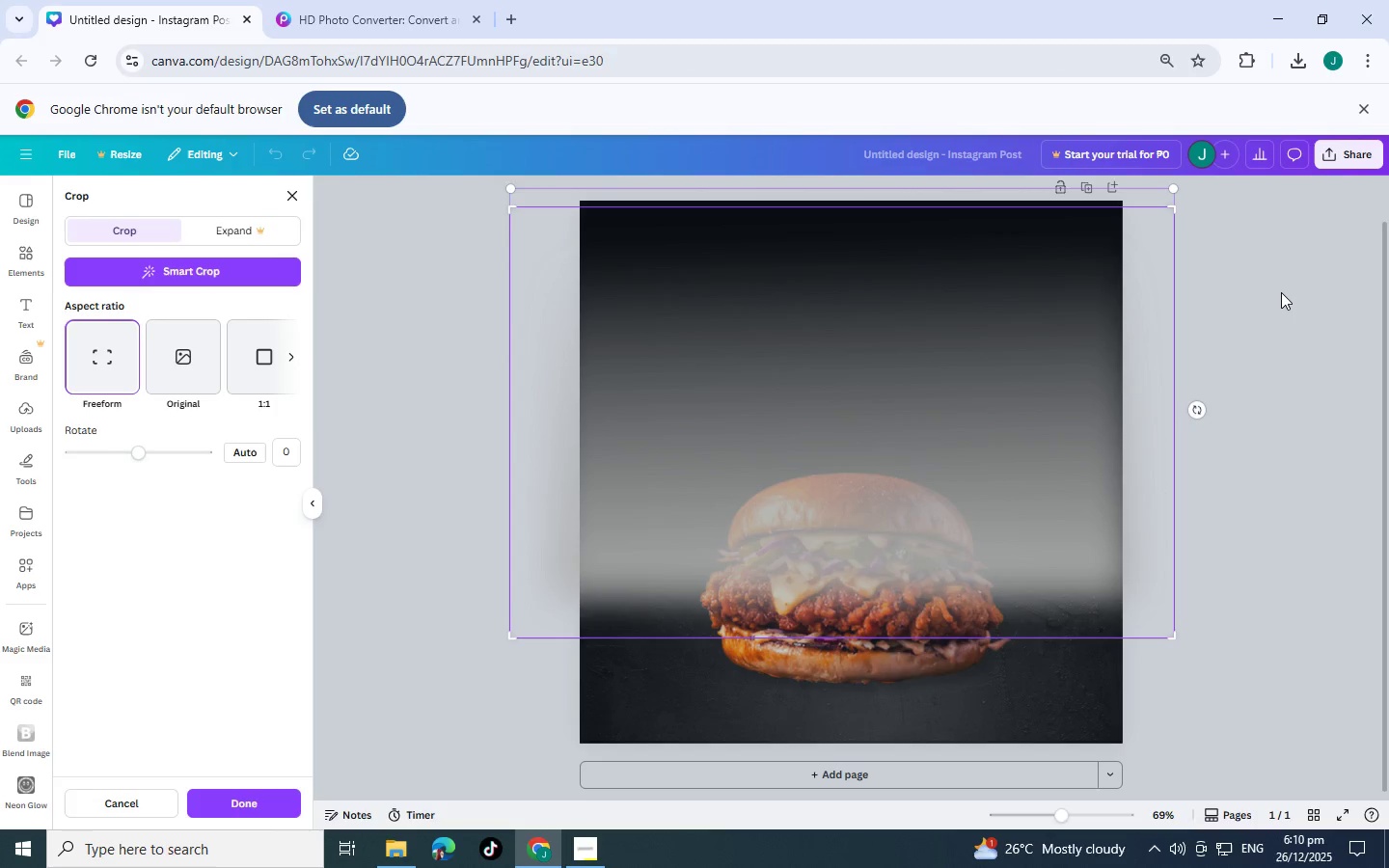 
left_click([1281, 292])
 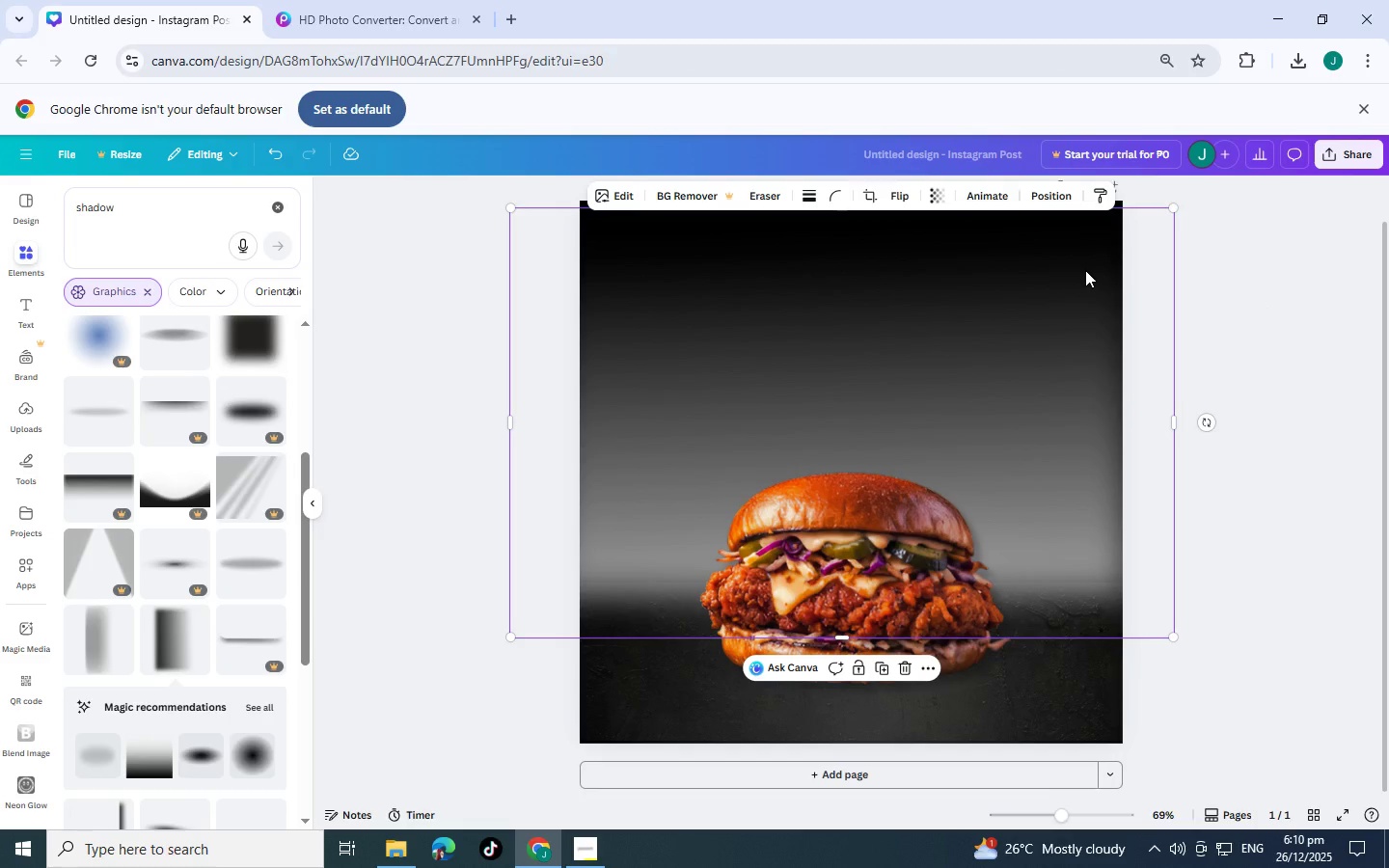 
key(Control+Z)
 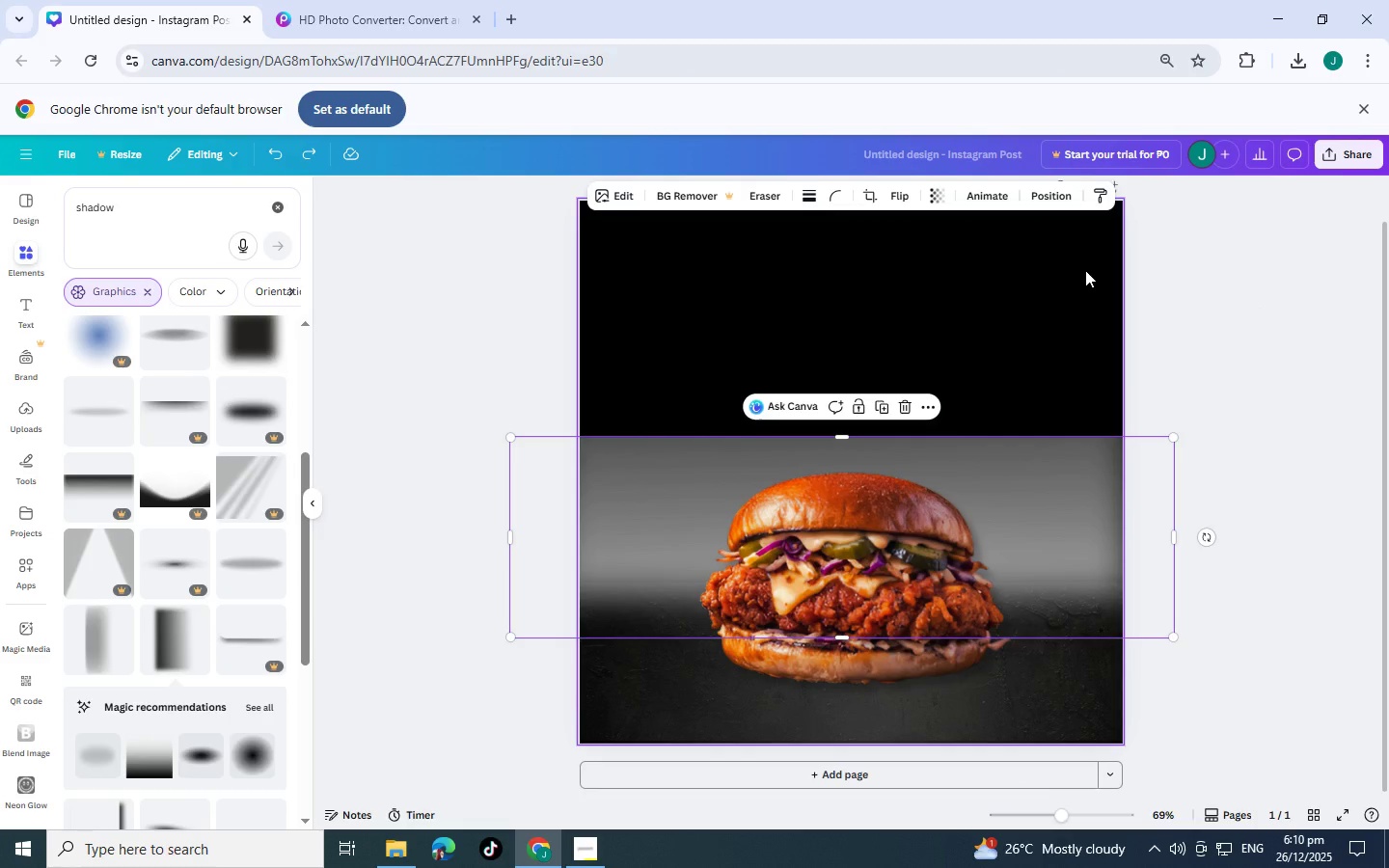 
key(Control+Z)
 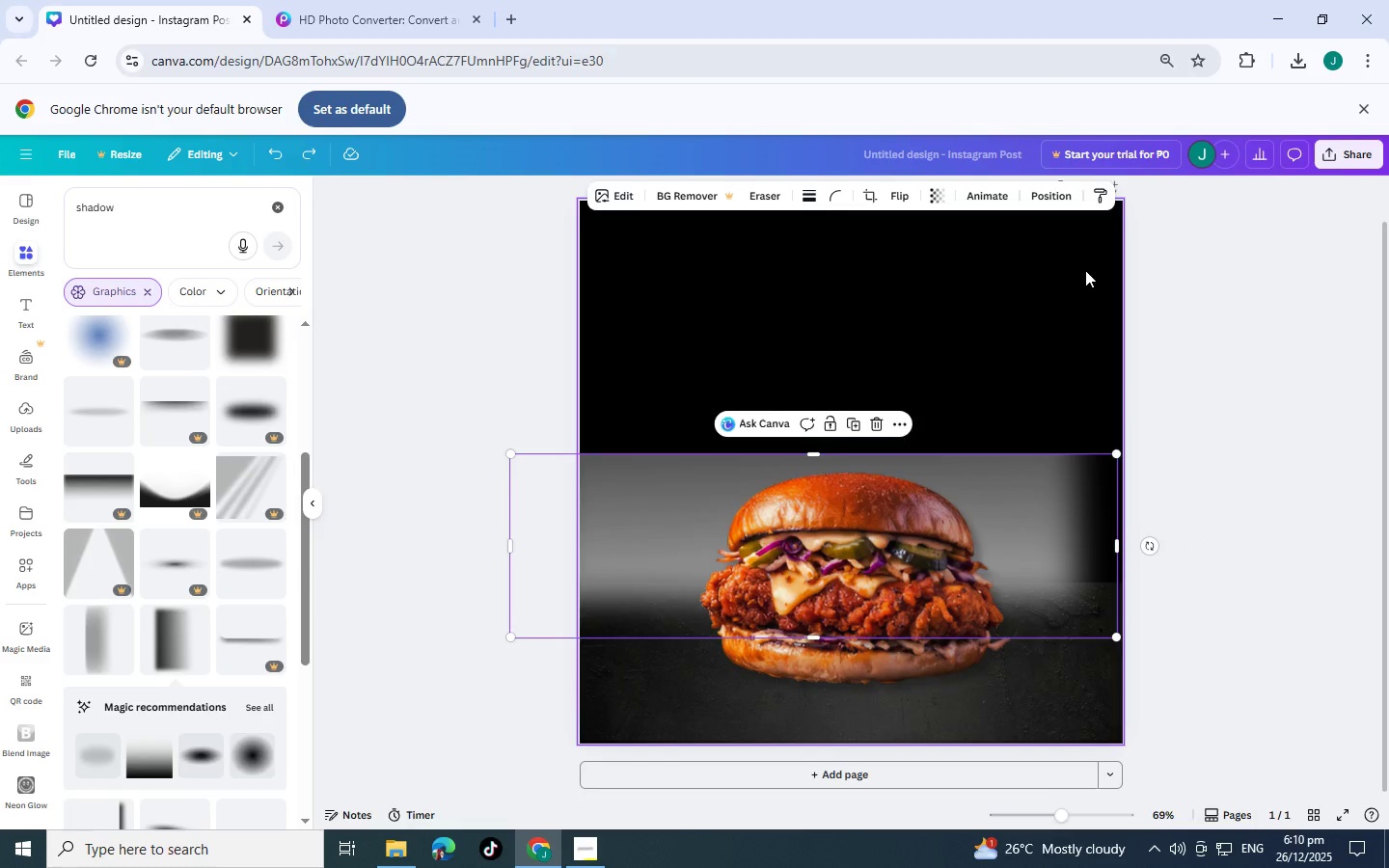 
key(Control+Z)
 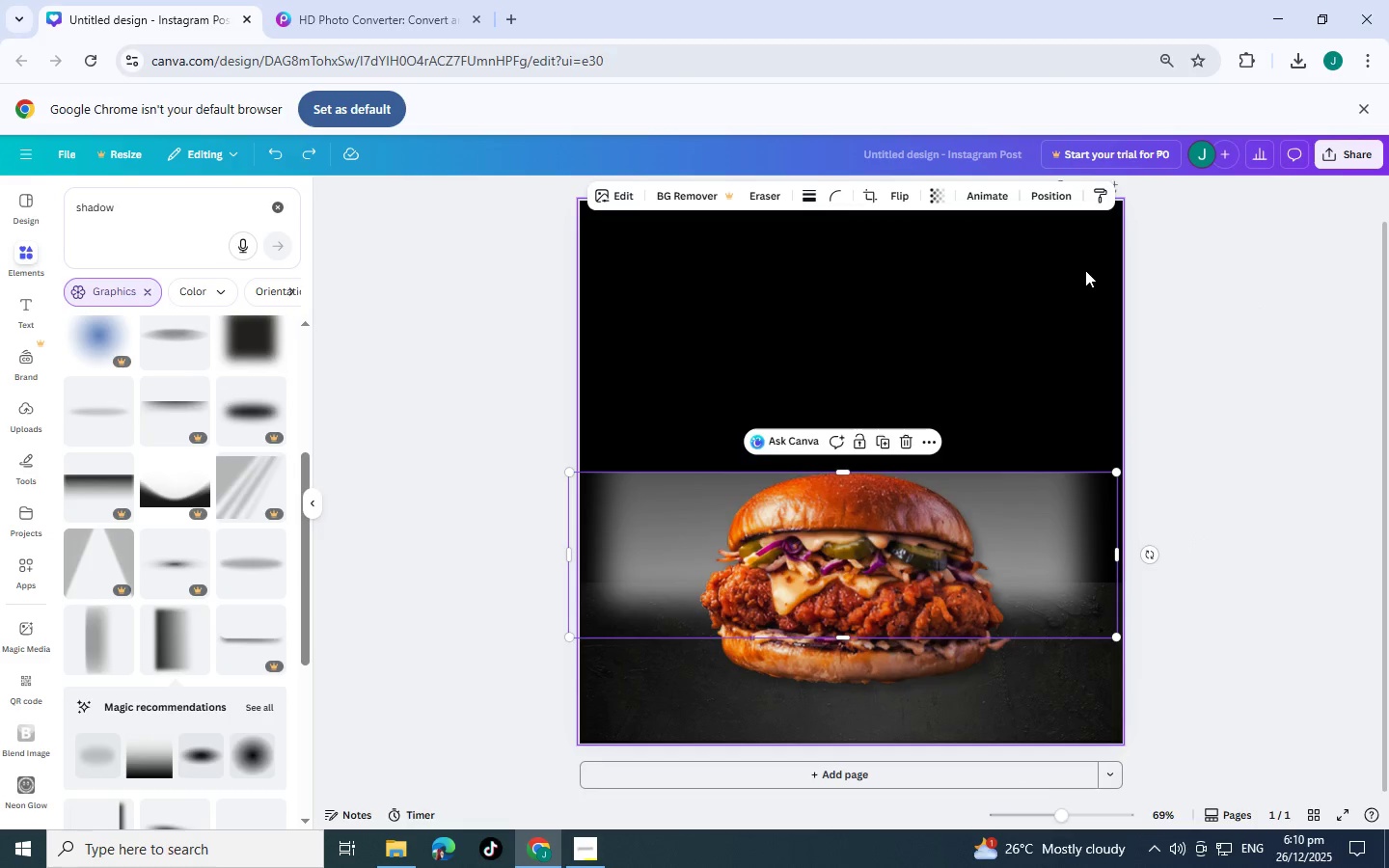 
key(Control+S)
 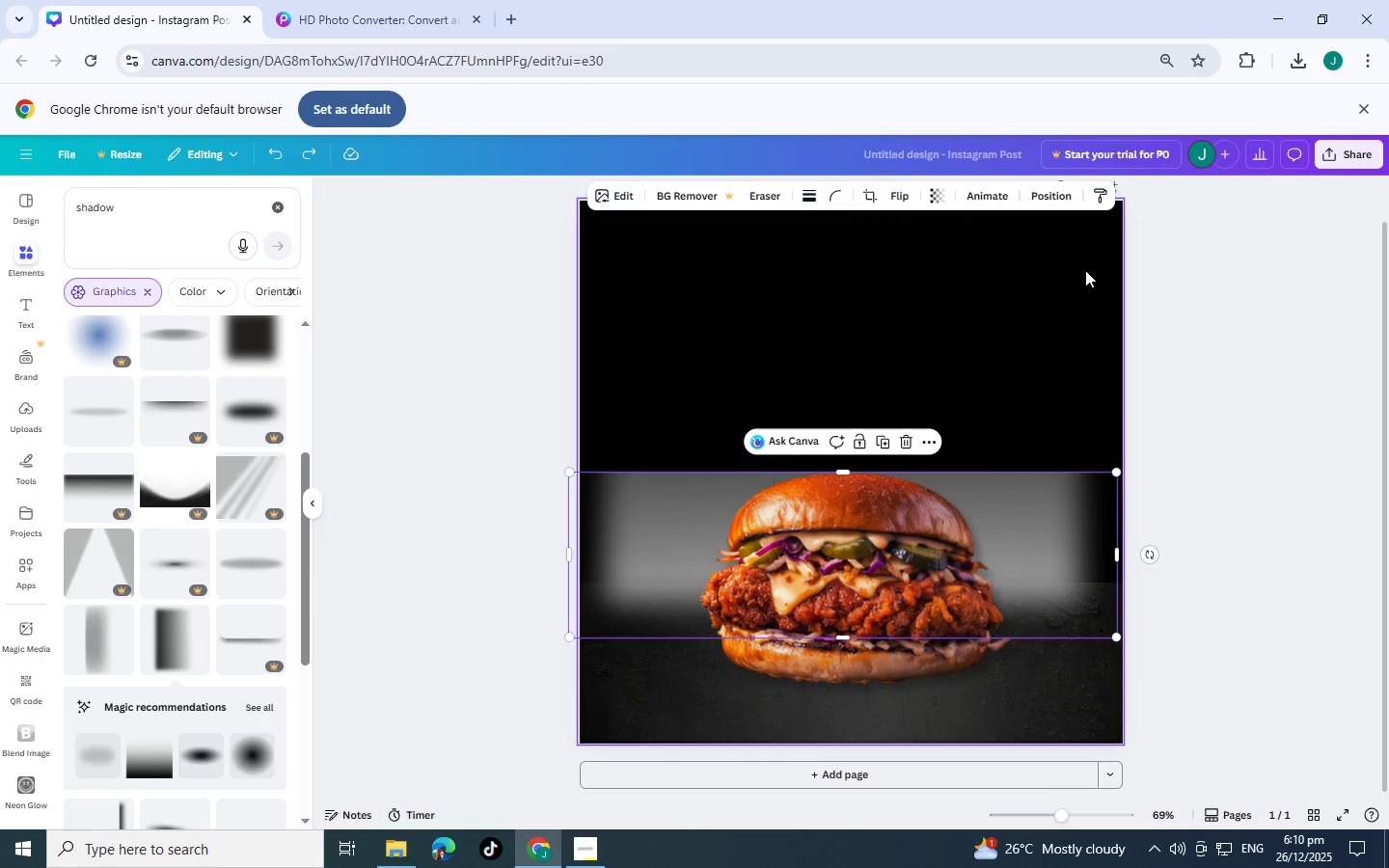 
key(Control+Z)
 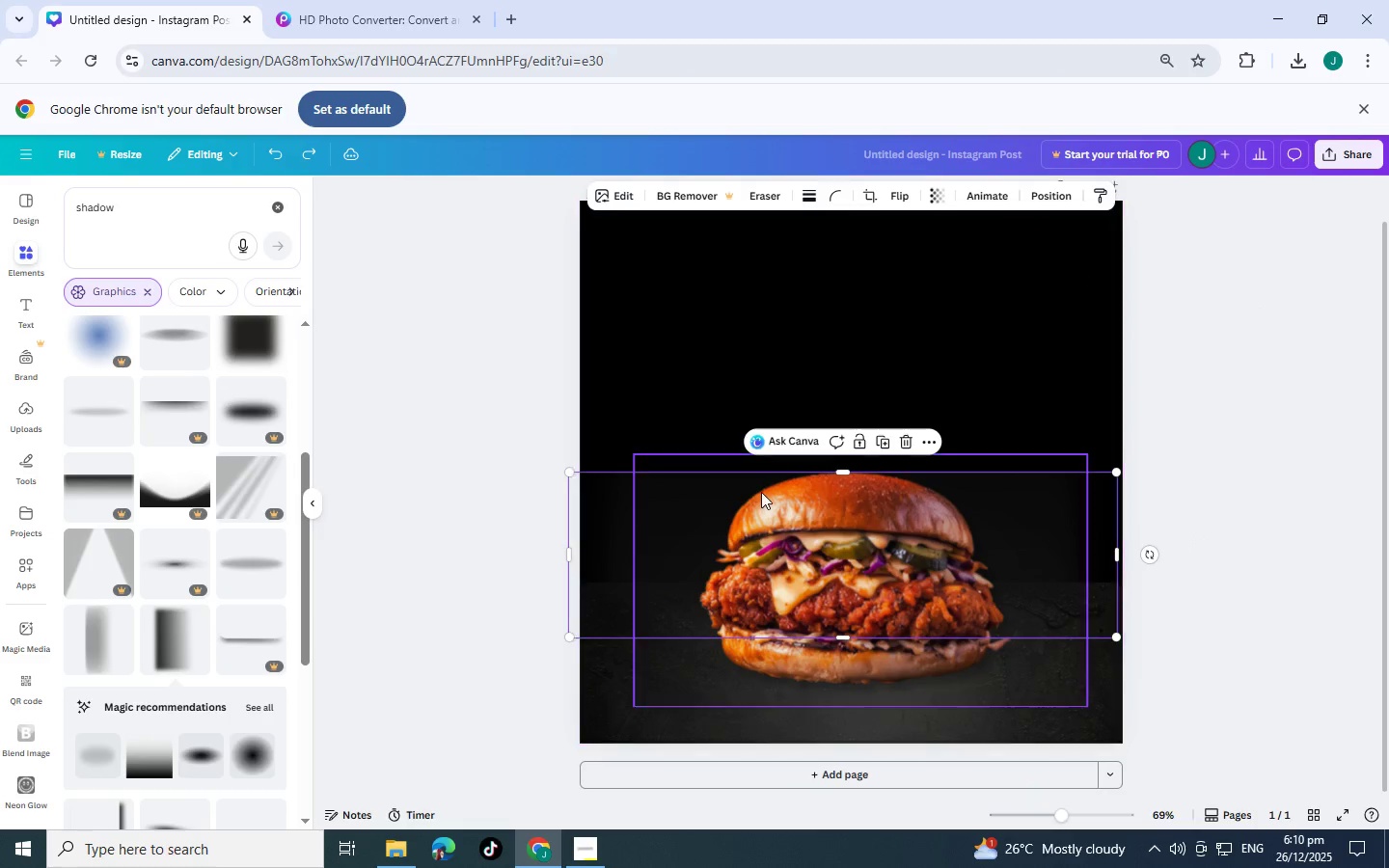 
left_click_drag(start_coordinate=[841, 474], to_coordinate=[878, 258])
 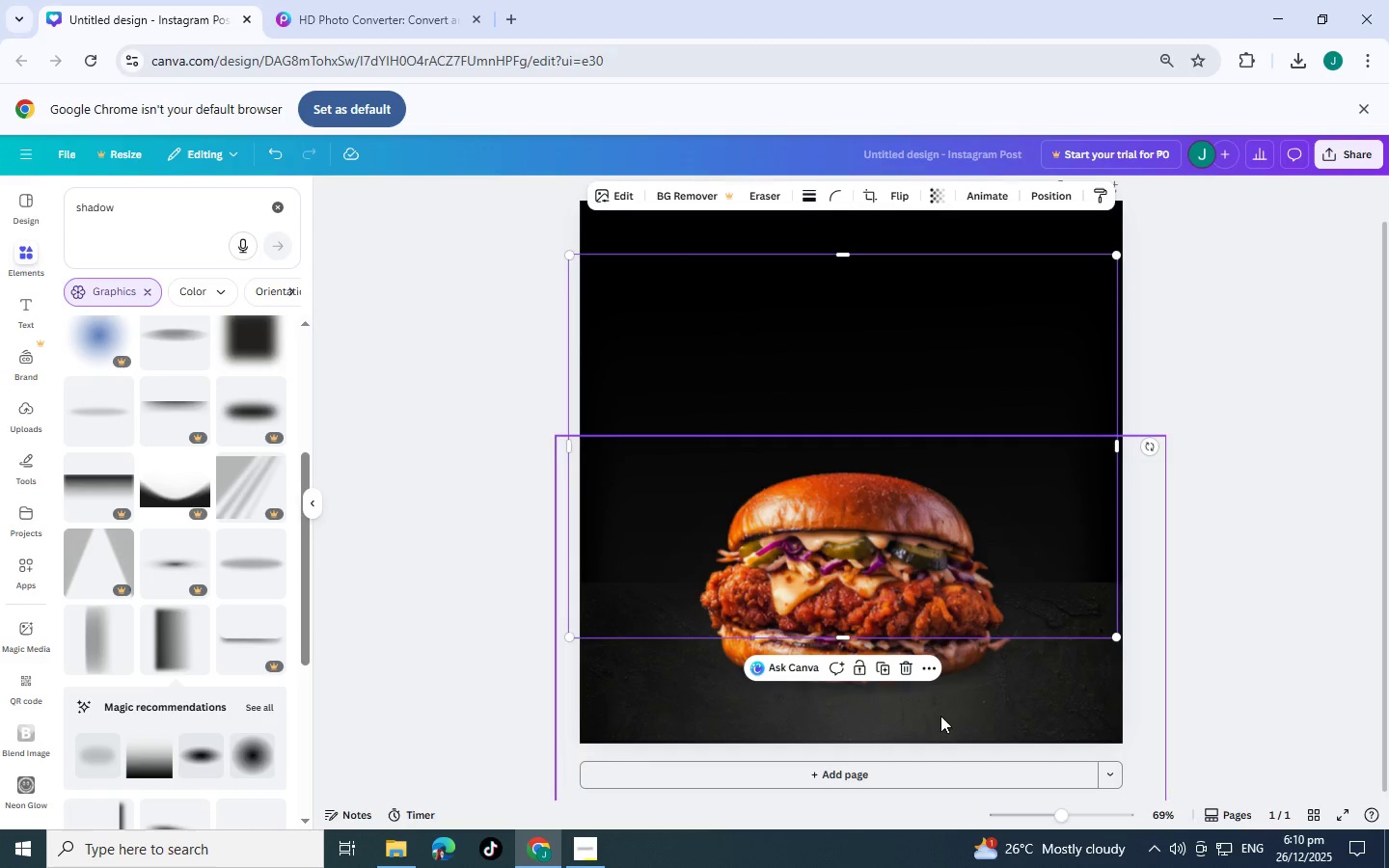 
left_click([910, 677])
 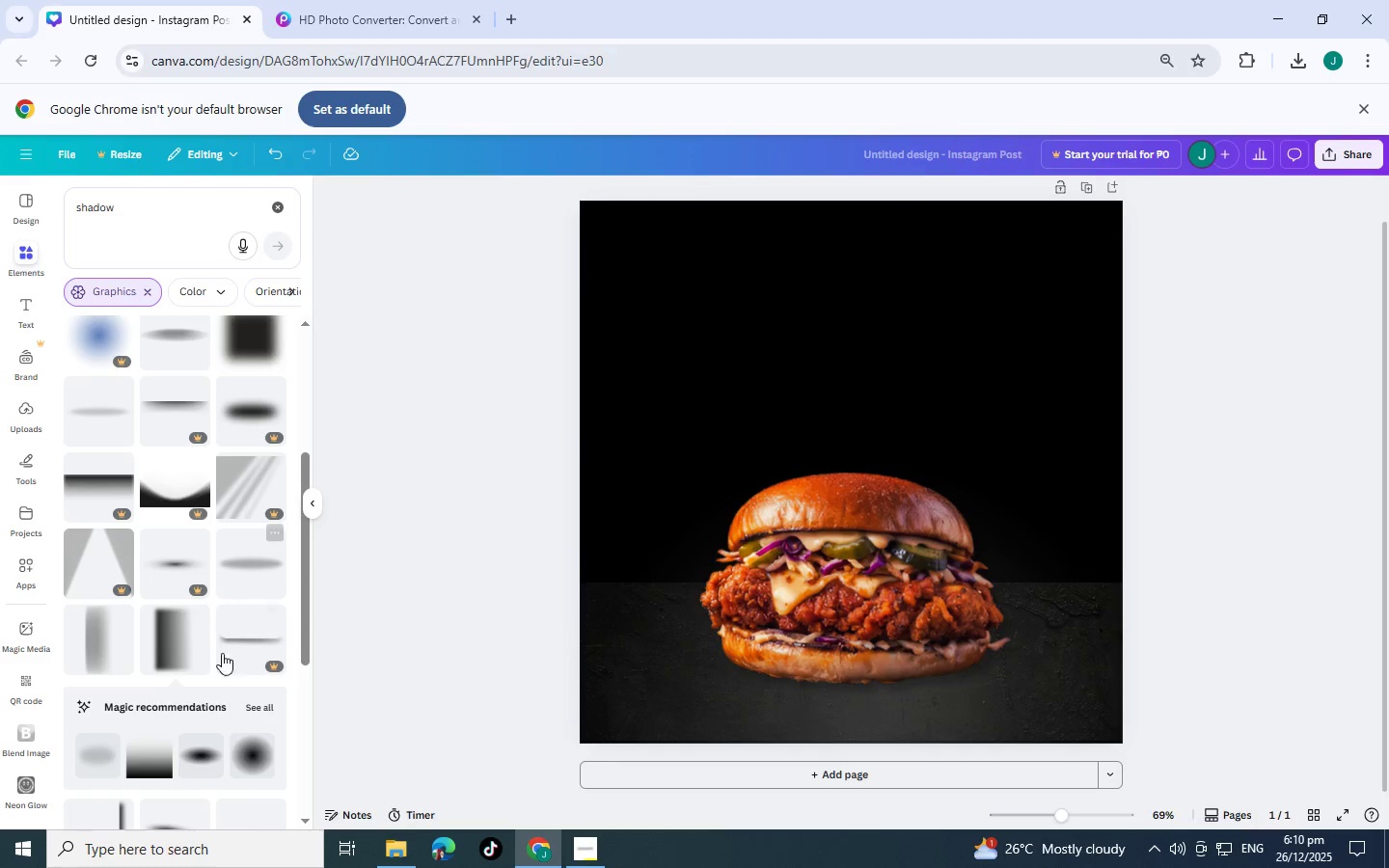 
left_click([172, 652])
 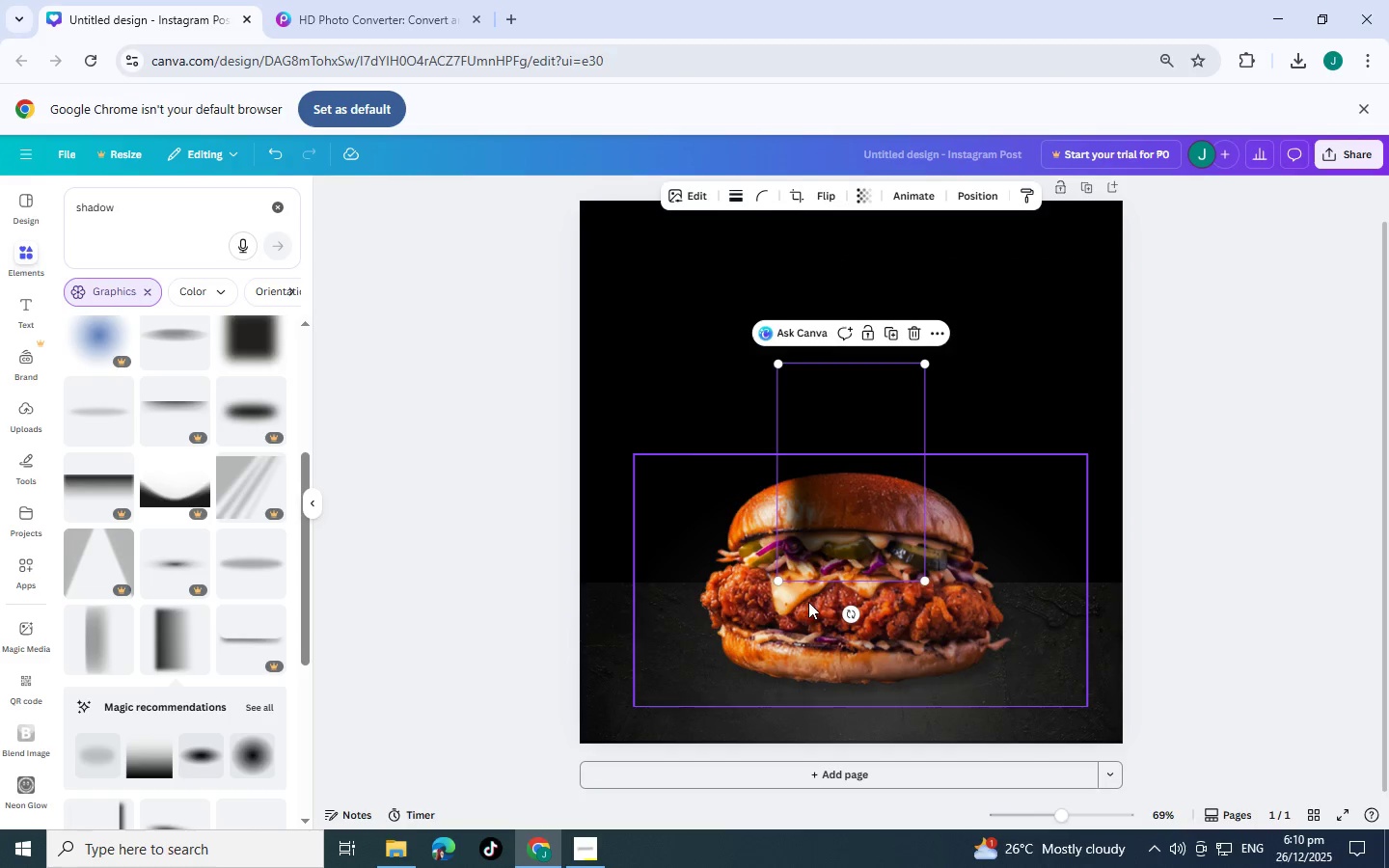 
left_click_drag(start_coordinate=[847, 615], to_coordinate=[1113, 473])
 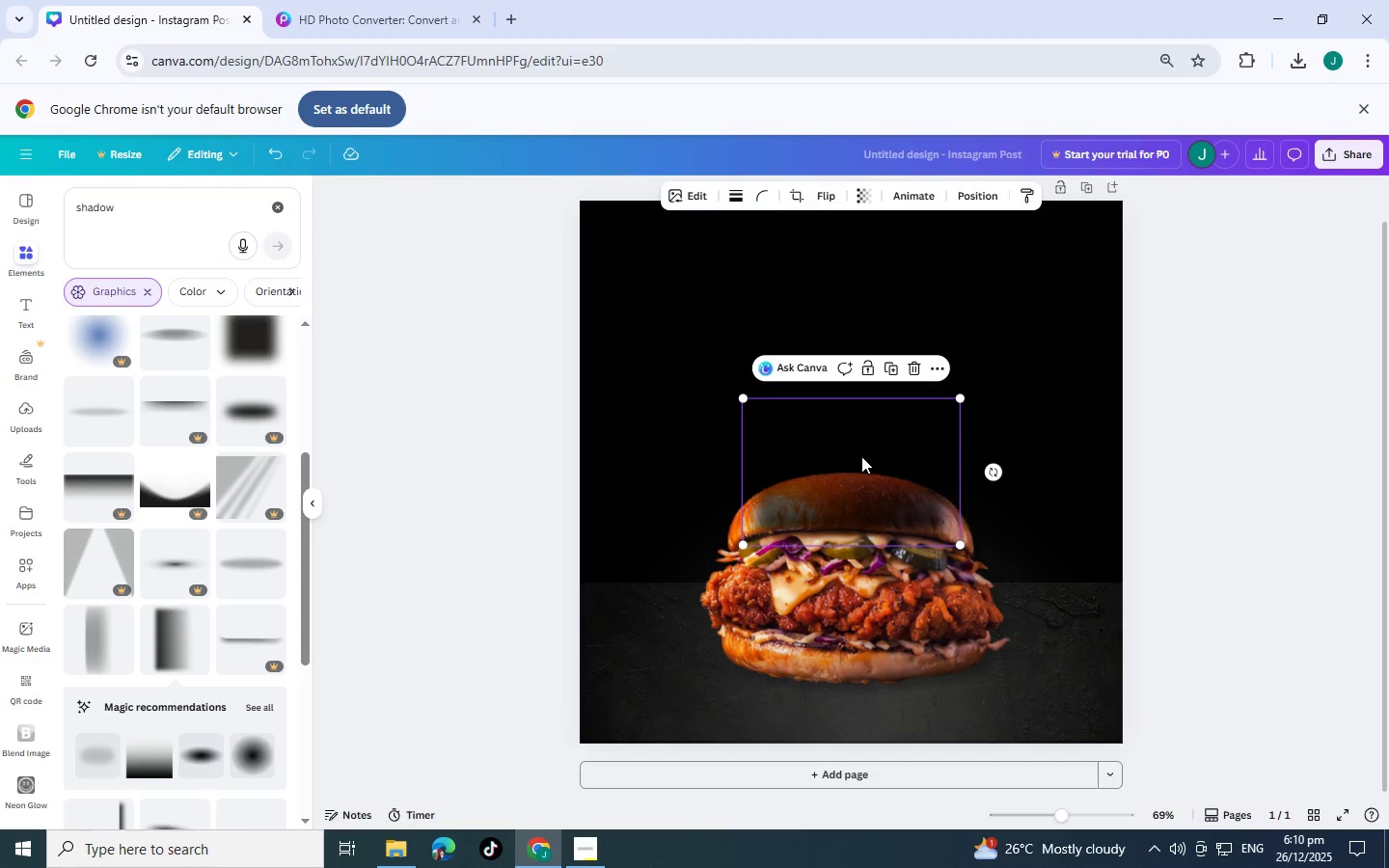 
left_click_drag(start_coordinate=[861, 456], to_coordinate=[687, 514])
 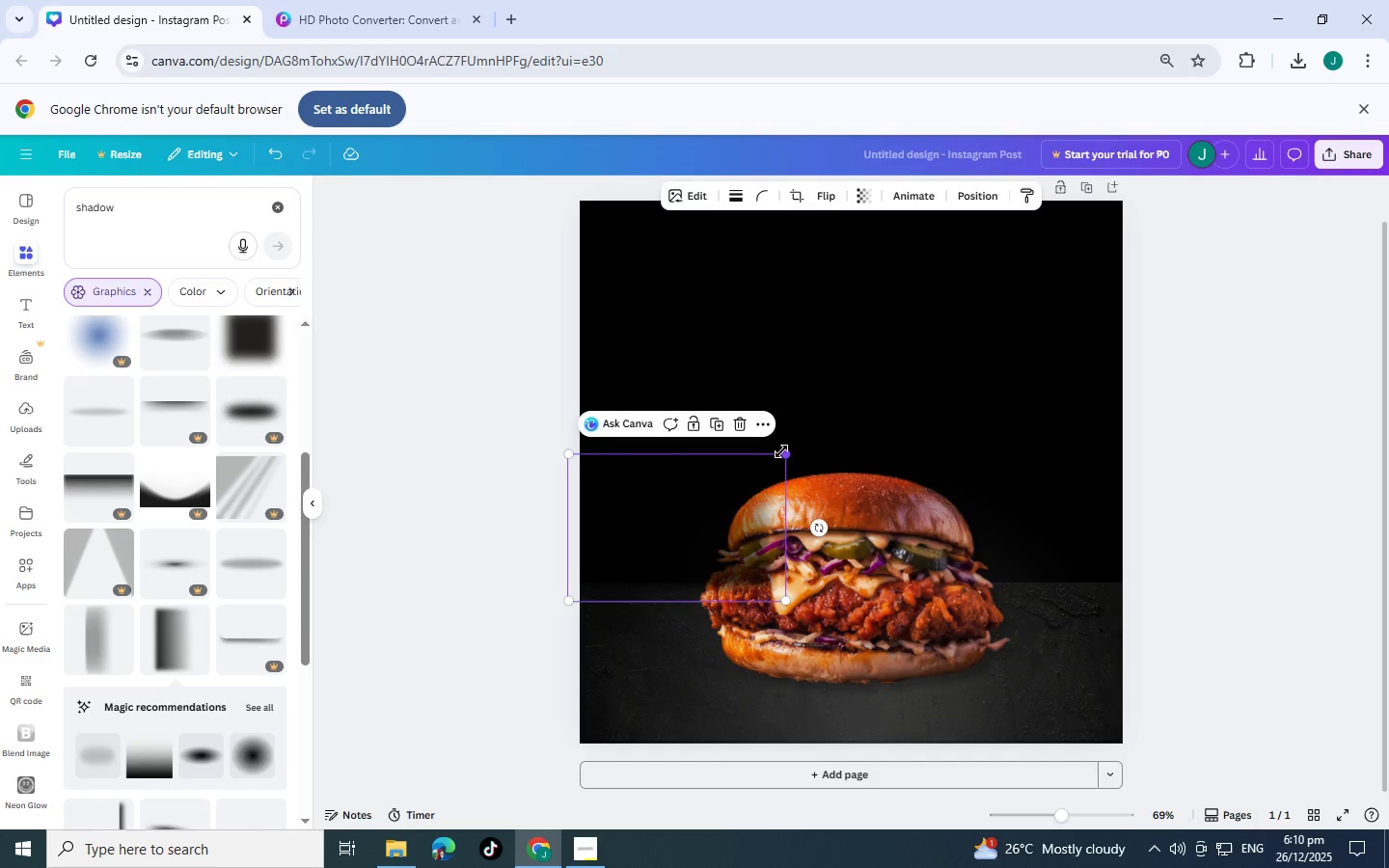 
left_click_drag(start_coordinate=[786, 452], to_coordinate=[1238, 407])
 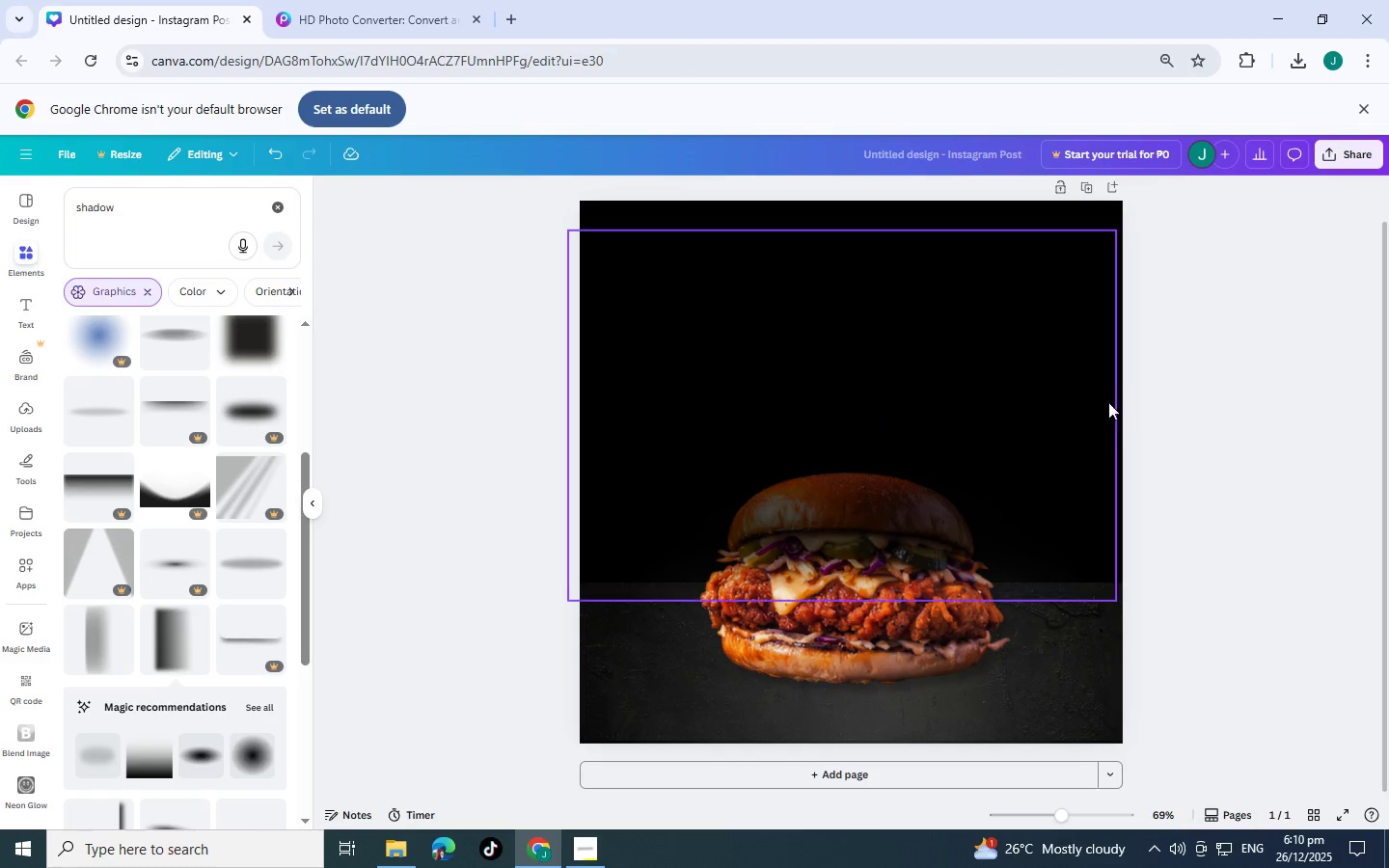 
left_click_drag(start_coordinate=[1089, 393], to_coordinate=[1111, 432])
 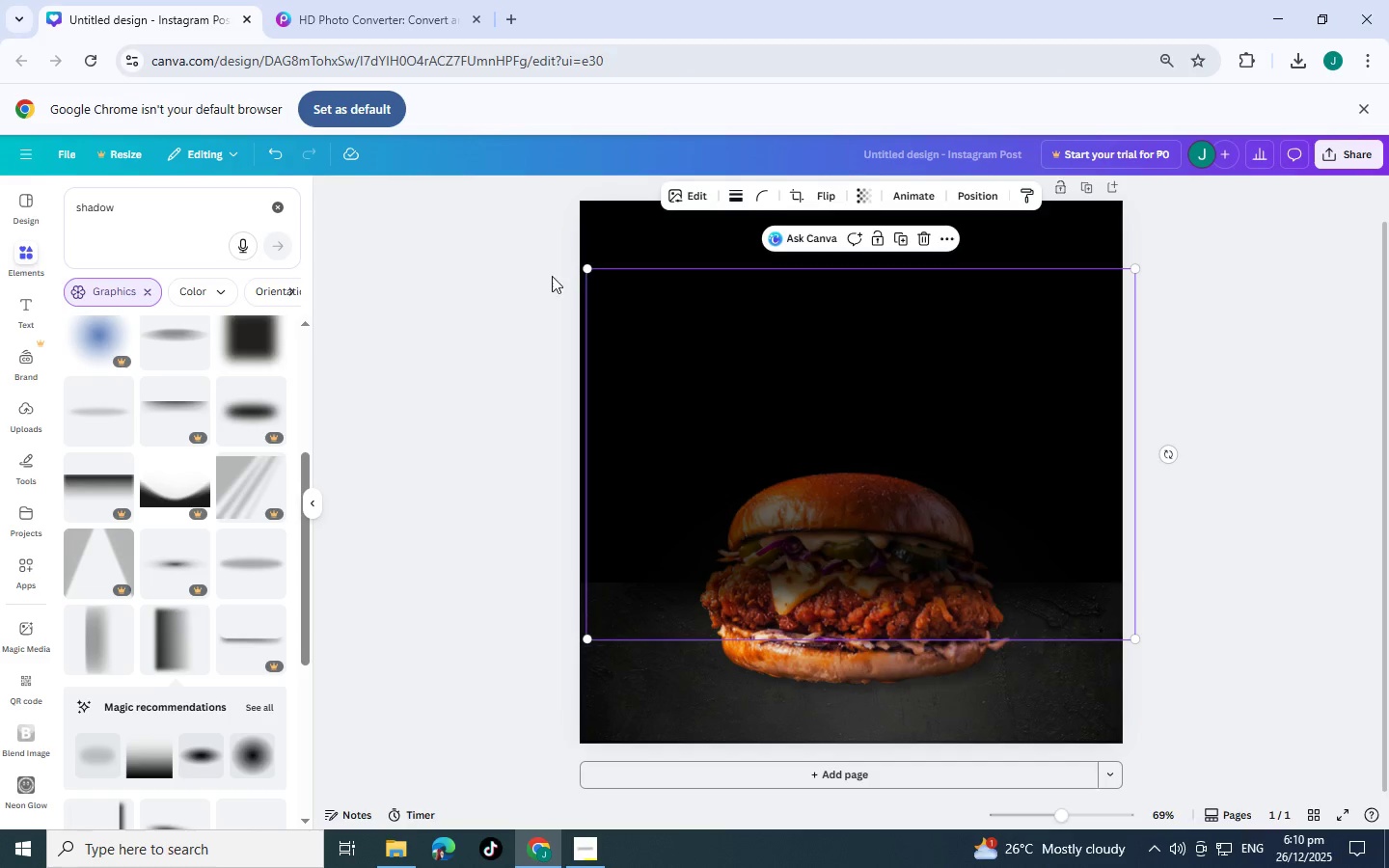 
left_click_drag(start_coordinate=[584, 269], to_coordinate=[571, 264])
 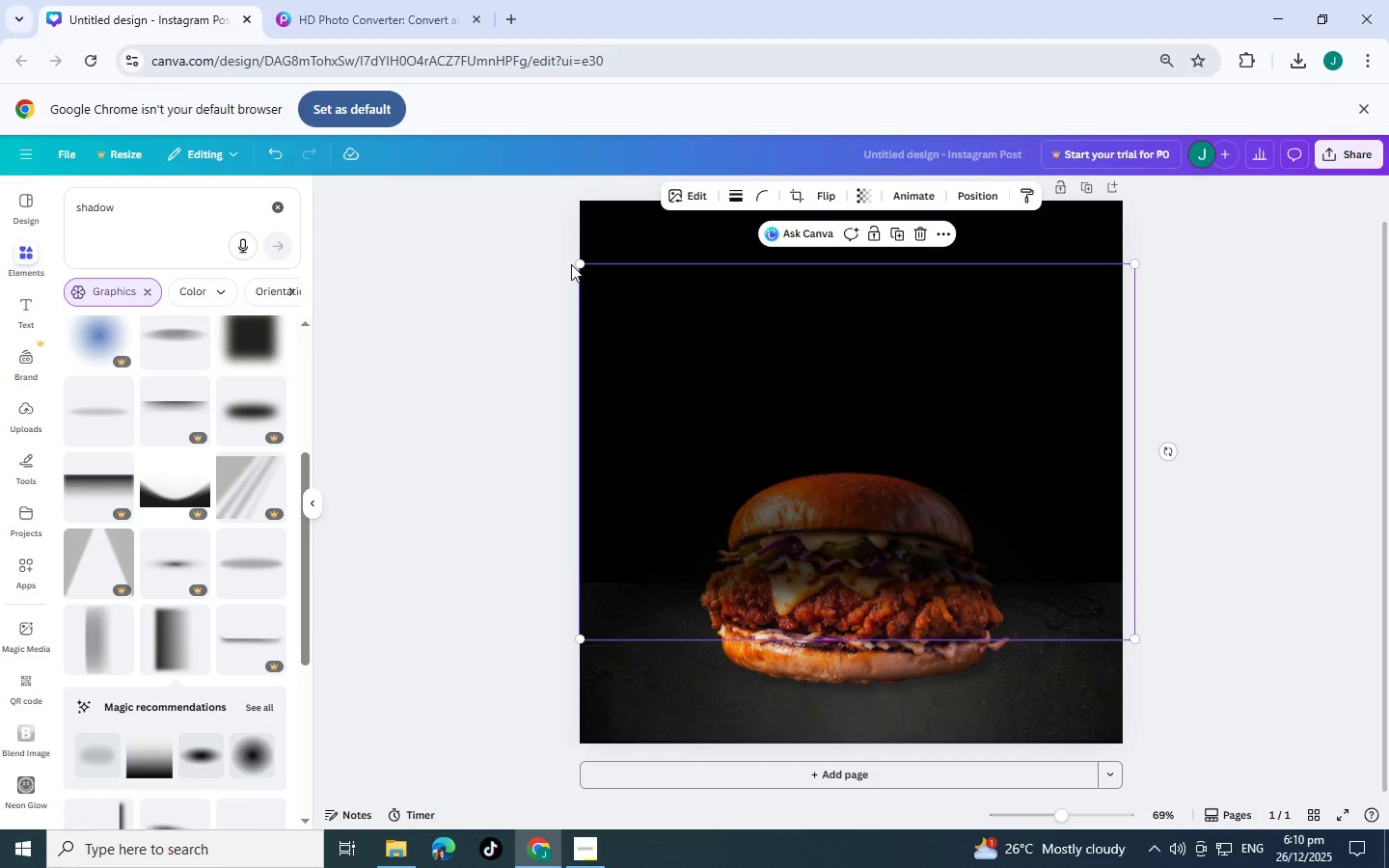 
key(Control+BracketLeft)
 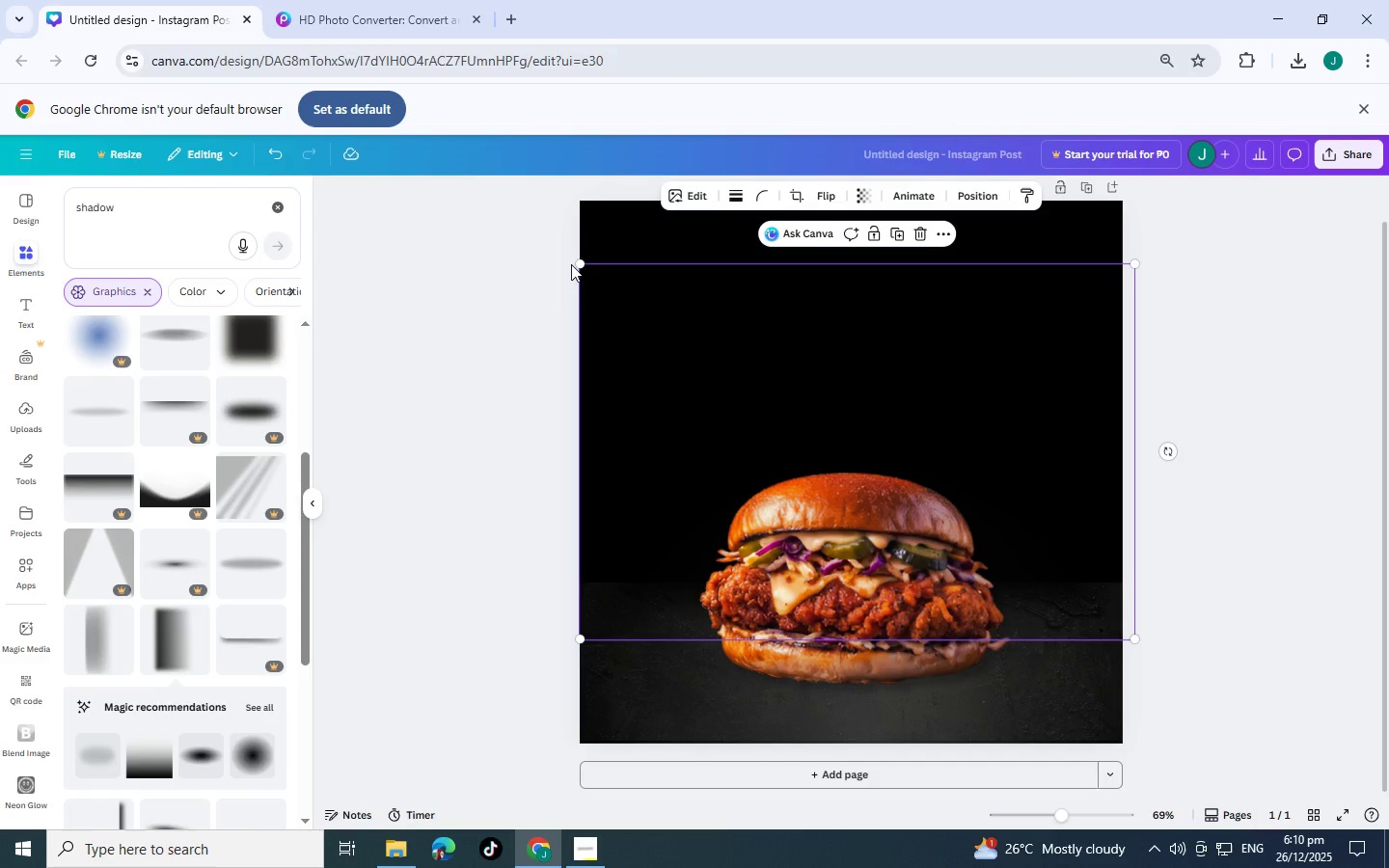 
key(Control+BracketLeft)
 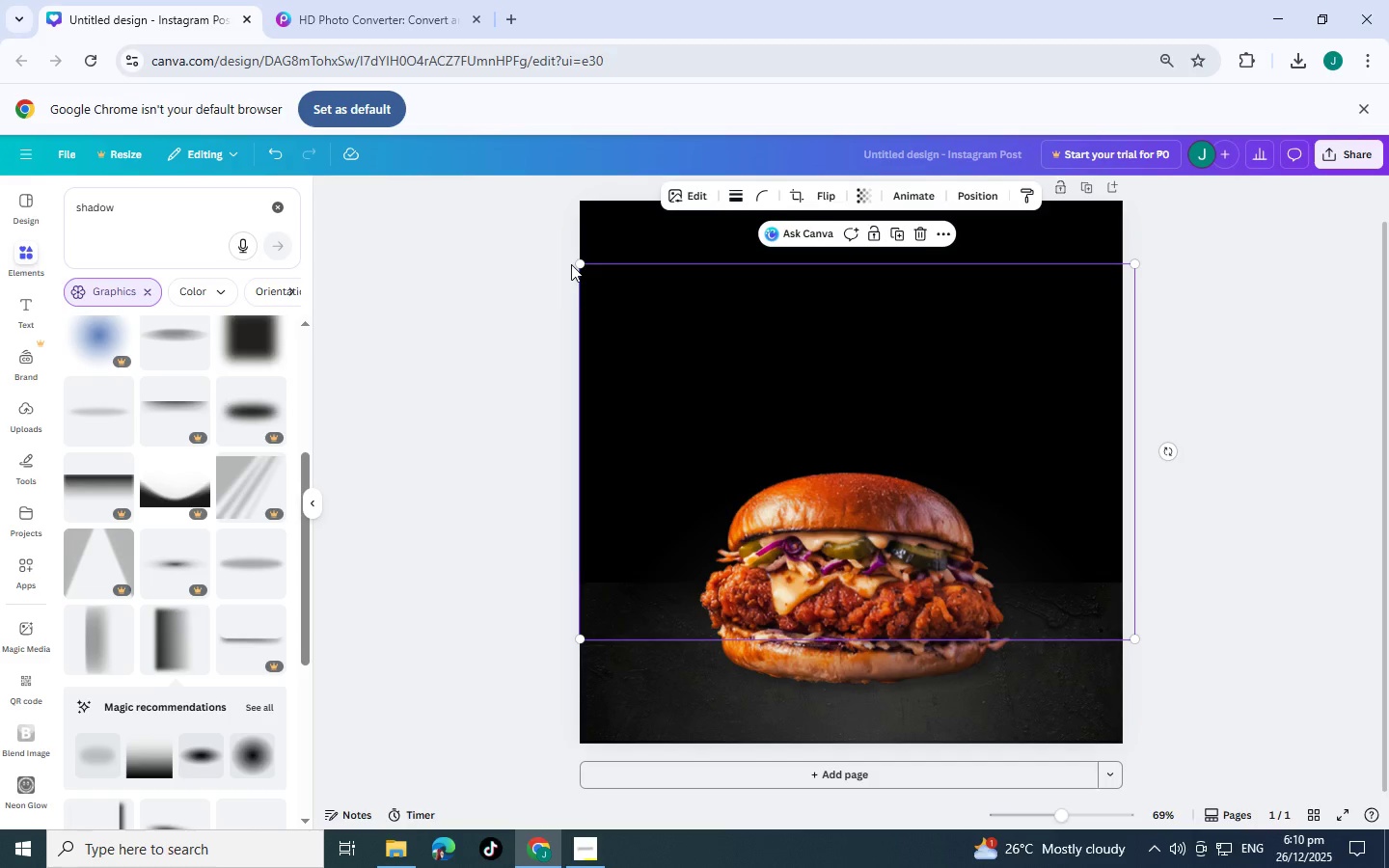 
key(Control+BracketRight)
 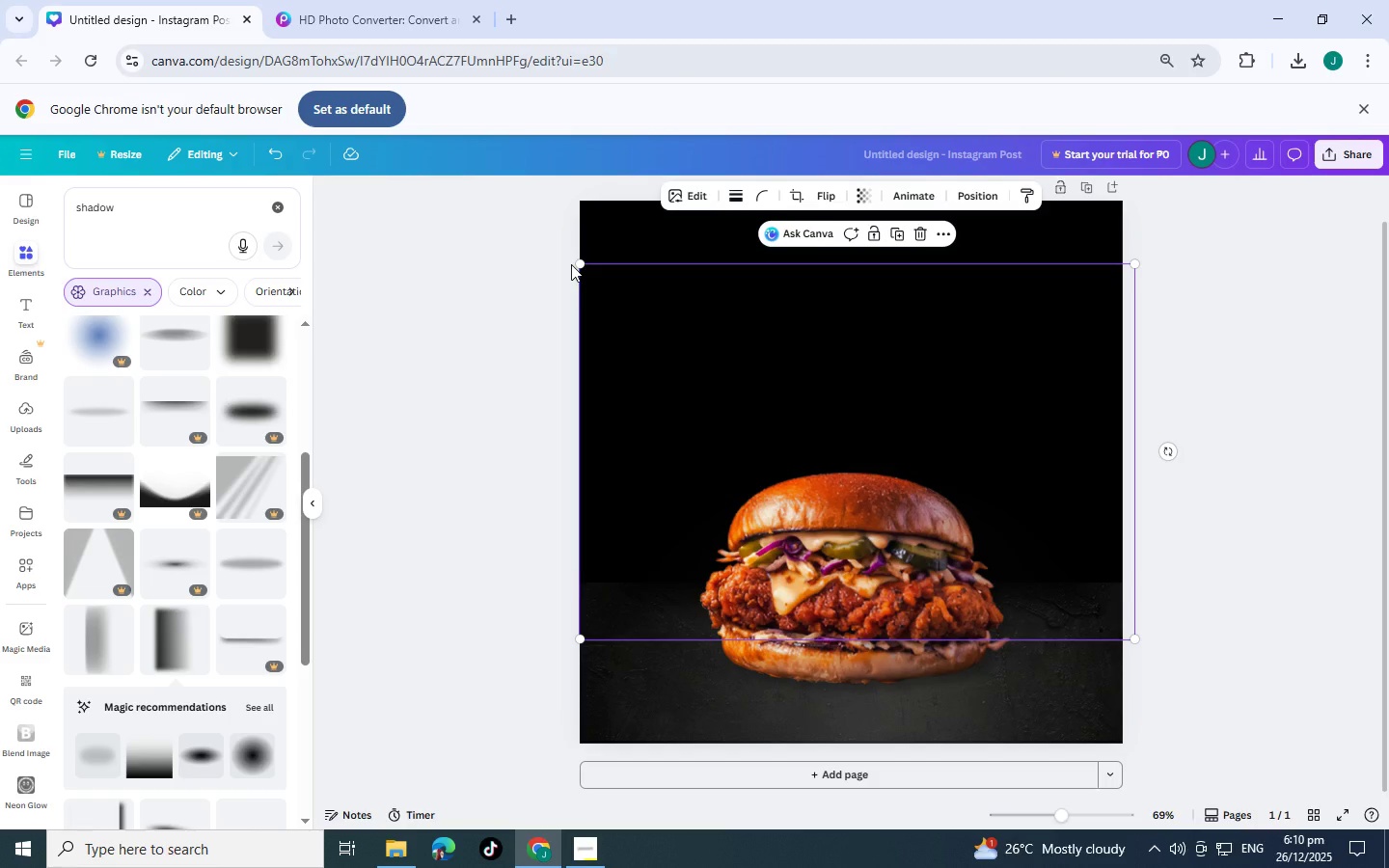 
key(Control+BracketLeft)
 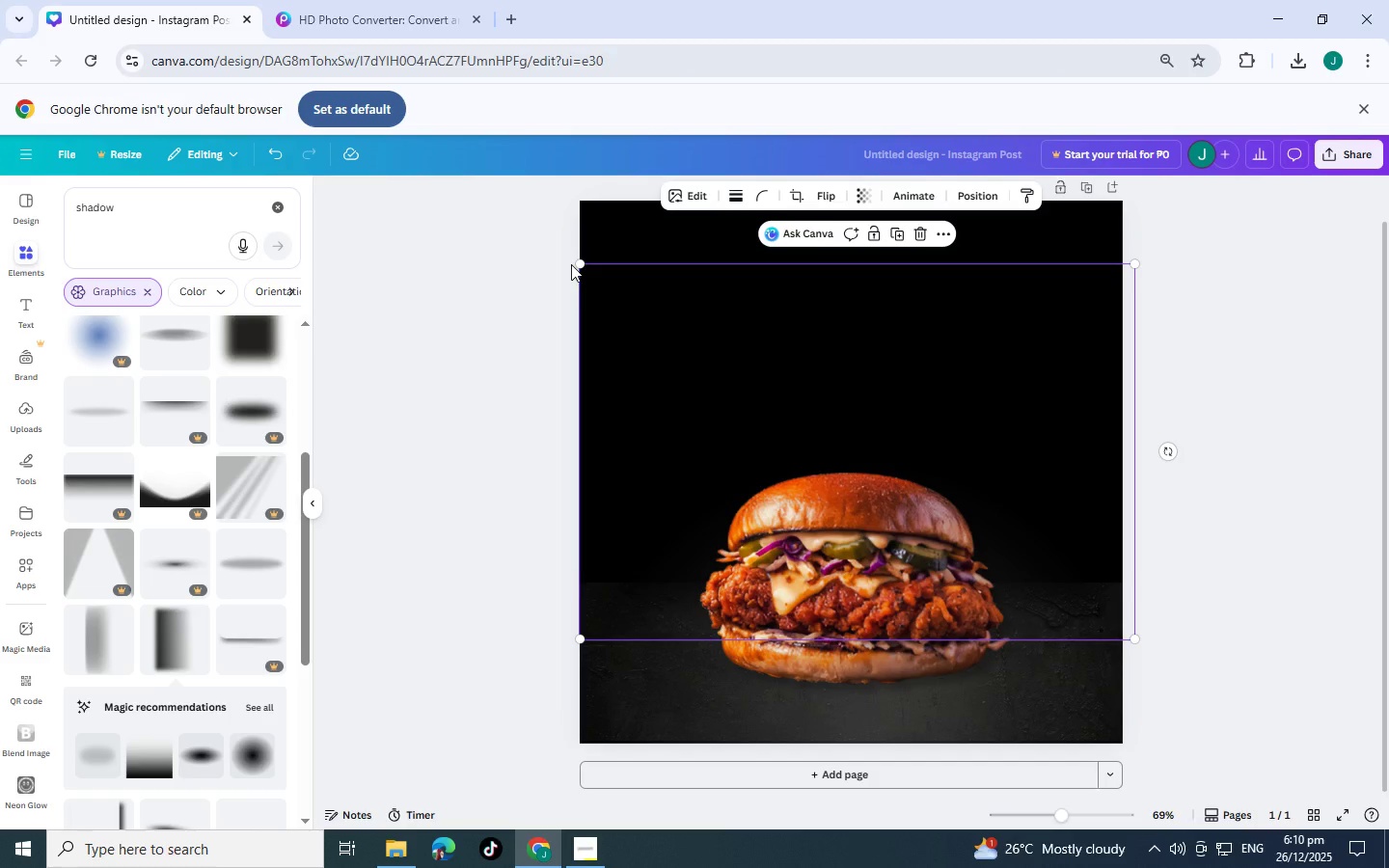 
key(Control+BracketRight)
 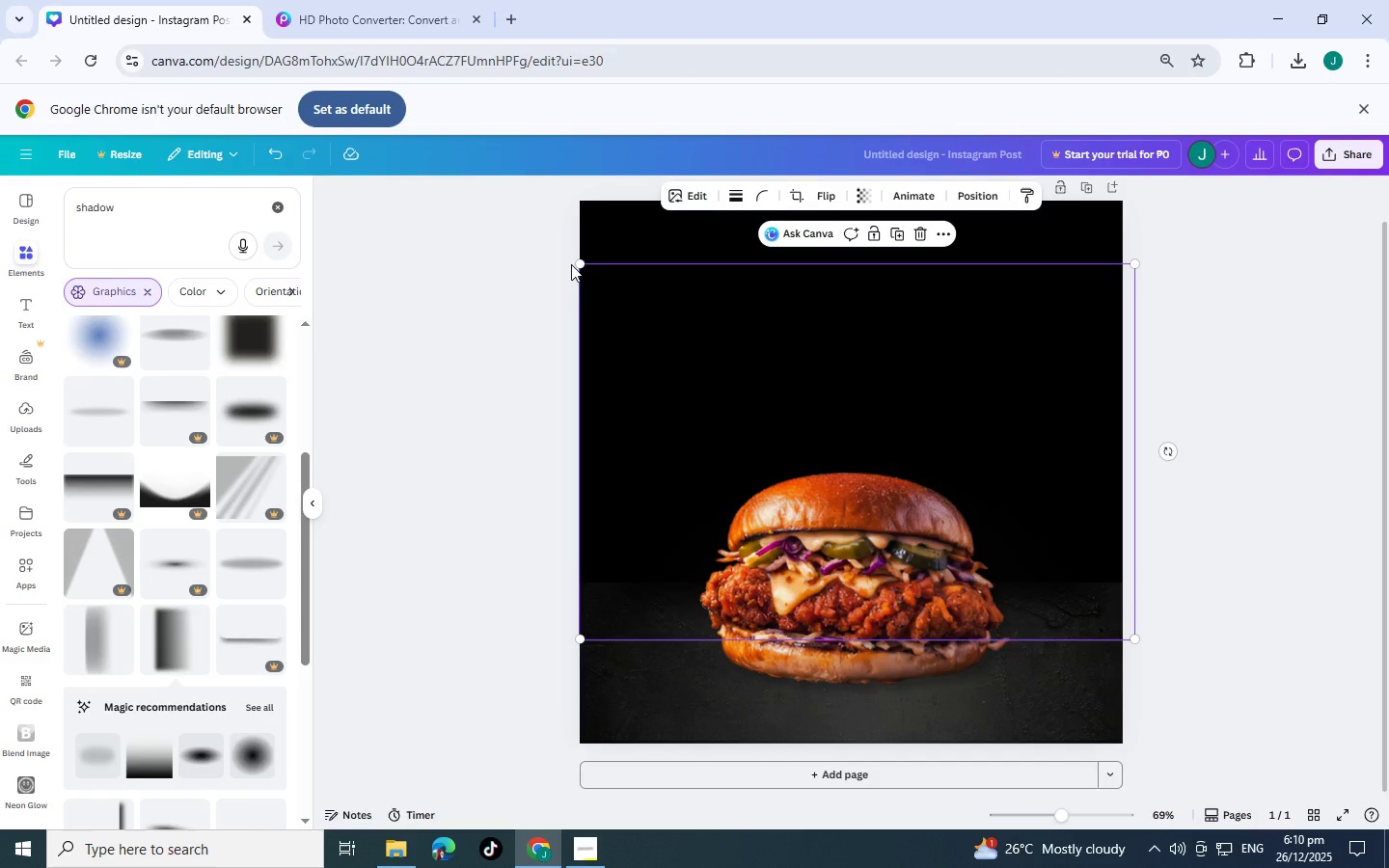 
key(Control+BracketLeft)
 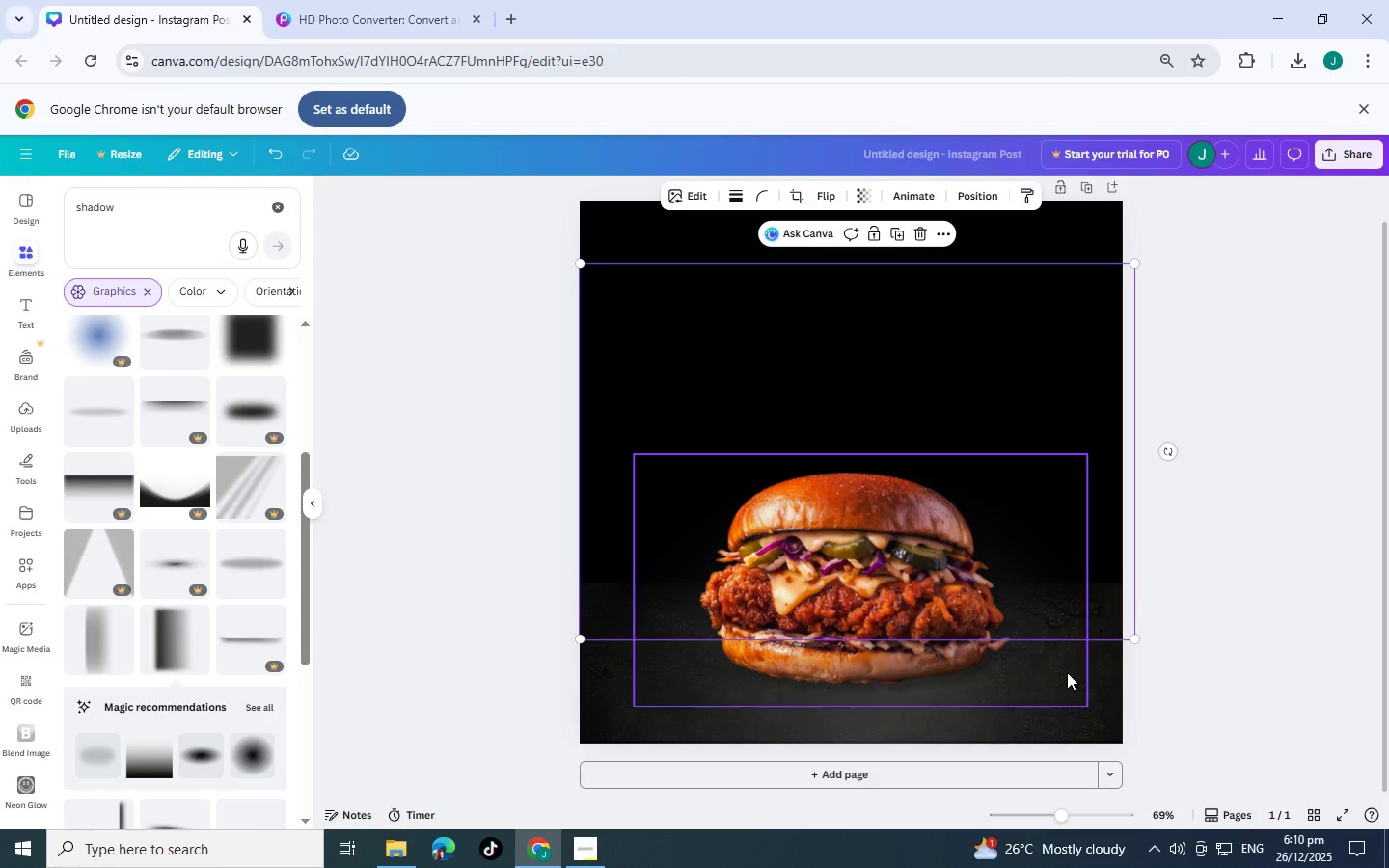 
wait(7.2)
 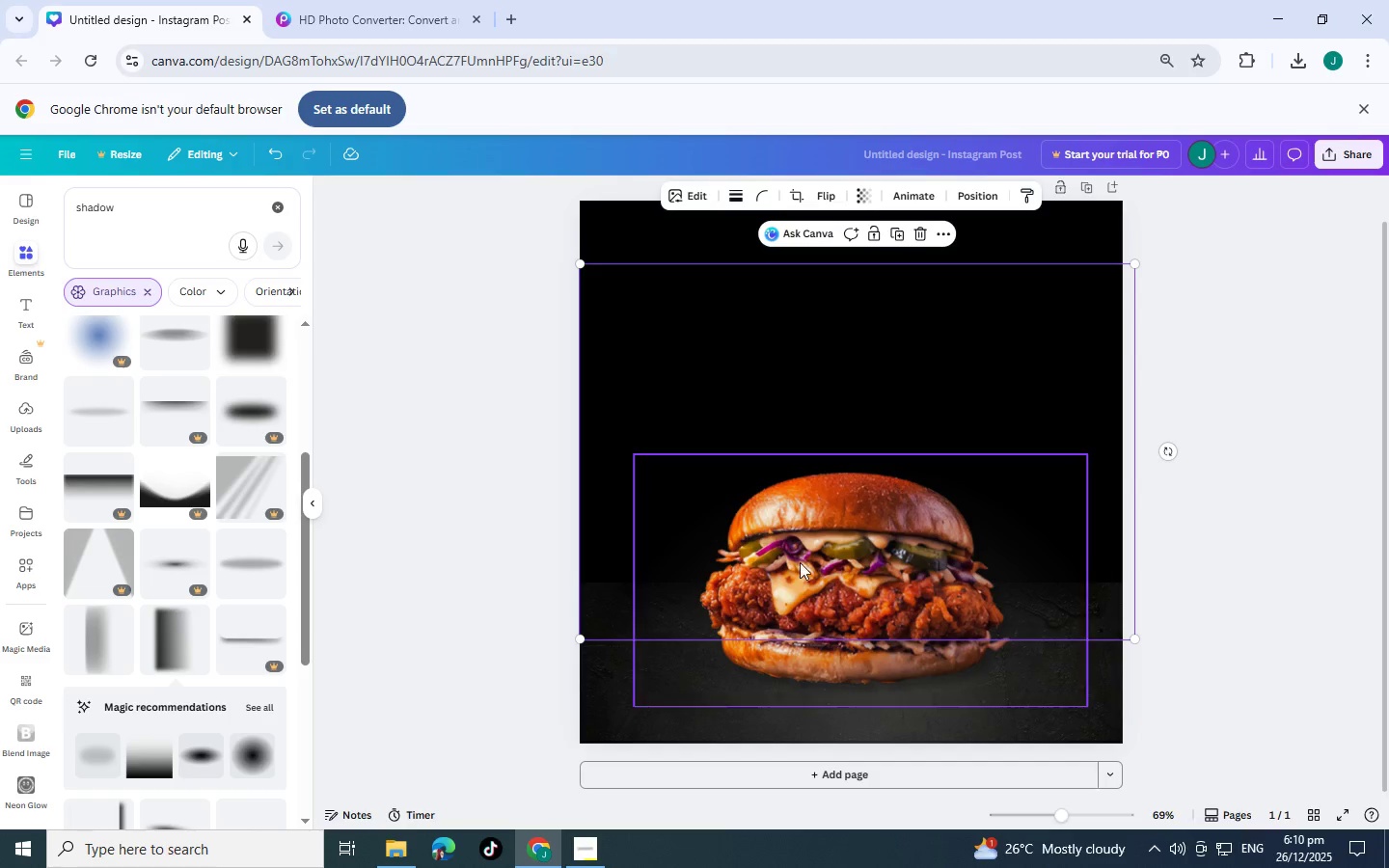 
left_click([1338, 383])
 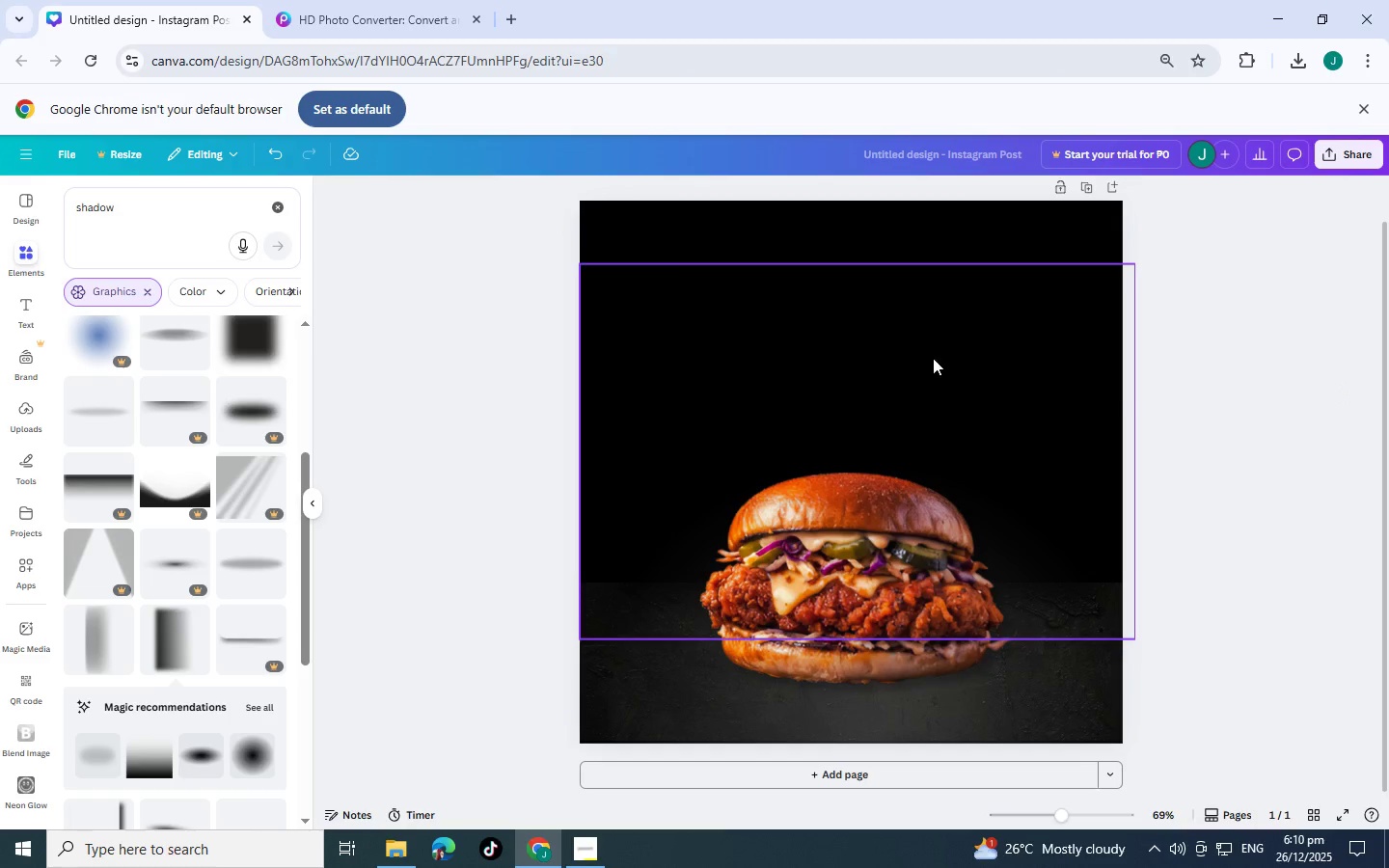 
scroll: coordinate [996, 466], scroll_direction: up, amount: 2.0
 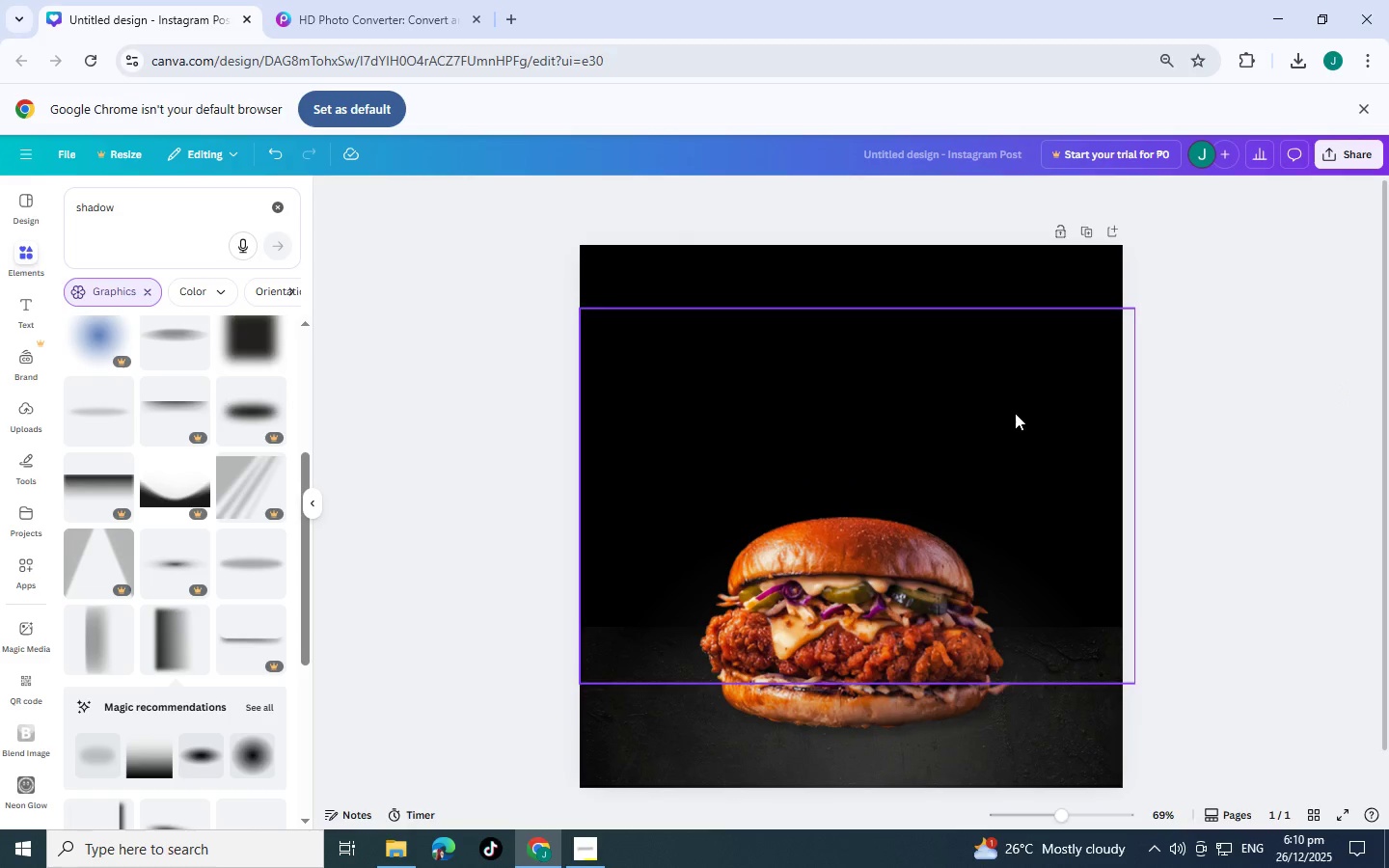 
scroll: coordinate [1205, 471], scroll_direction: down, amount: 2.0
 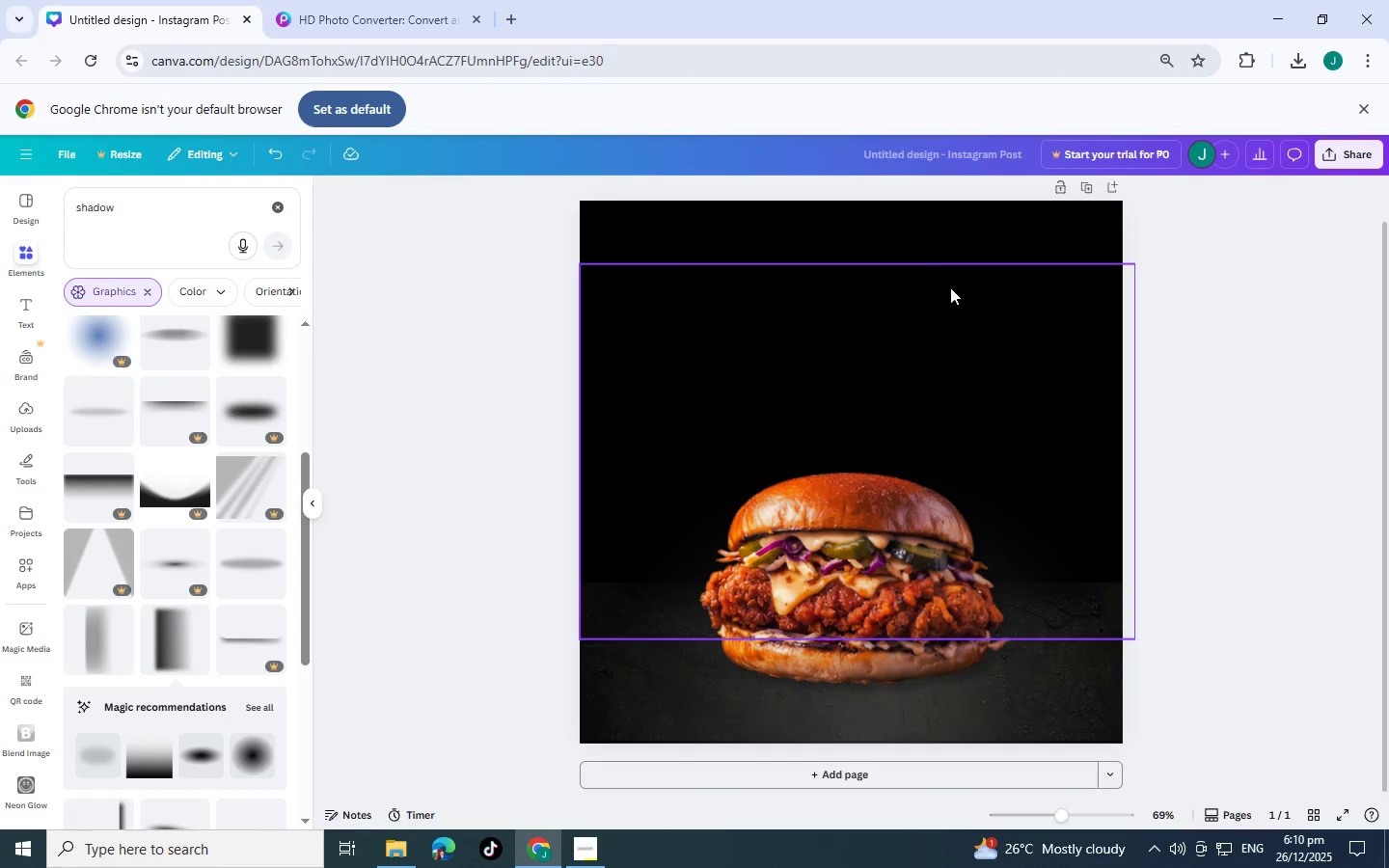 
left_click_drag(start_coordinate=[951, 324], to_coordinate=[955, 343])
 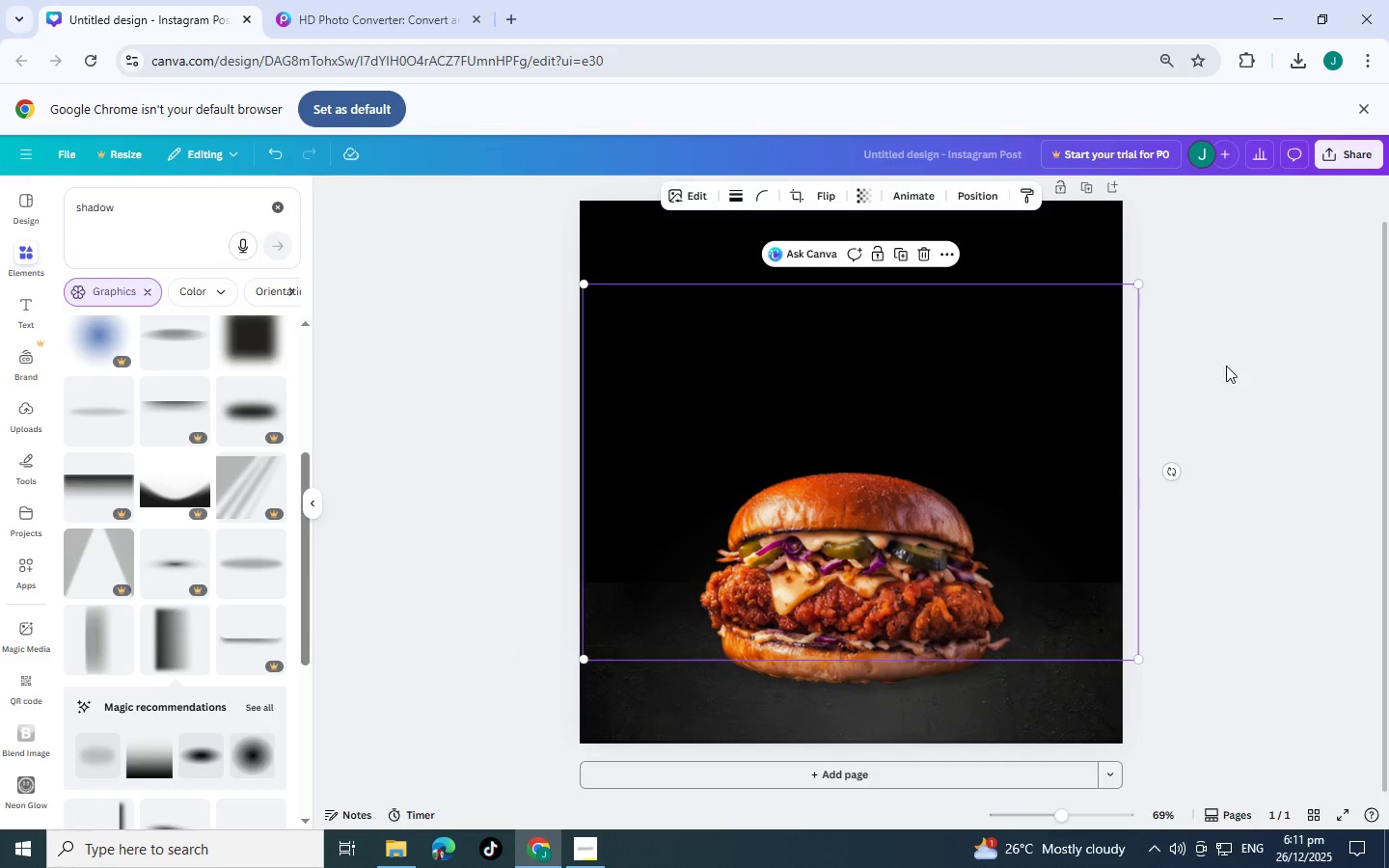 
left_click([1228, 366])
 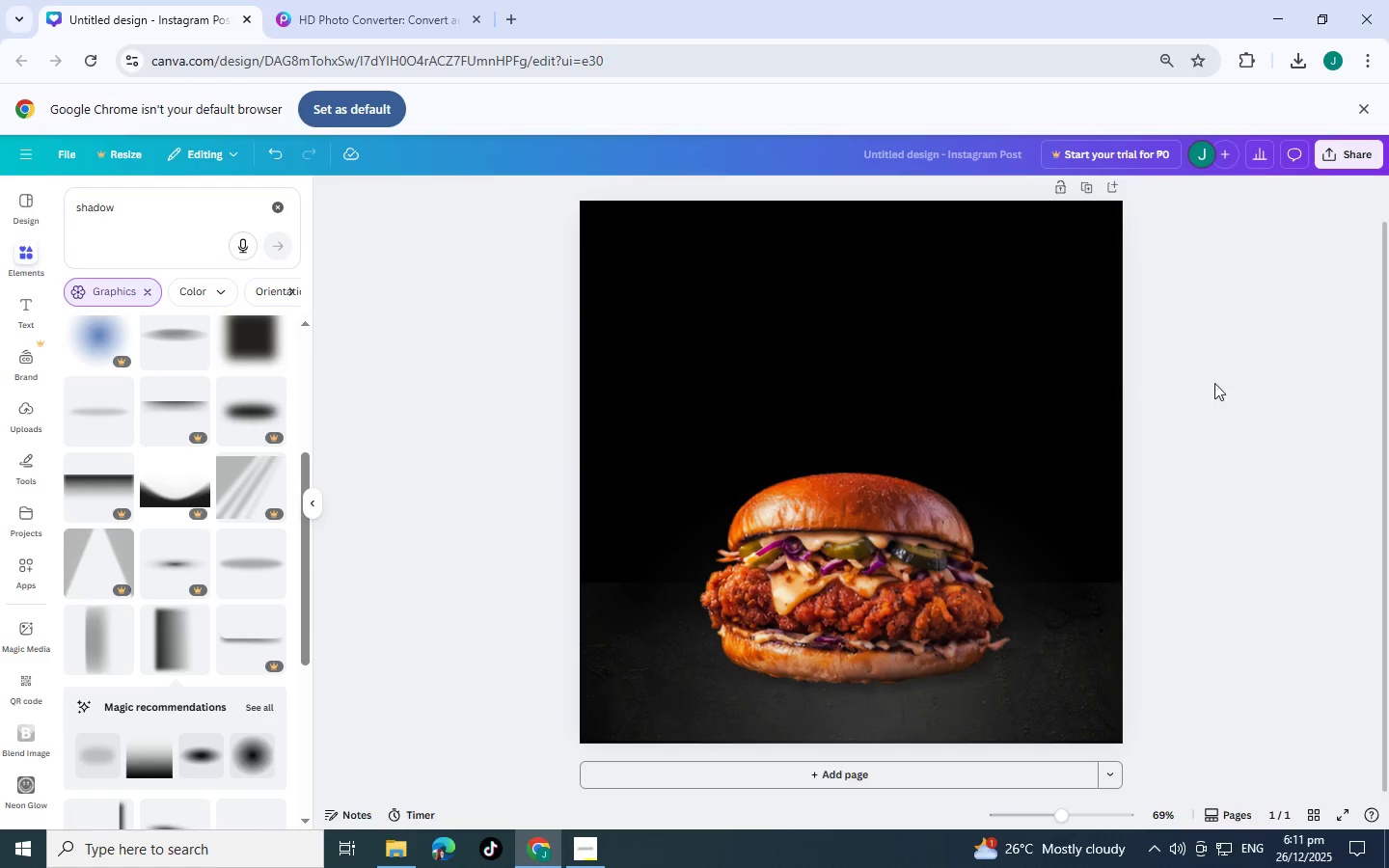 
scroll: coordinate [1211, 387], scroll_direction: up, amount: 2.0
 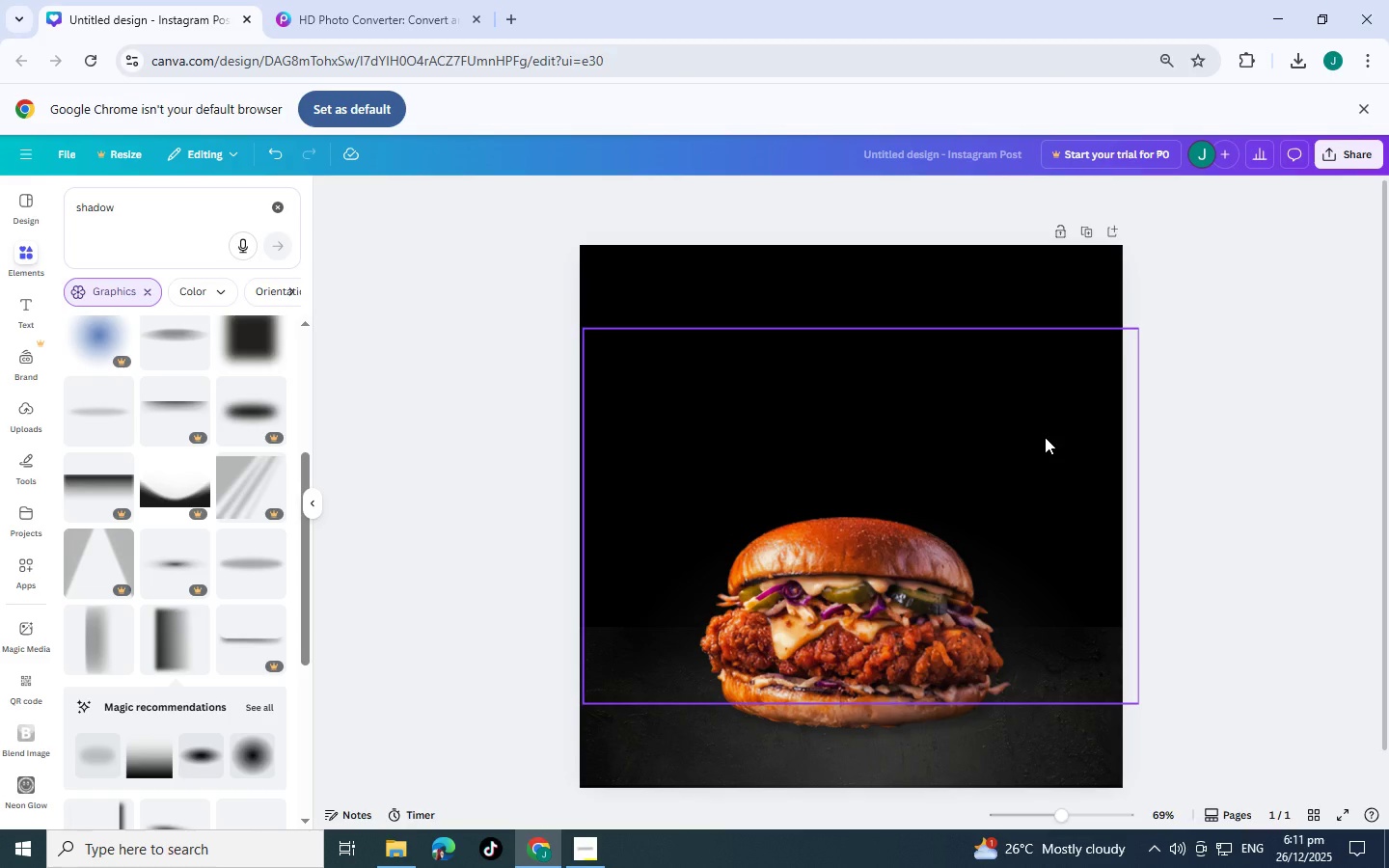 
left_click([1045, 437])
 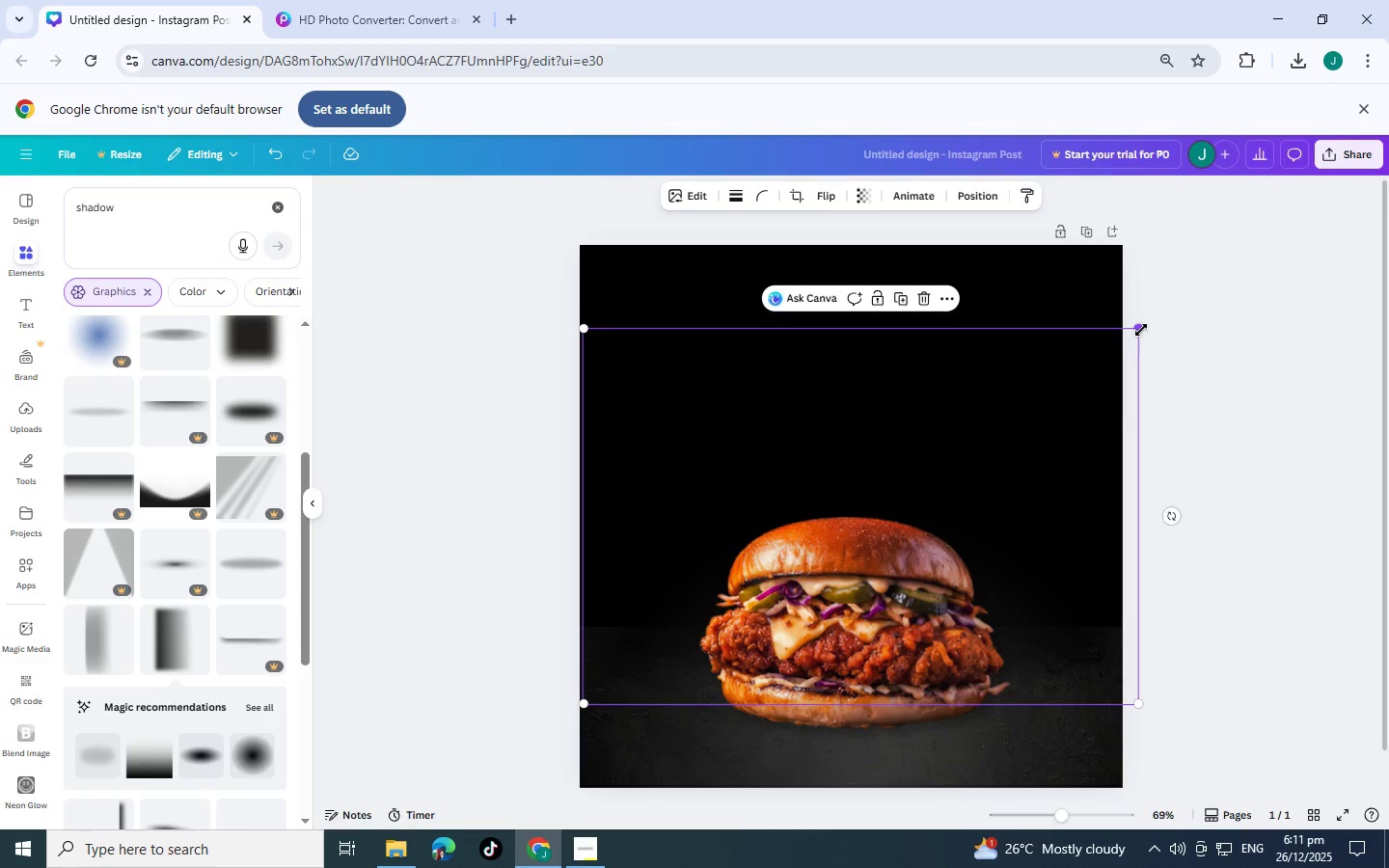 
left_click_drag(start_coordinate=[1141, 330], to_coordinate=[1182, 314])
 